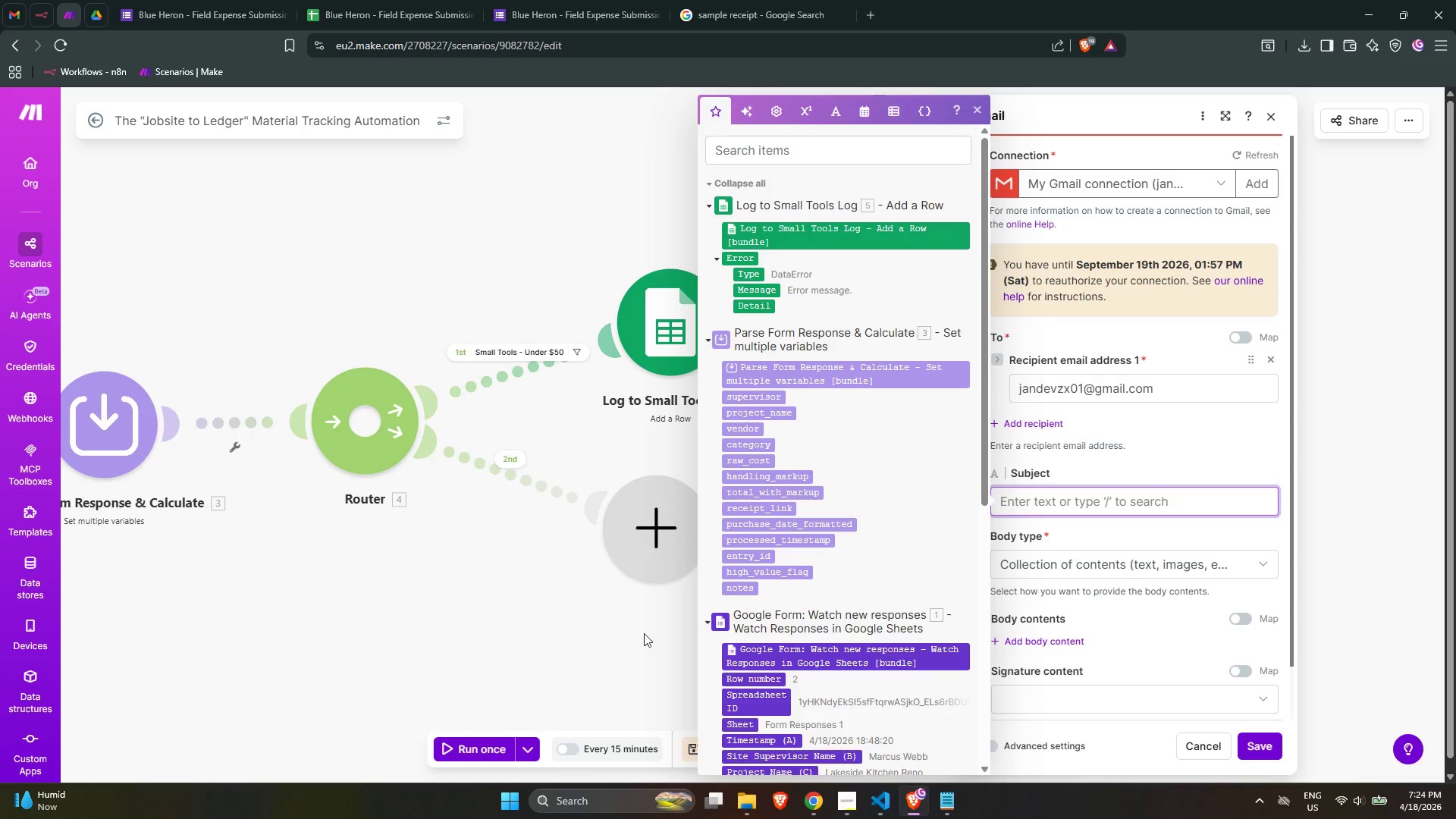 
left_click([582, 648])
 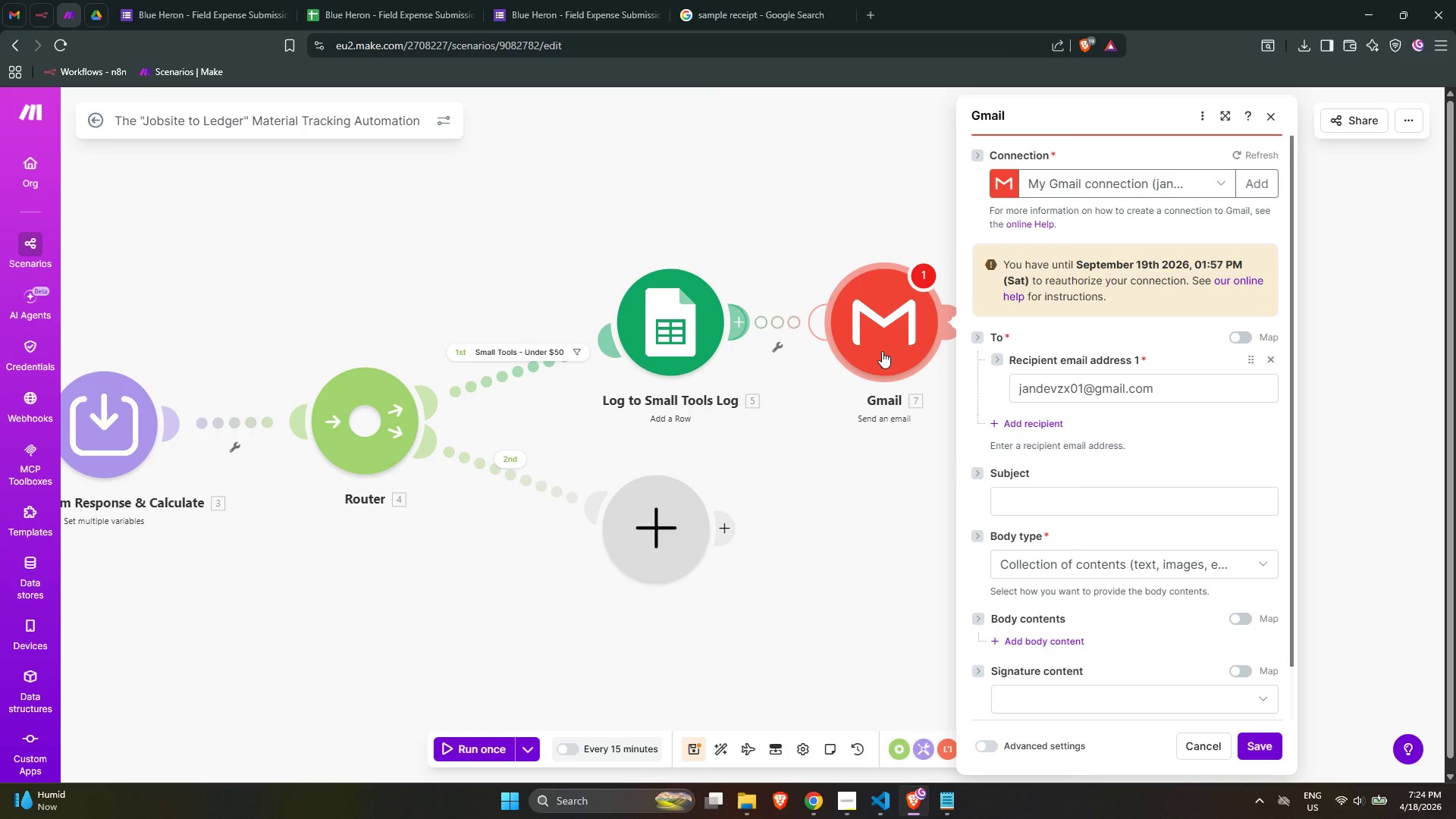 
mouse_move([1070, 507])
 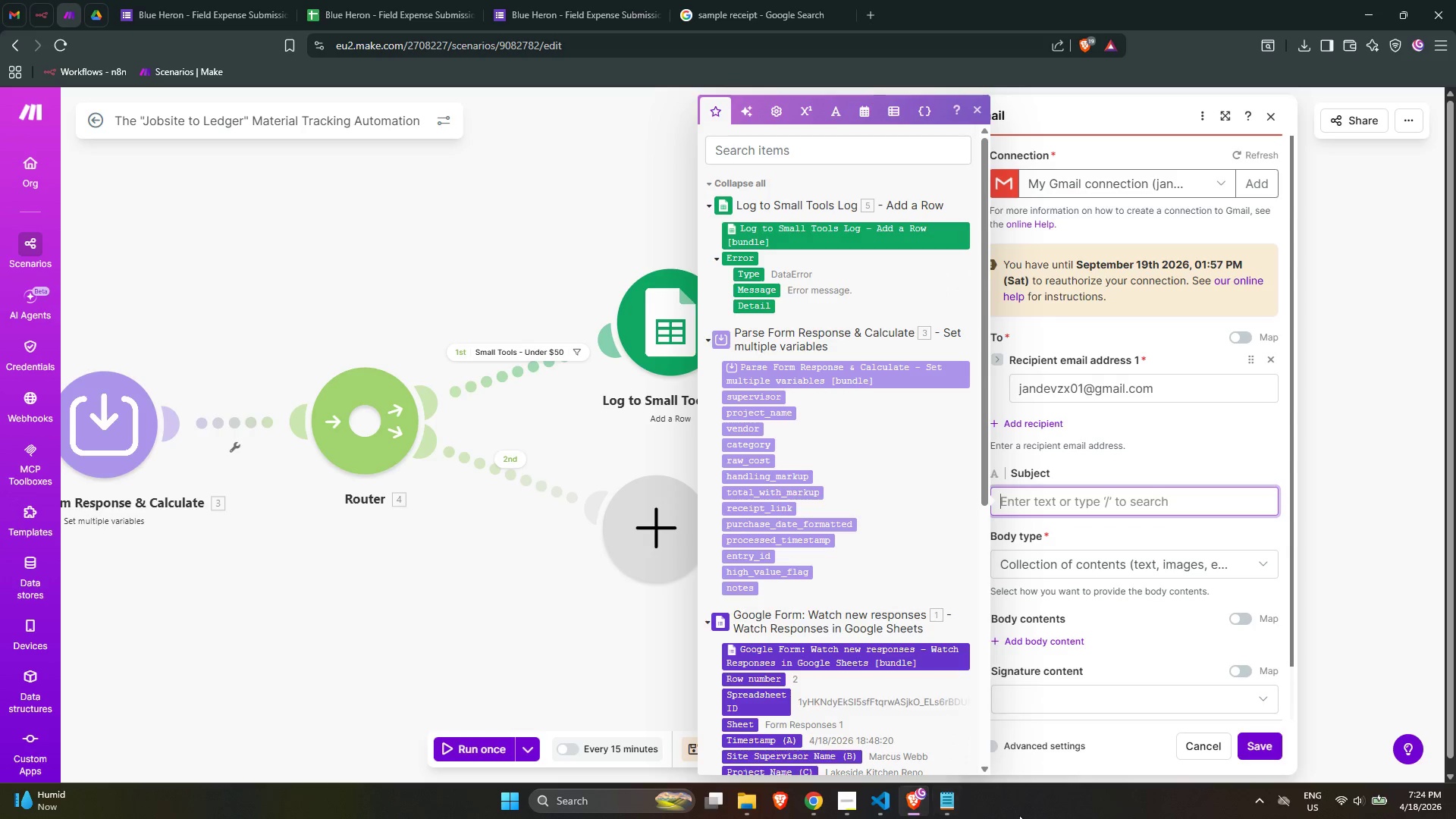 
left_click([1021, 812])
 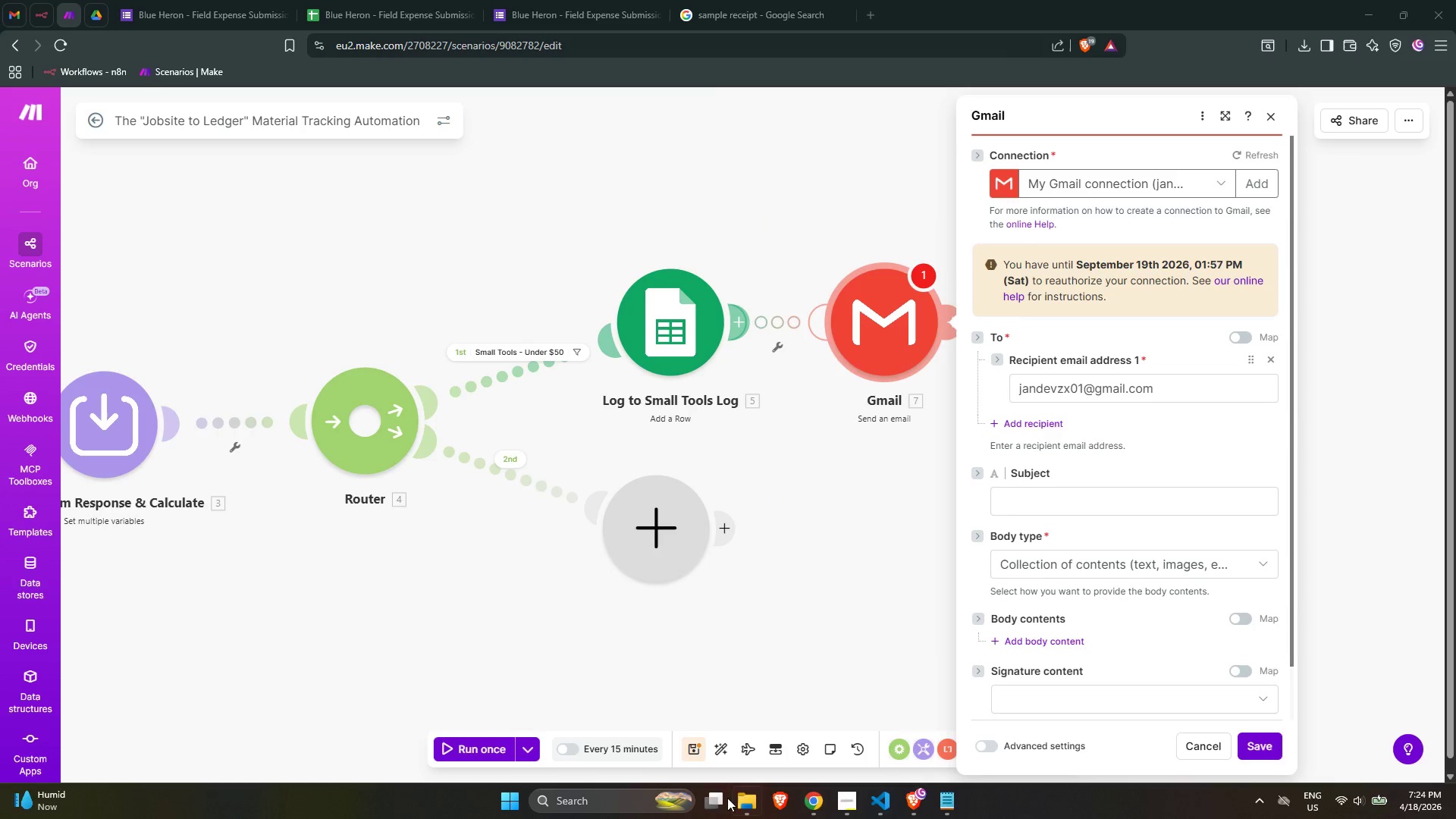 
mouse_move([704, 789])
 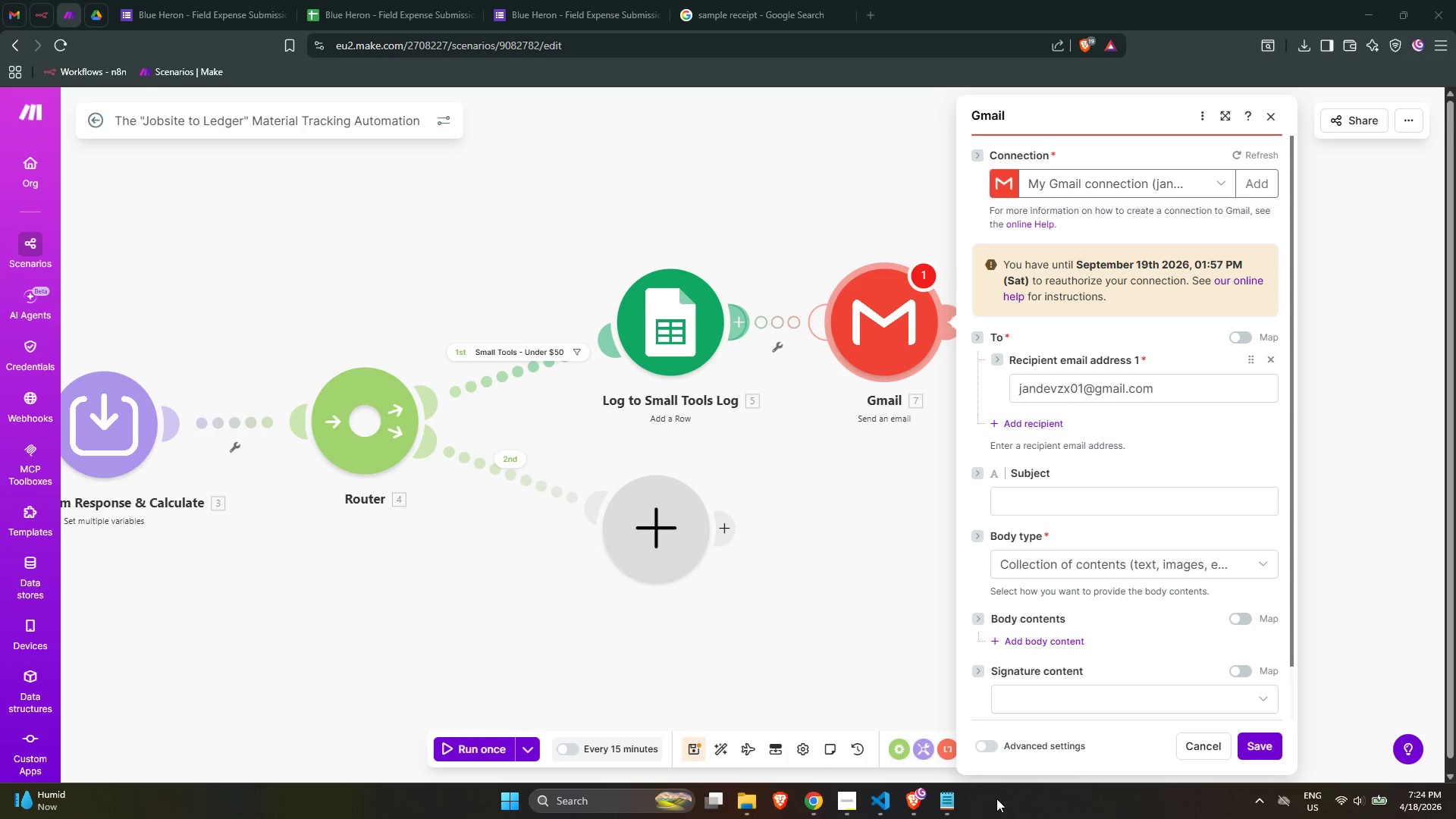 
wait(6.99)
 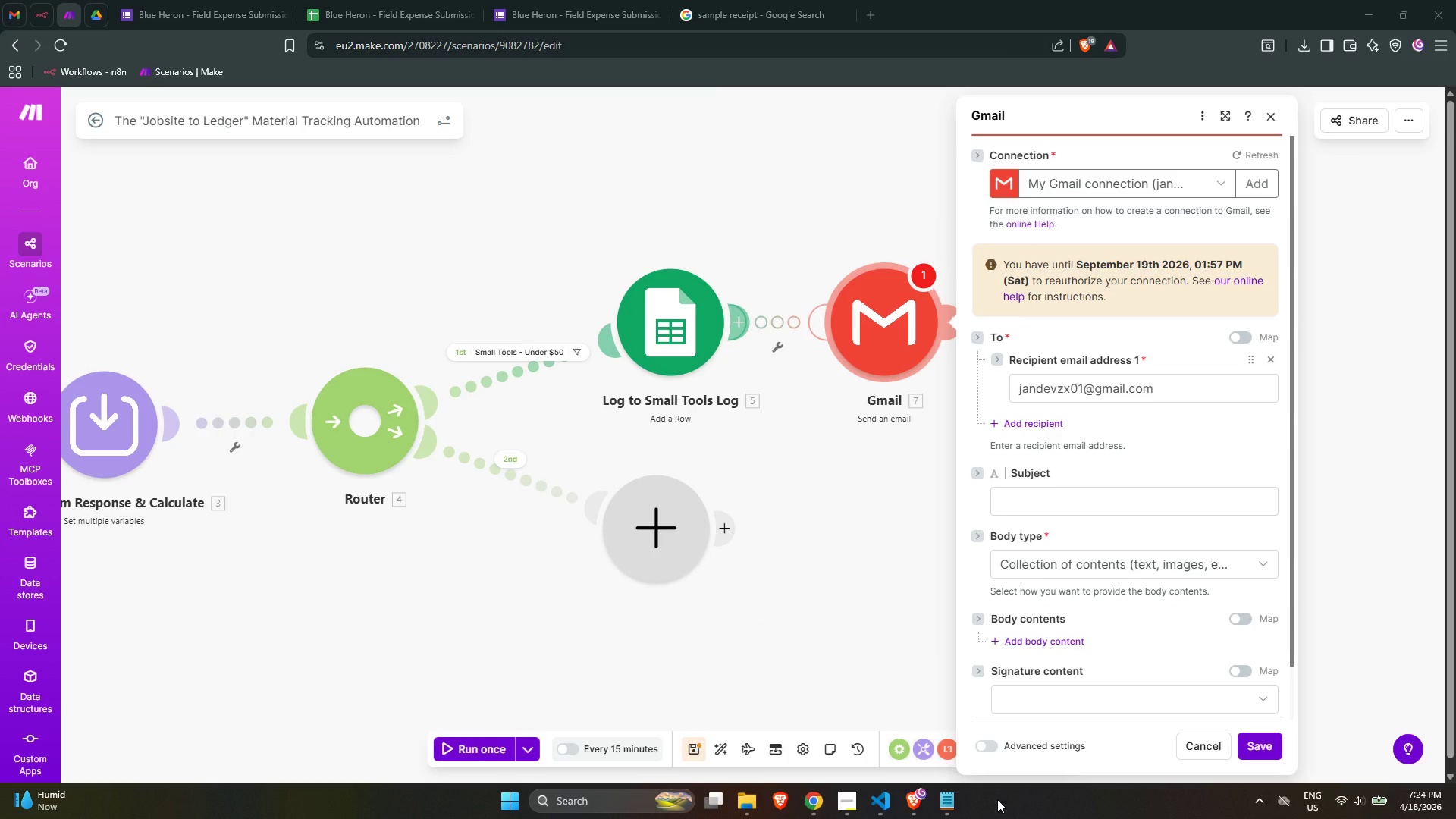 
key(NumLock)
 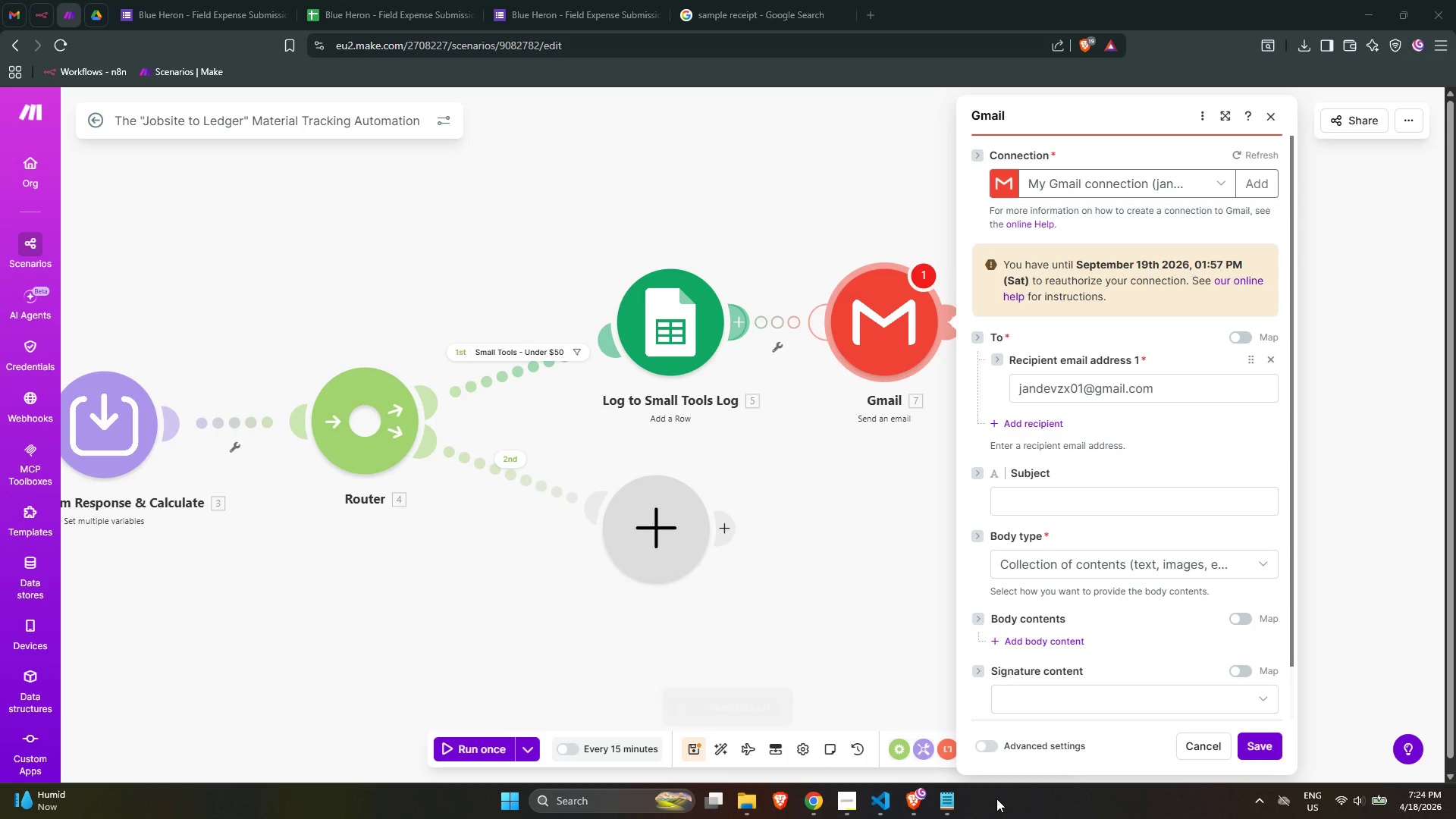 
key(NumLock)
 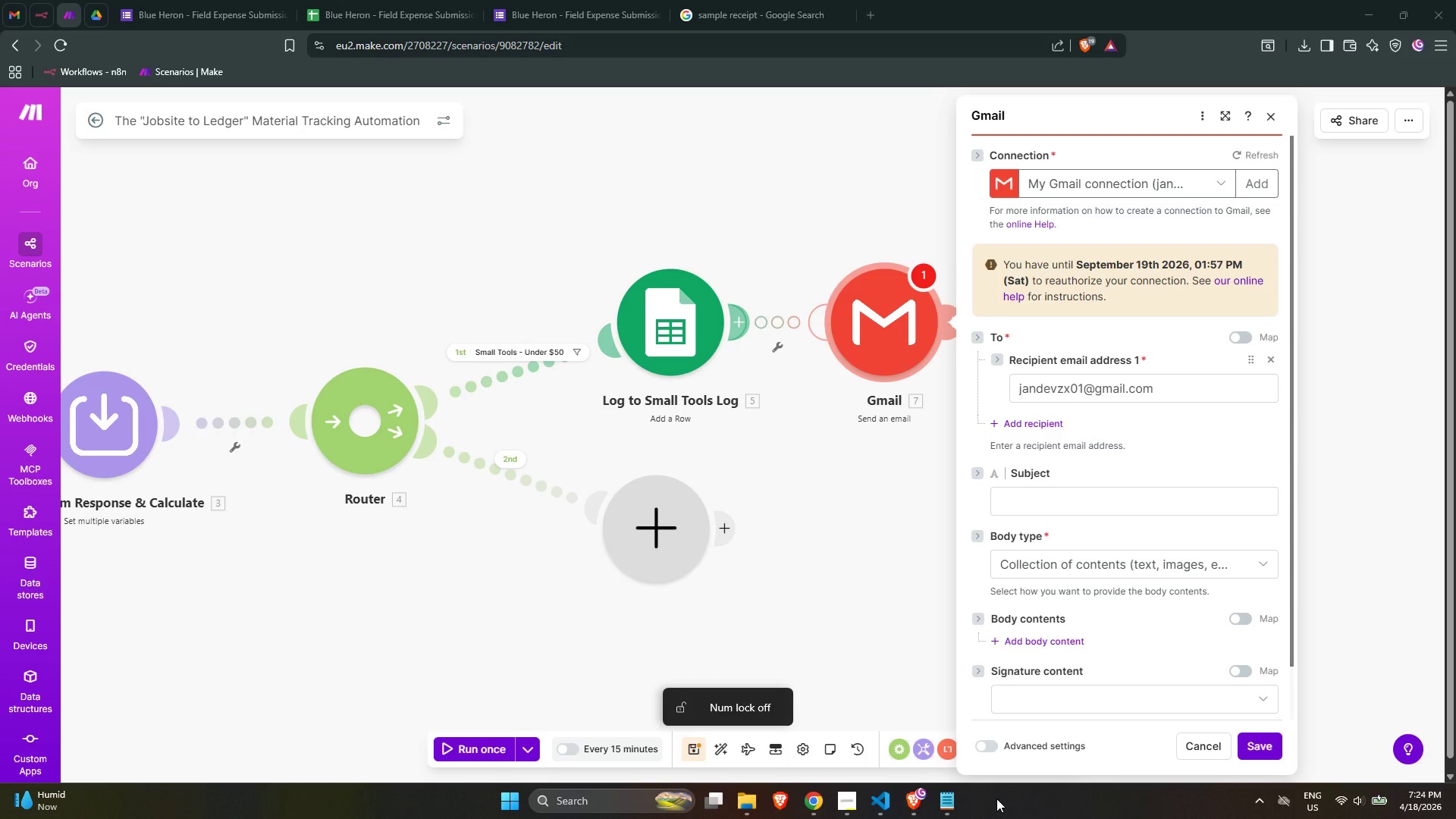 
key(NumLock)
 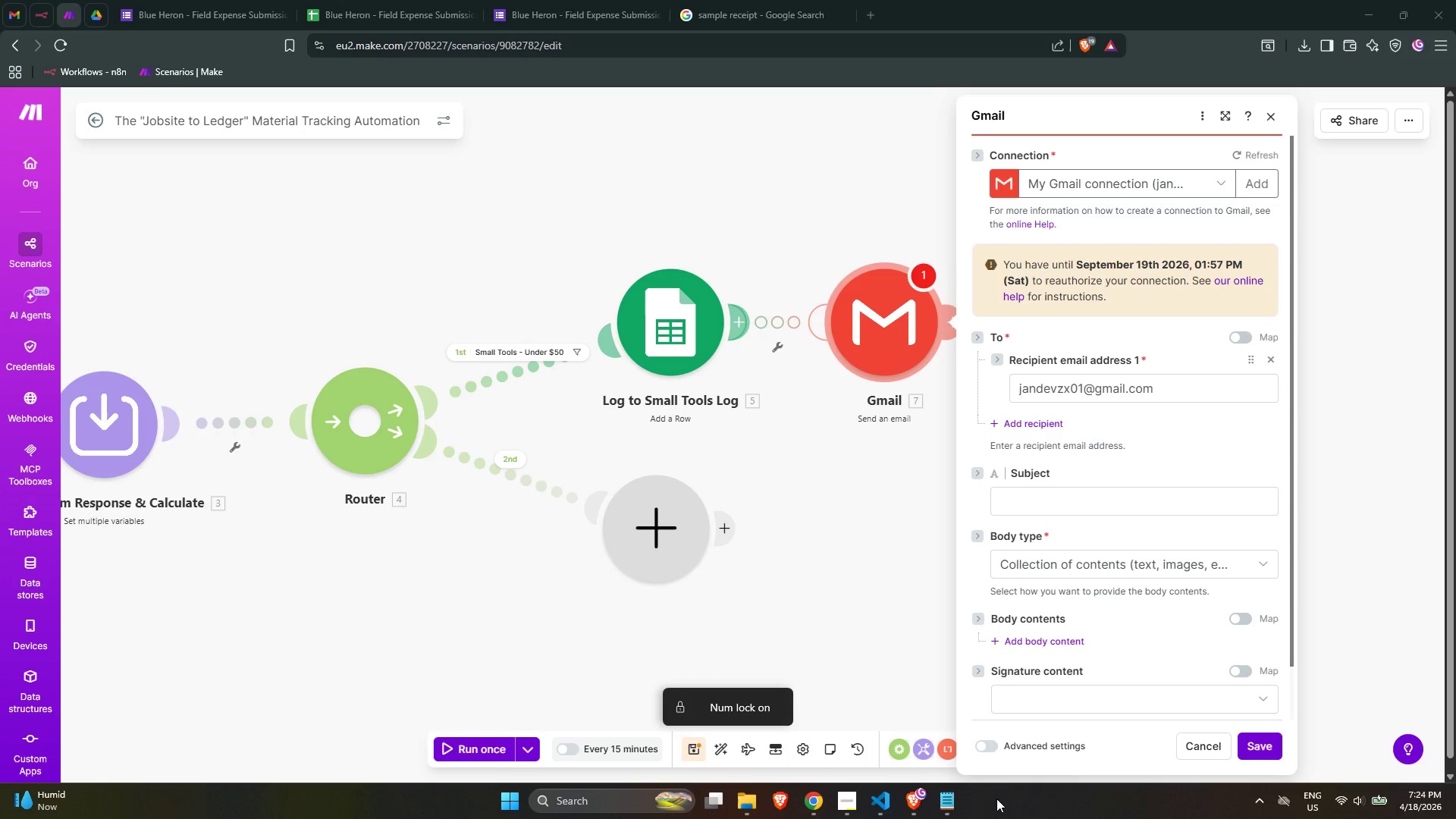 
key(NumLock)
 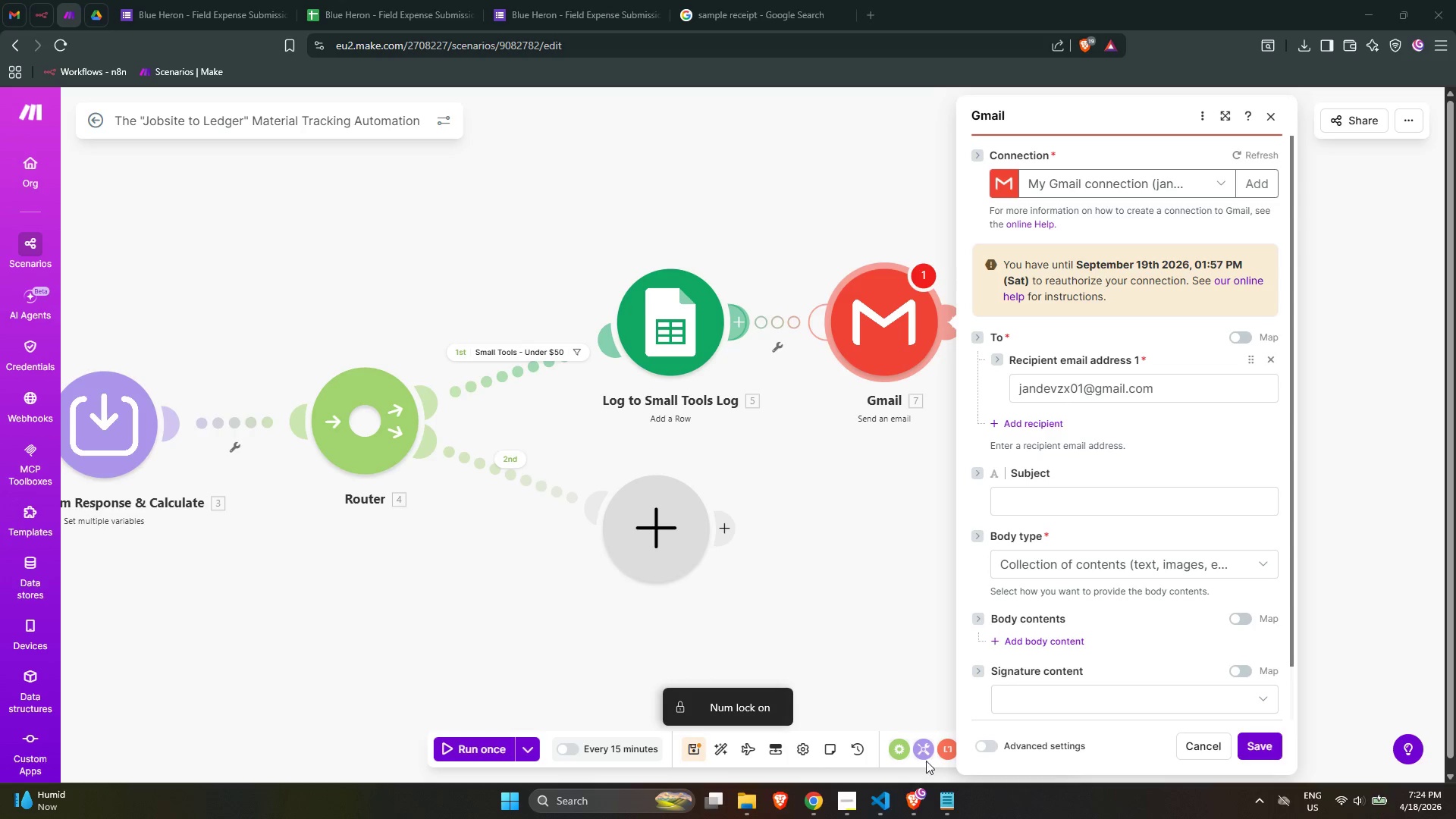 
mouse_move([872, 730])
 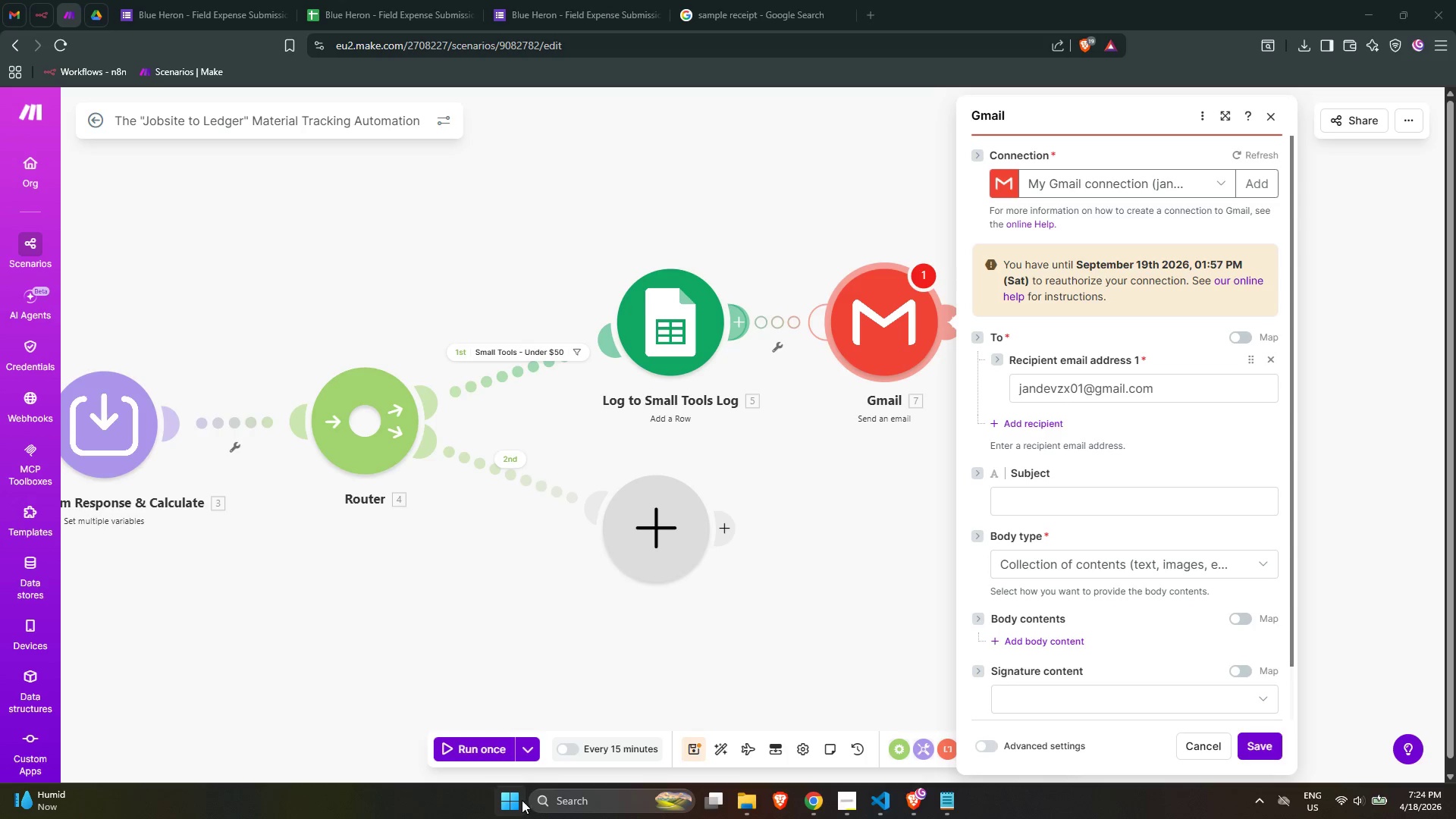 
double_click([521, 801])
 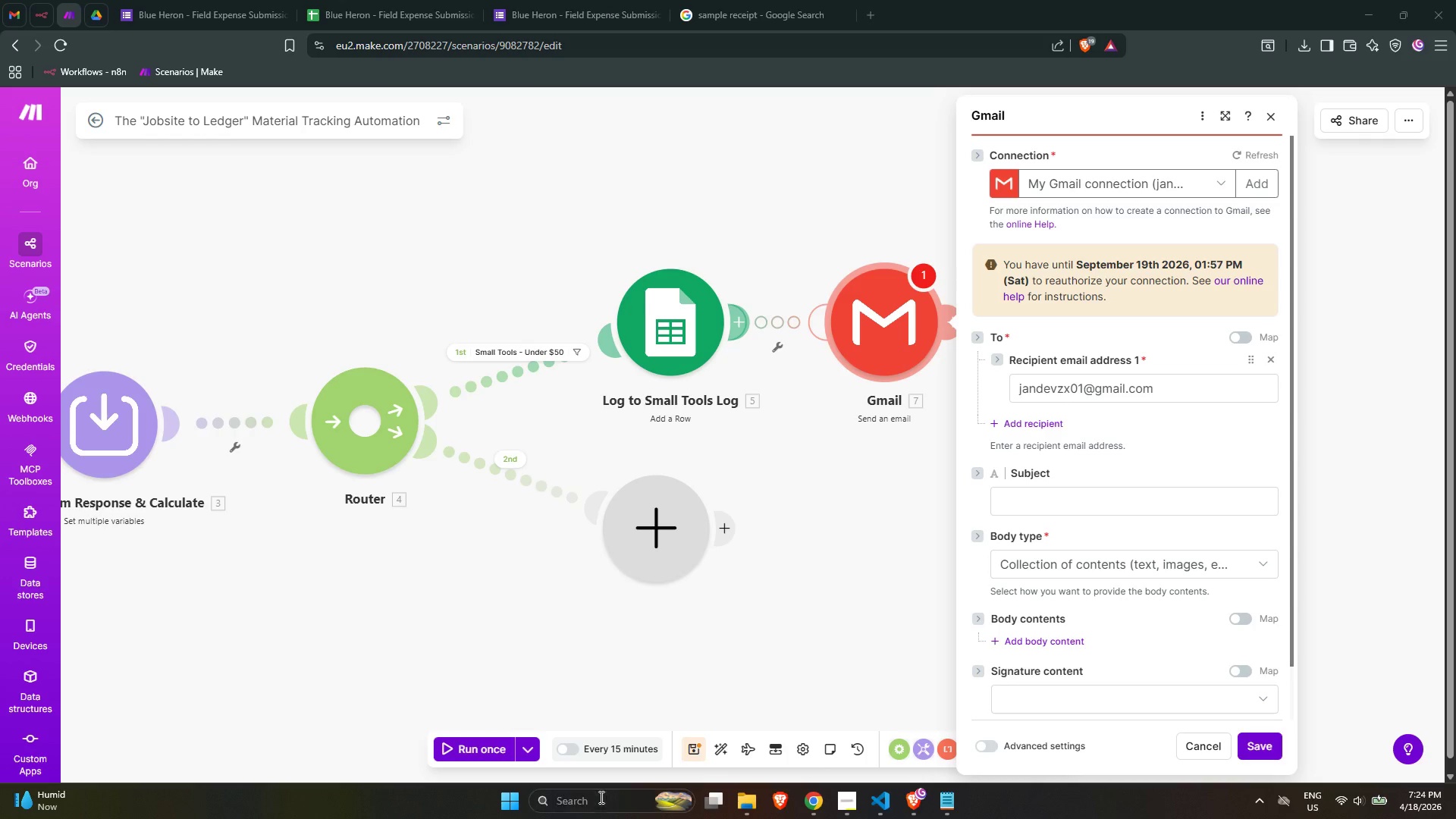 
double_click([600, 797])
 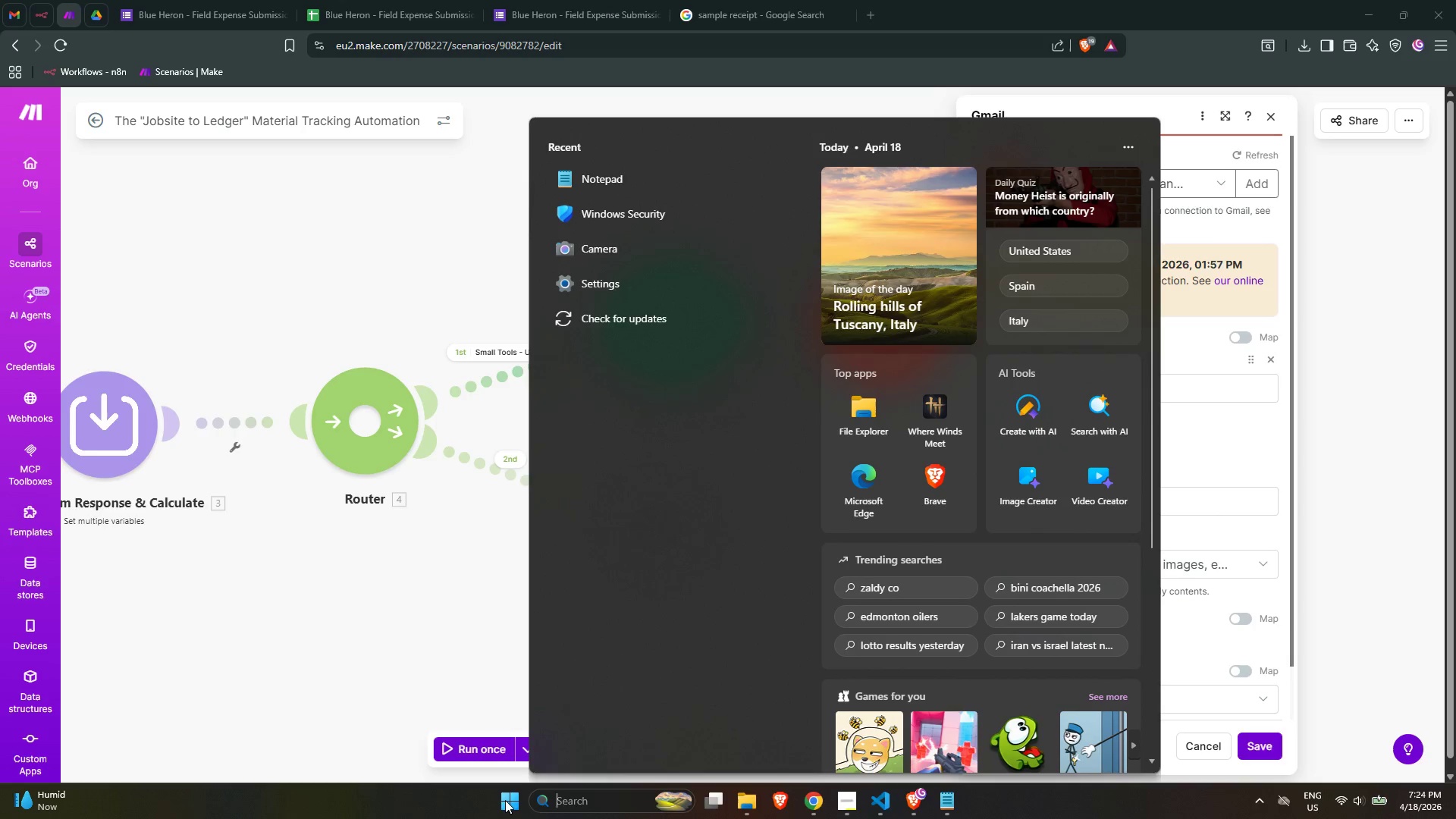 
left_click([424, 784])
 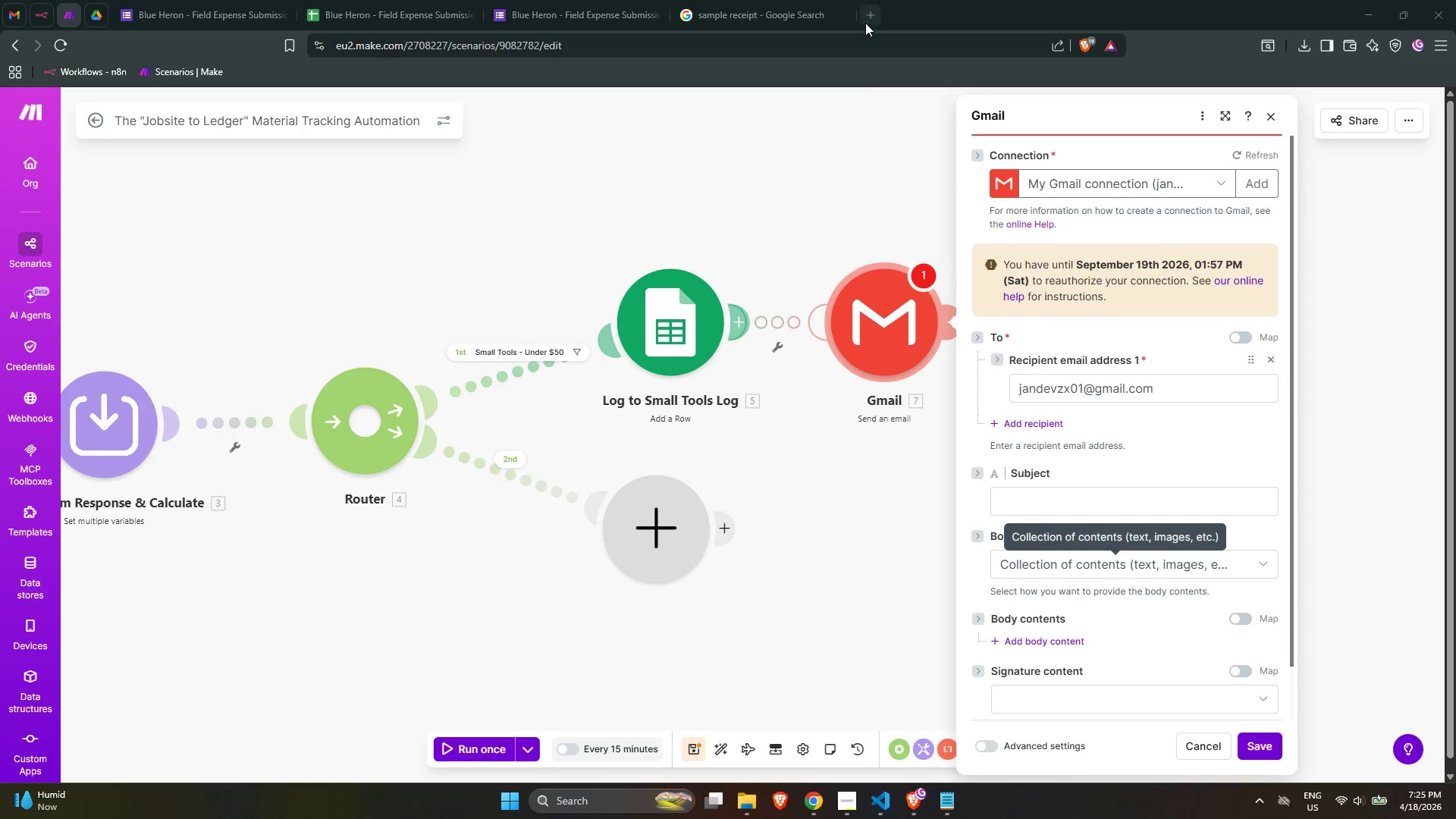 
wait(6.06)
 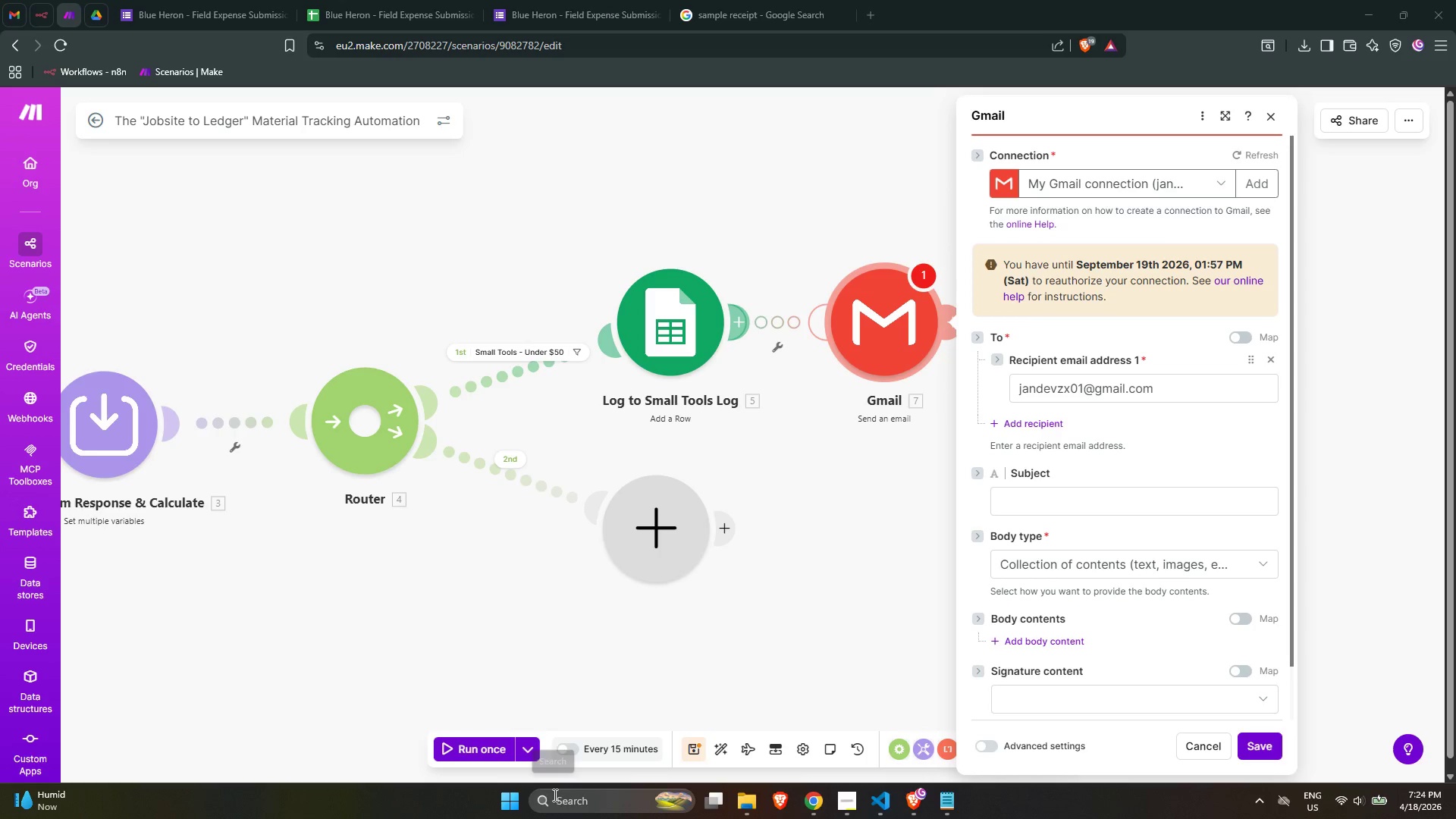 
left_click([865, 22])
 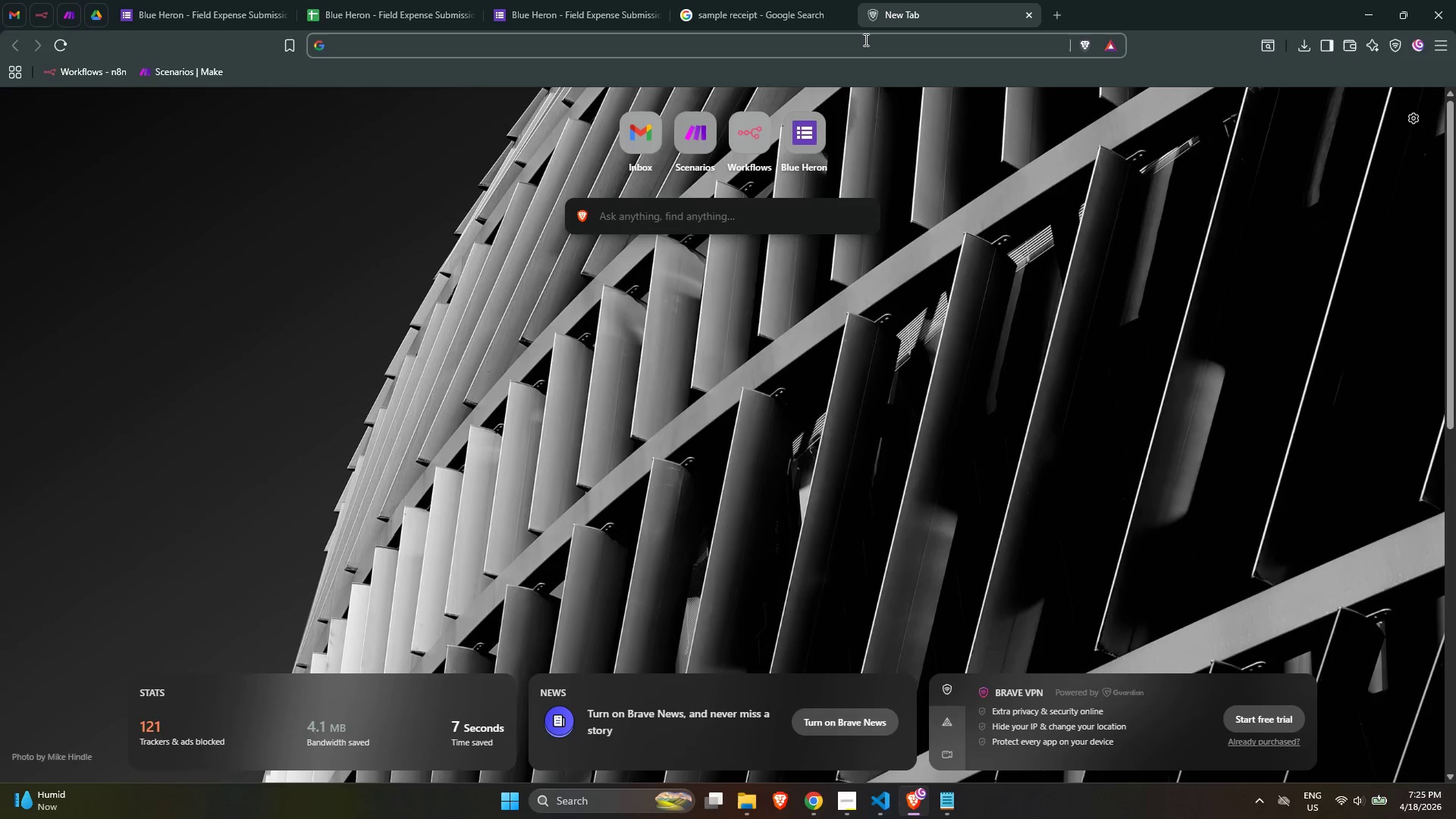 
type(keyboard test)
 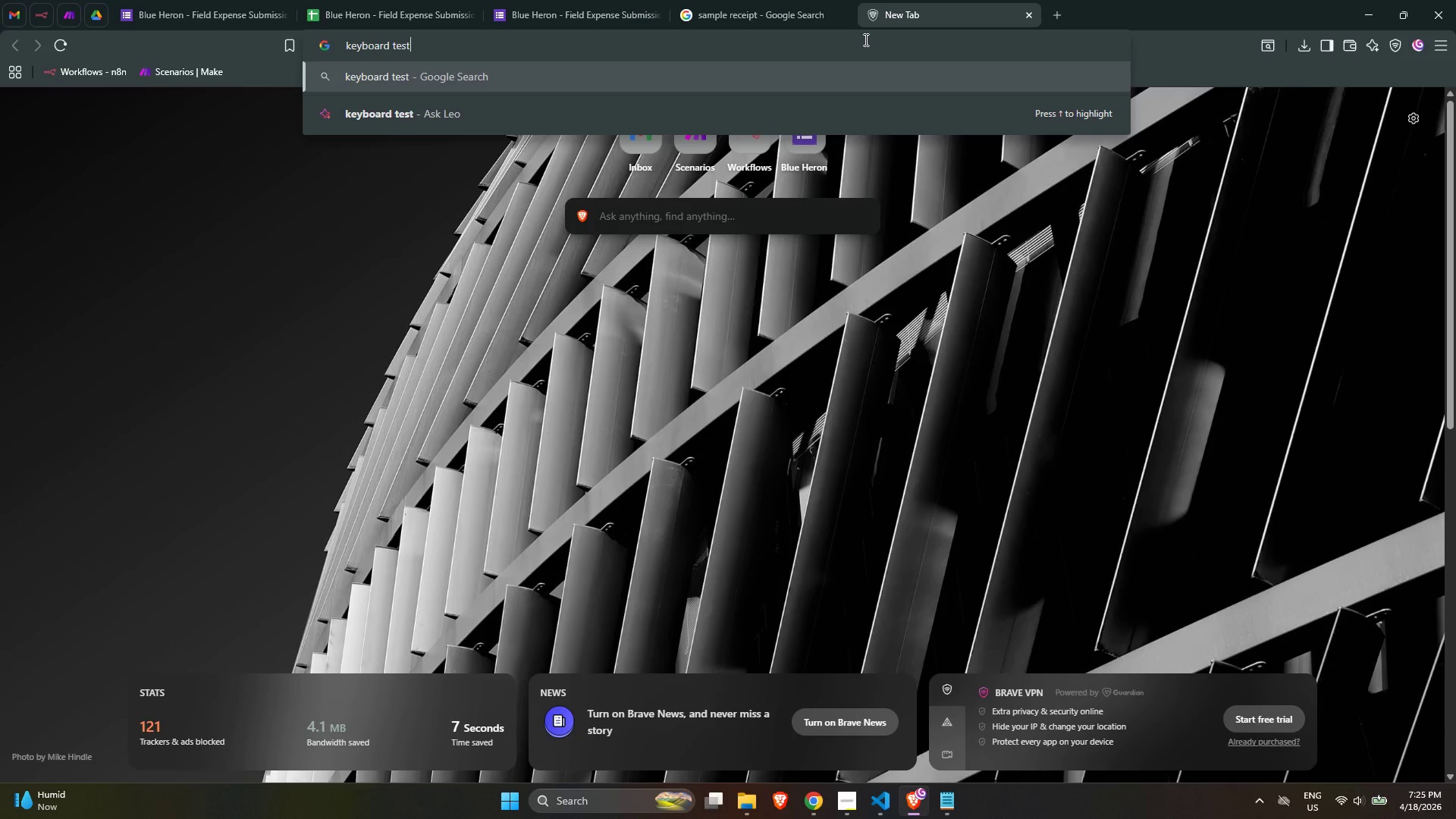 
key(Enter)
 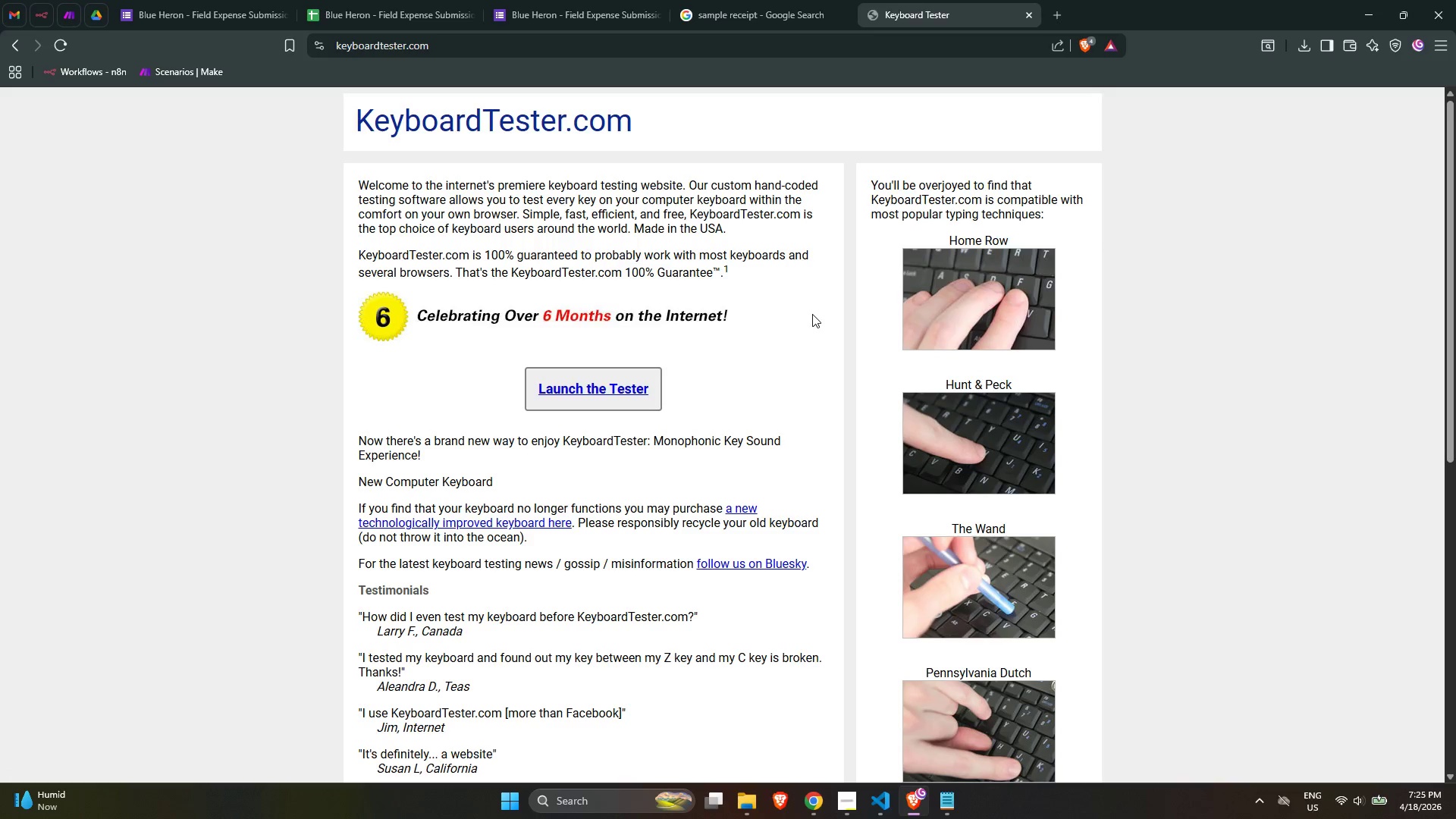 
left_click([610, 394])
 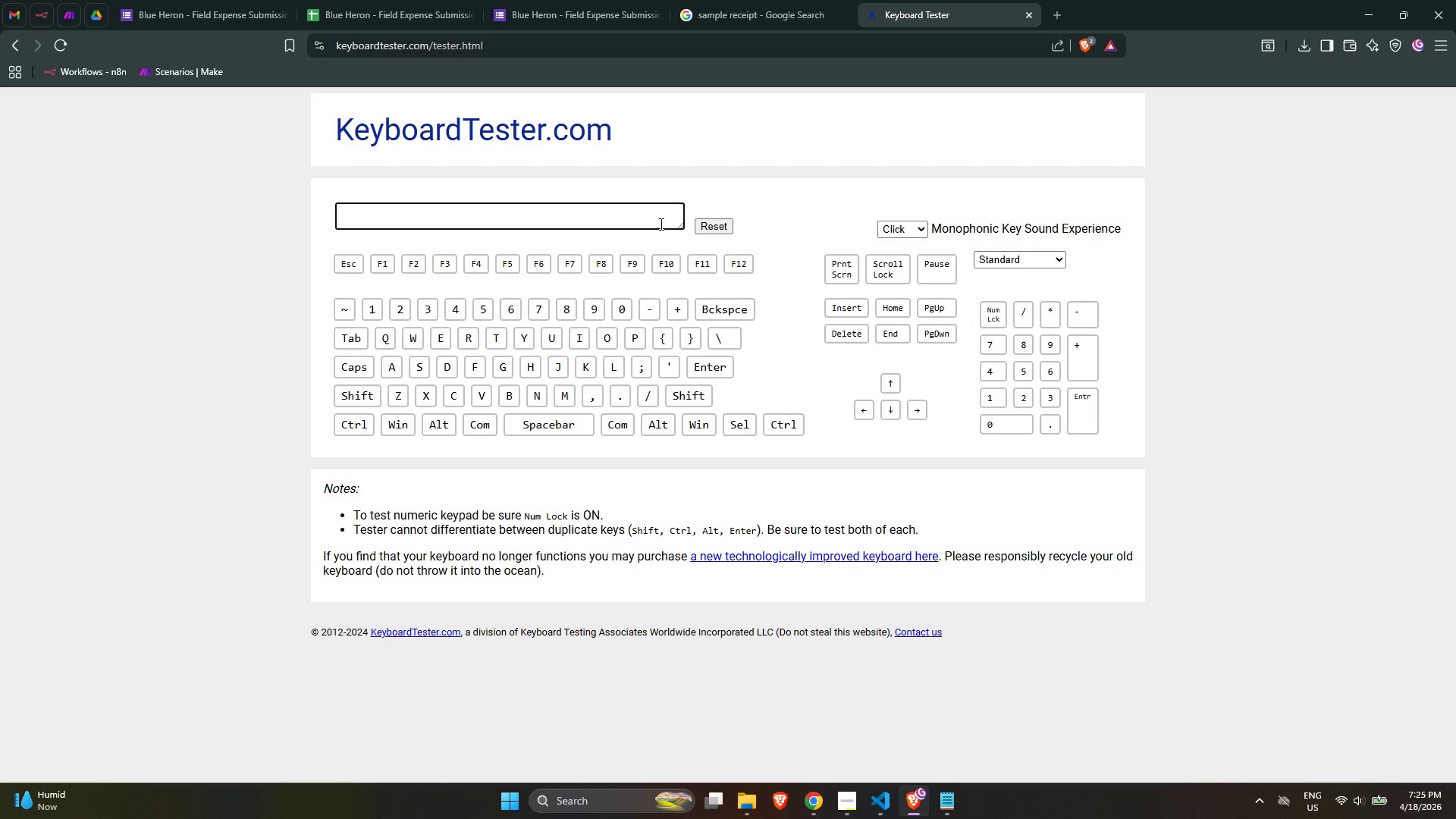 
wait(5.66)
 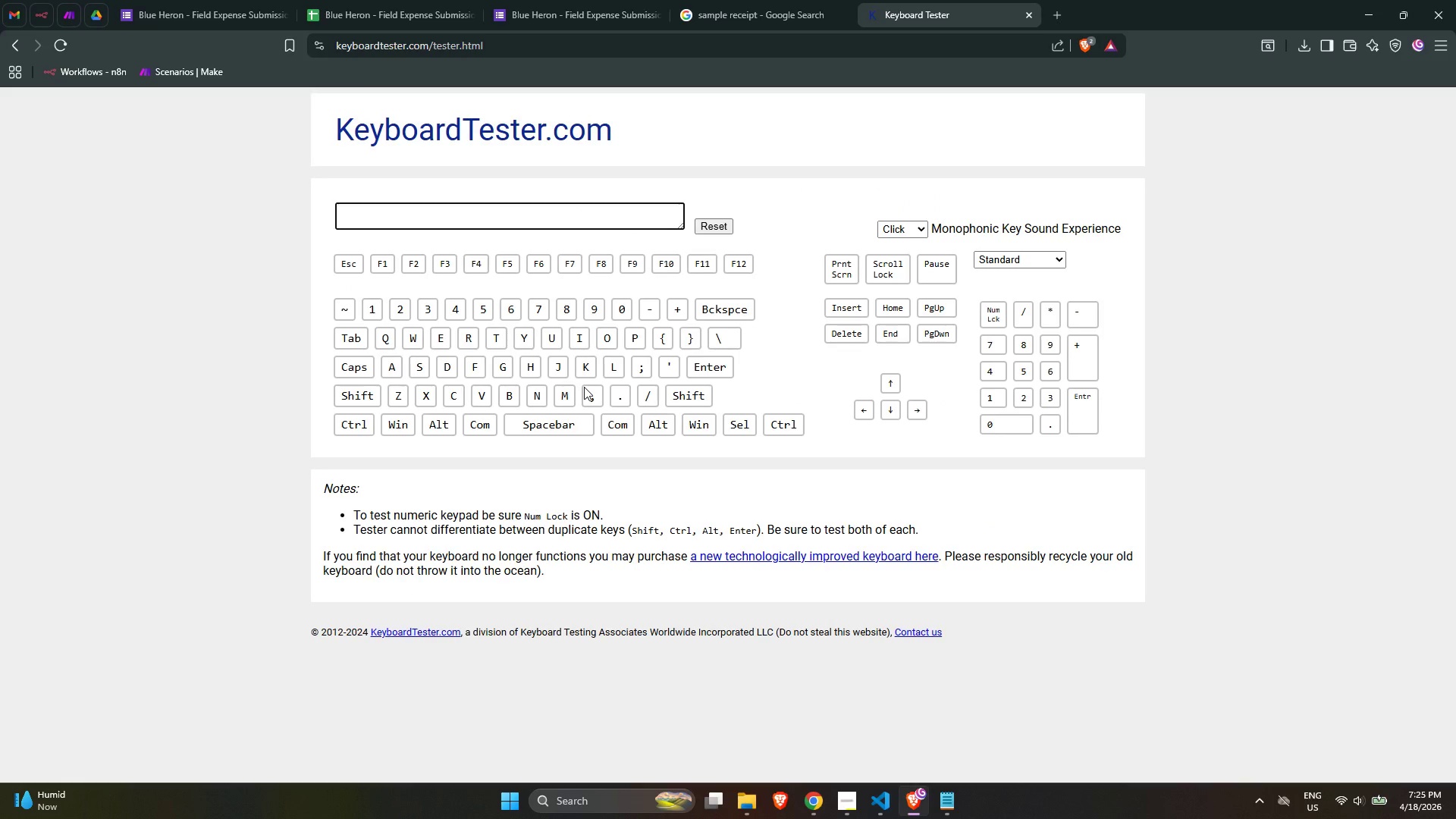 
key(Q)
 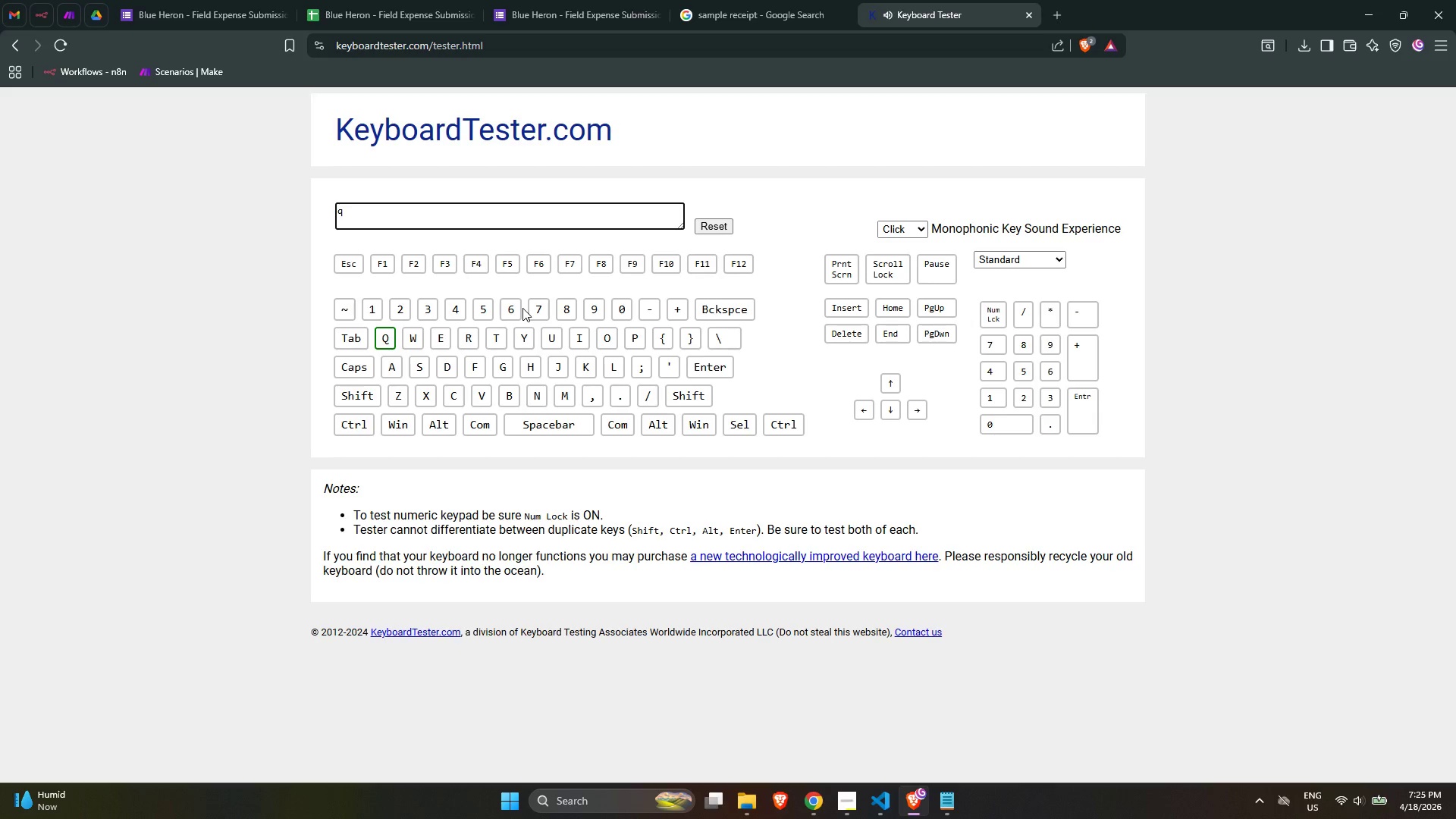 
wait(8.05)
 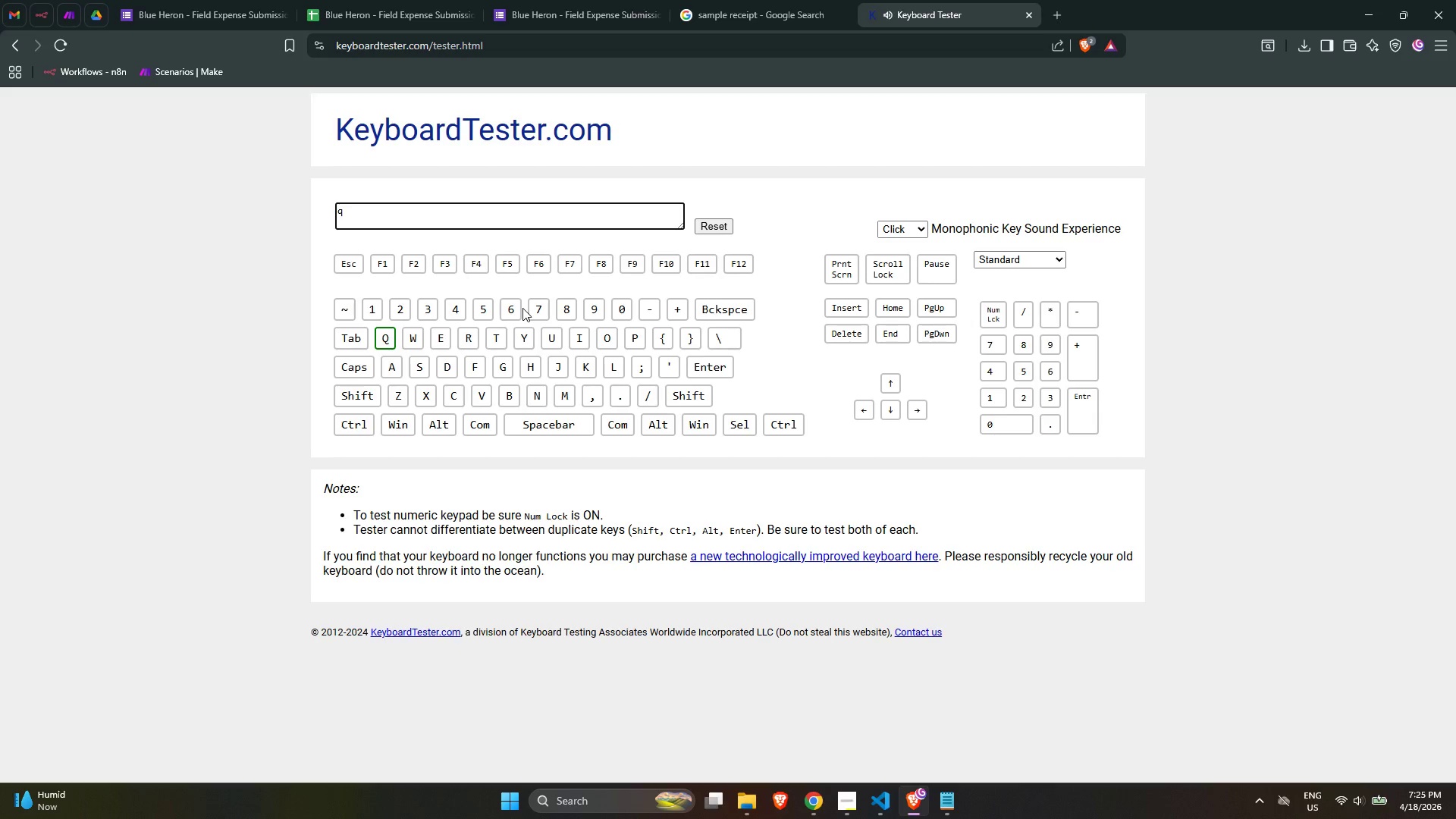 
key(Alt+AltLeft)
 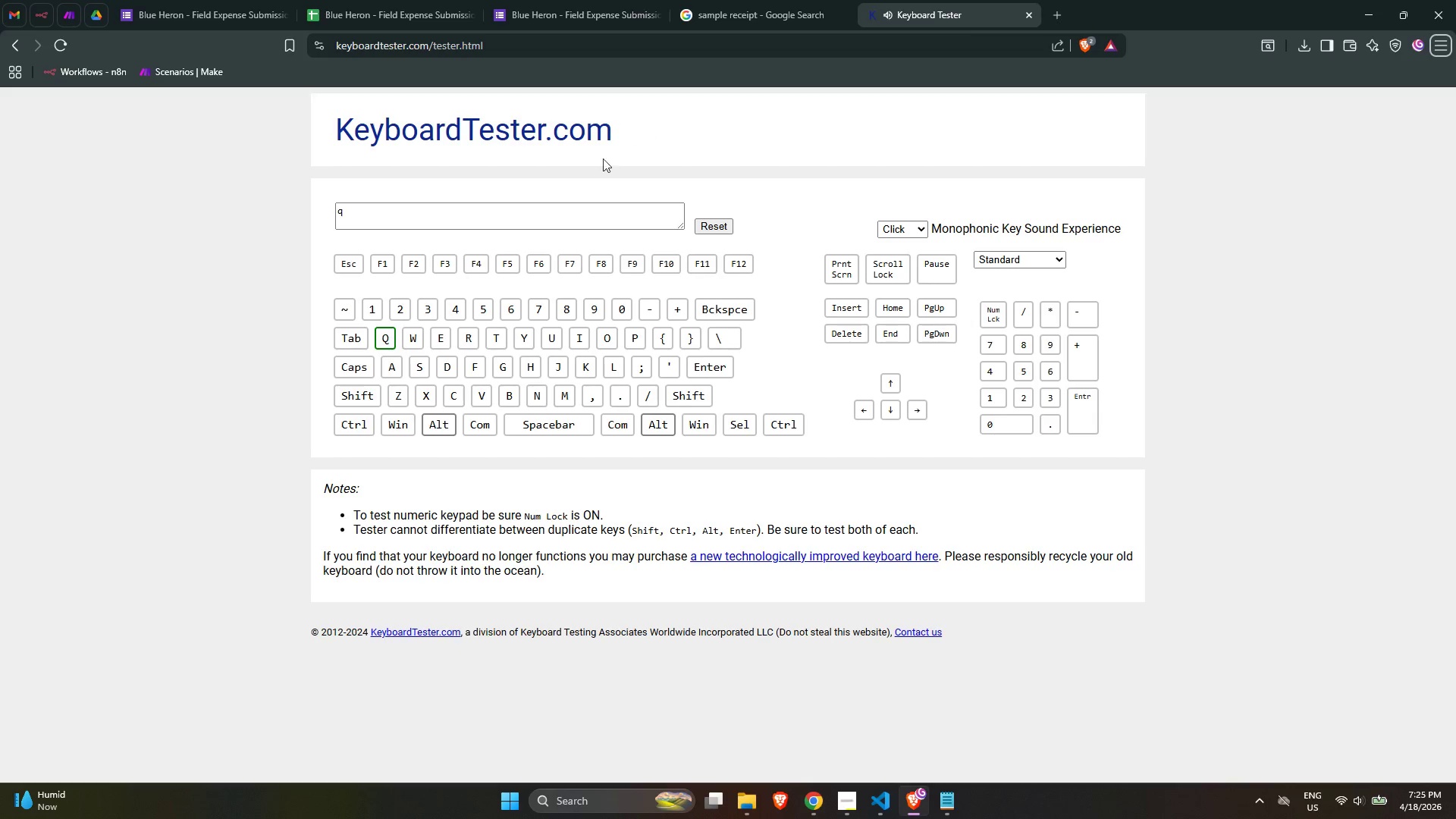 
left_click([552, 218])
 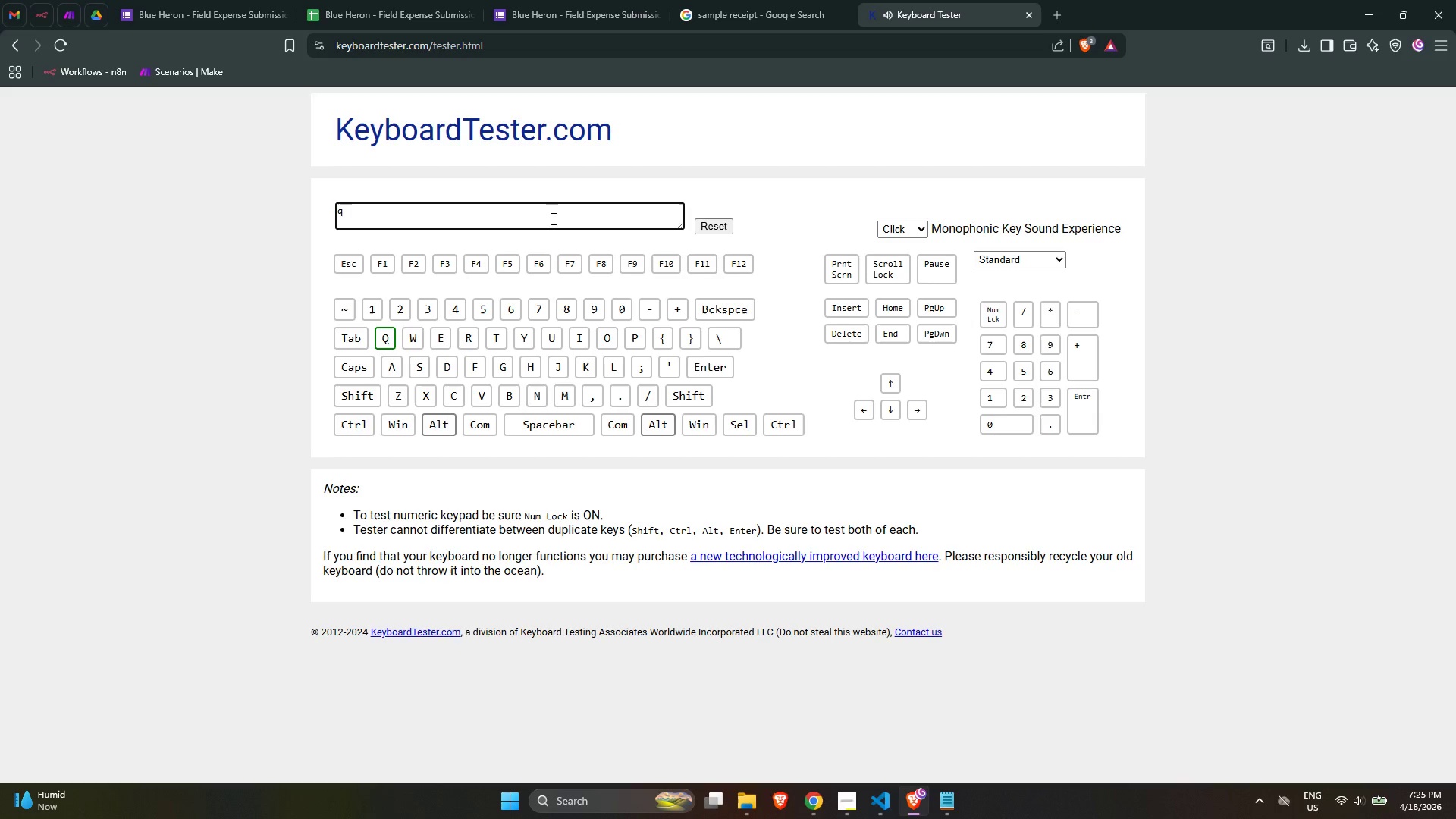 
key(Backspace)
 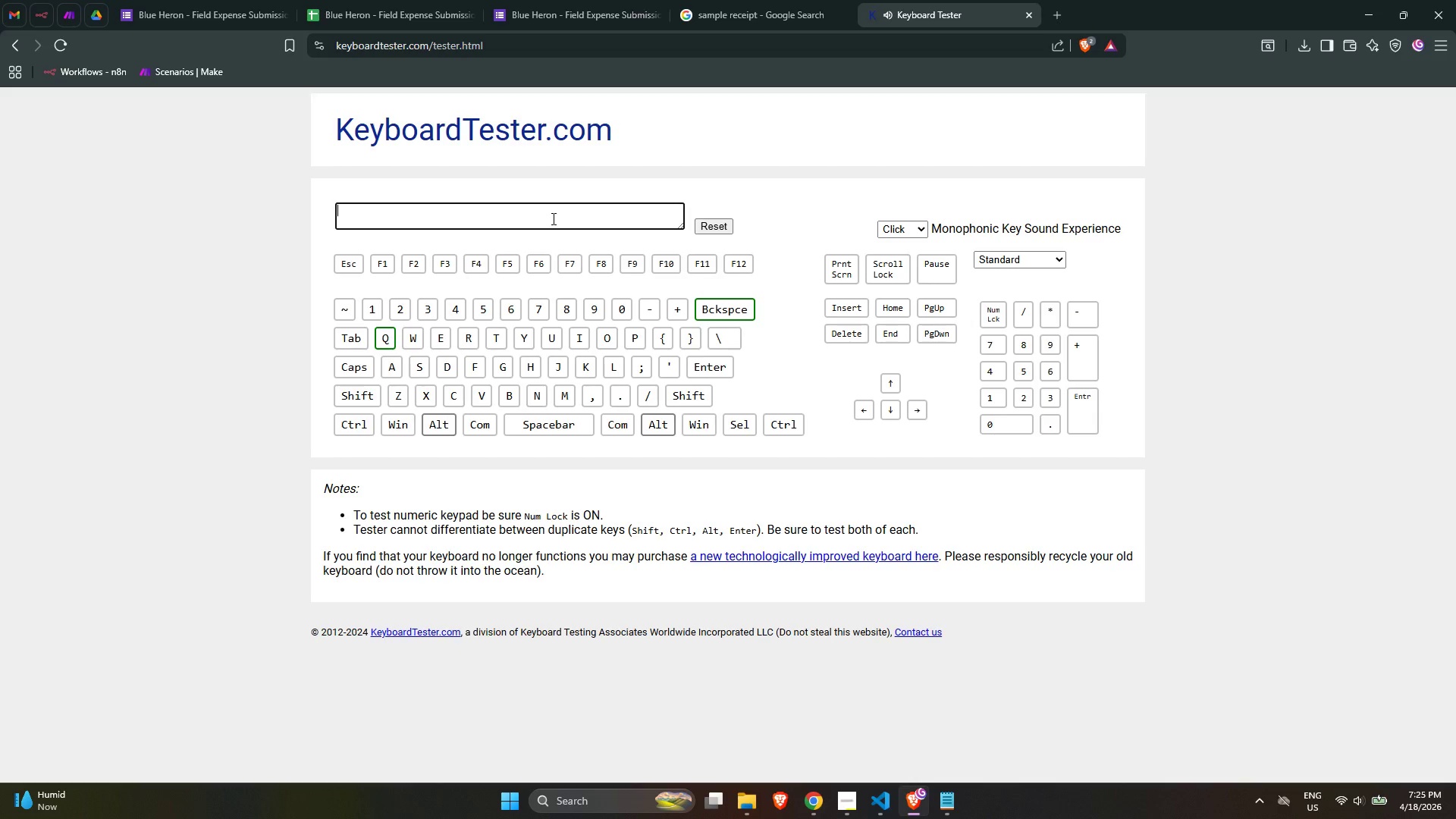 
key(Control+ControlLeft)
 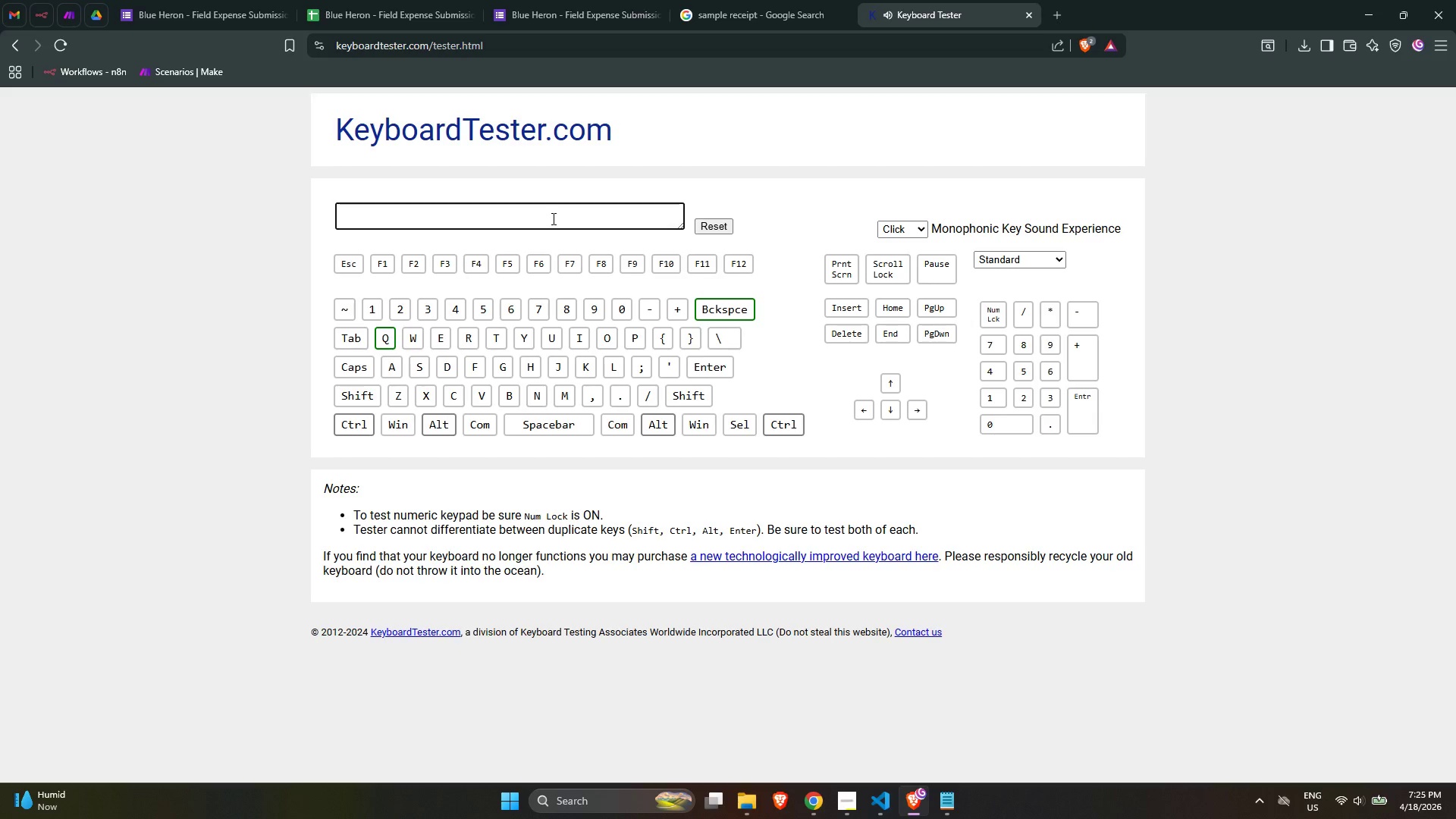 
key(Alt+AltLeft)
 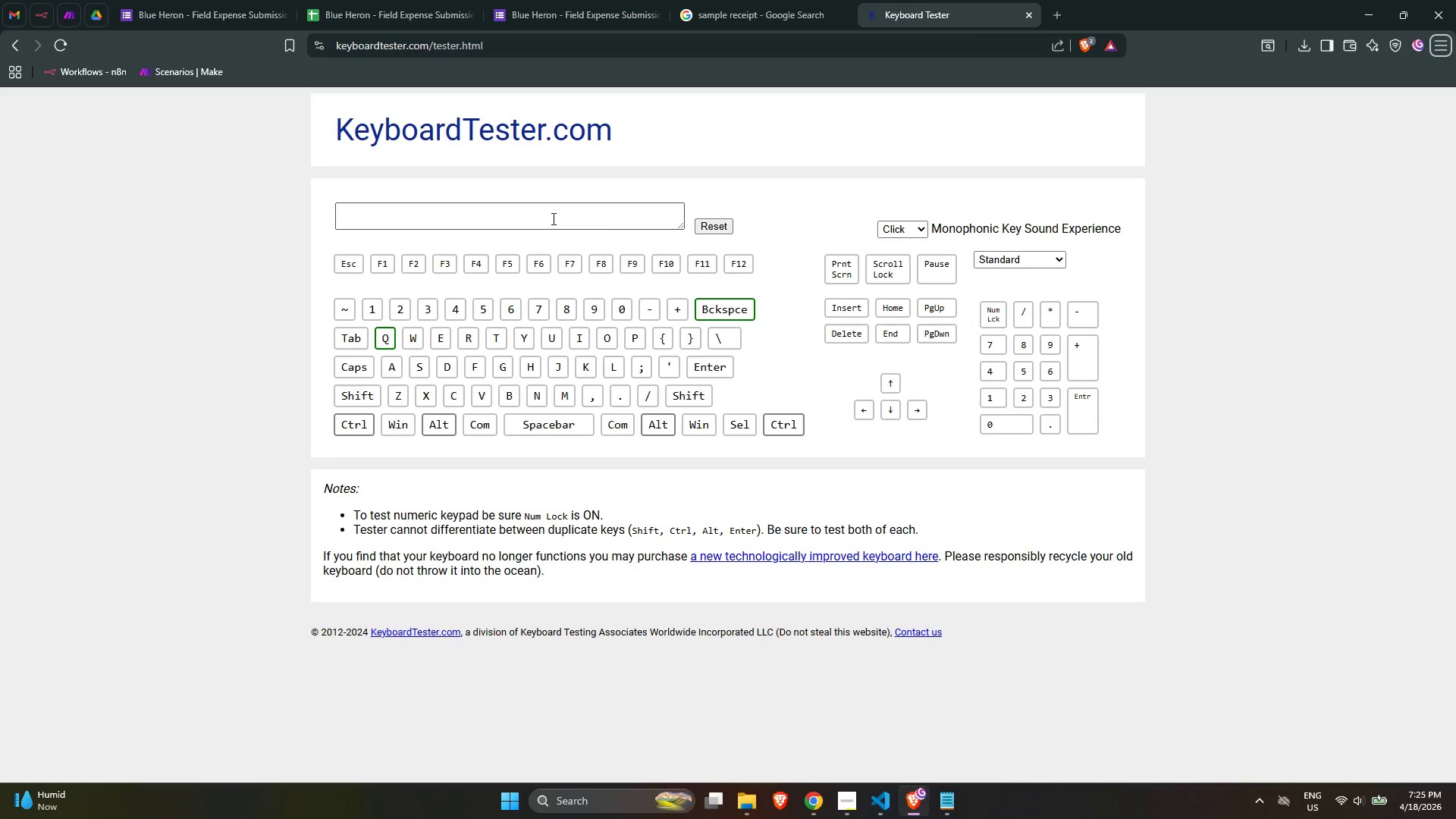 
wait(5.75)
 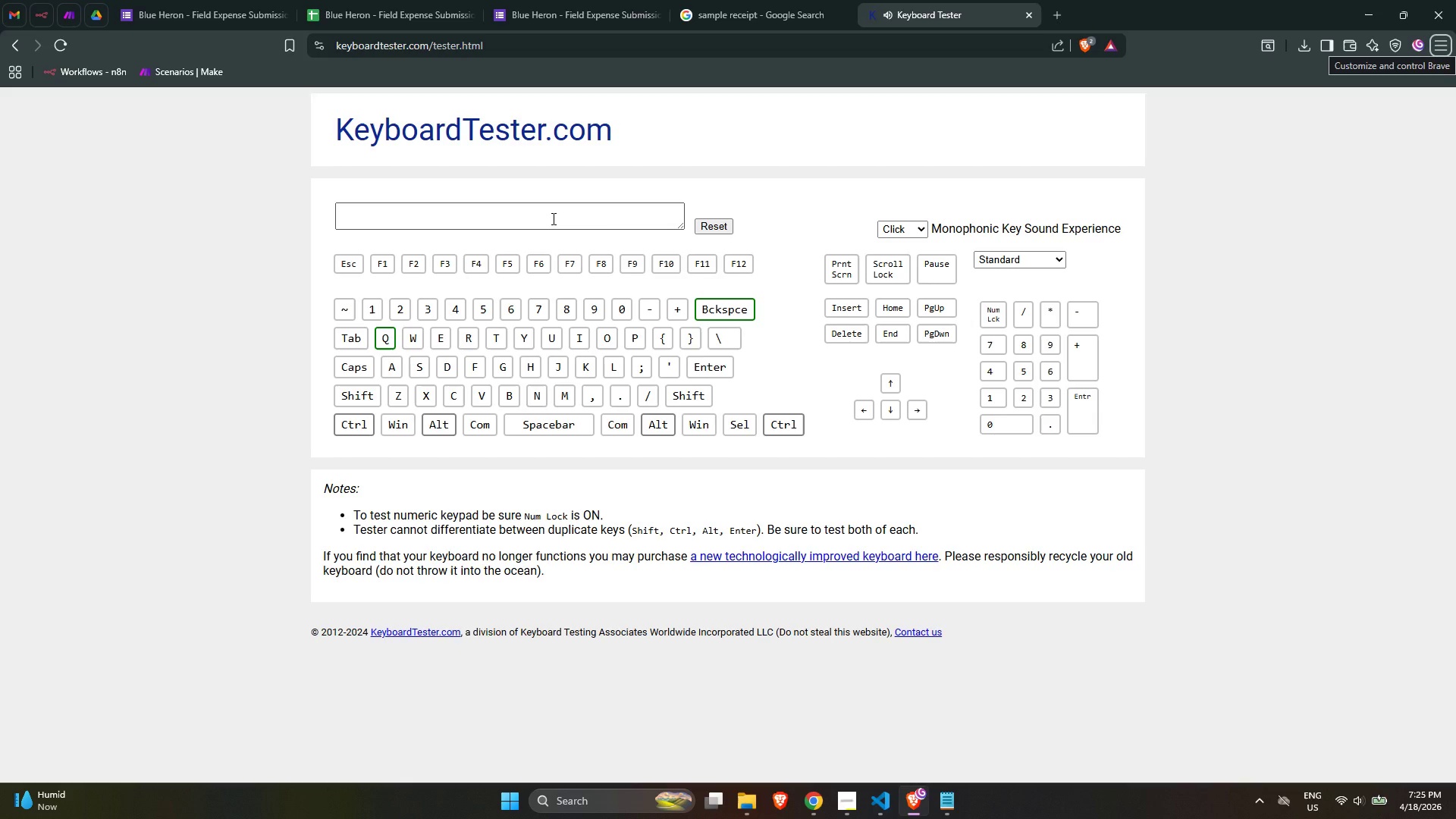 
type(sr  )
 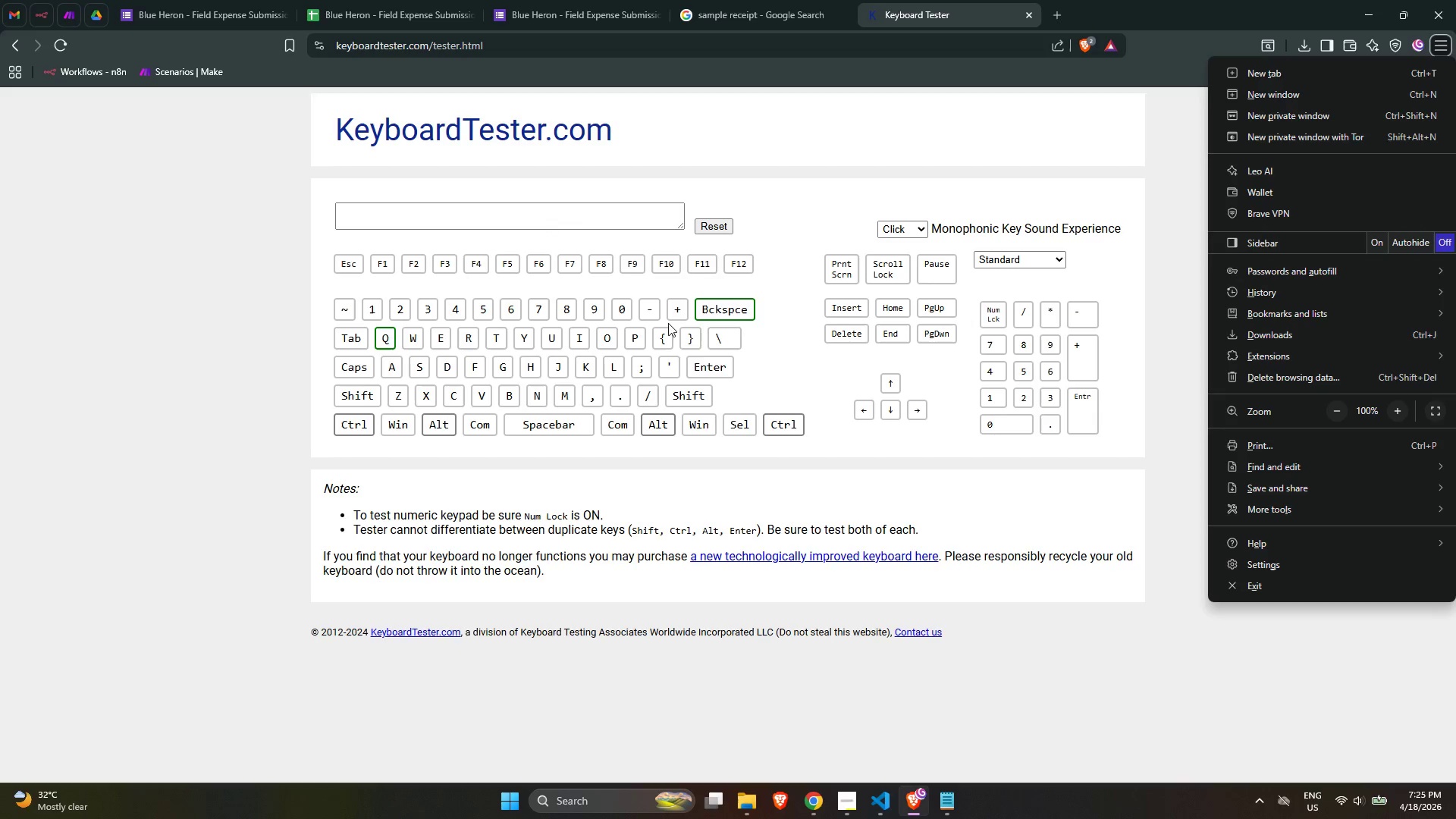 
left_click([716, 435])
 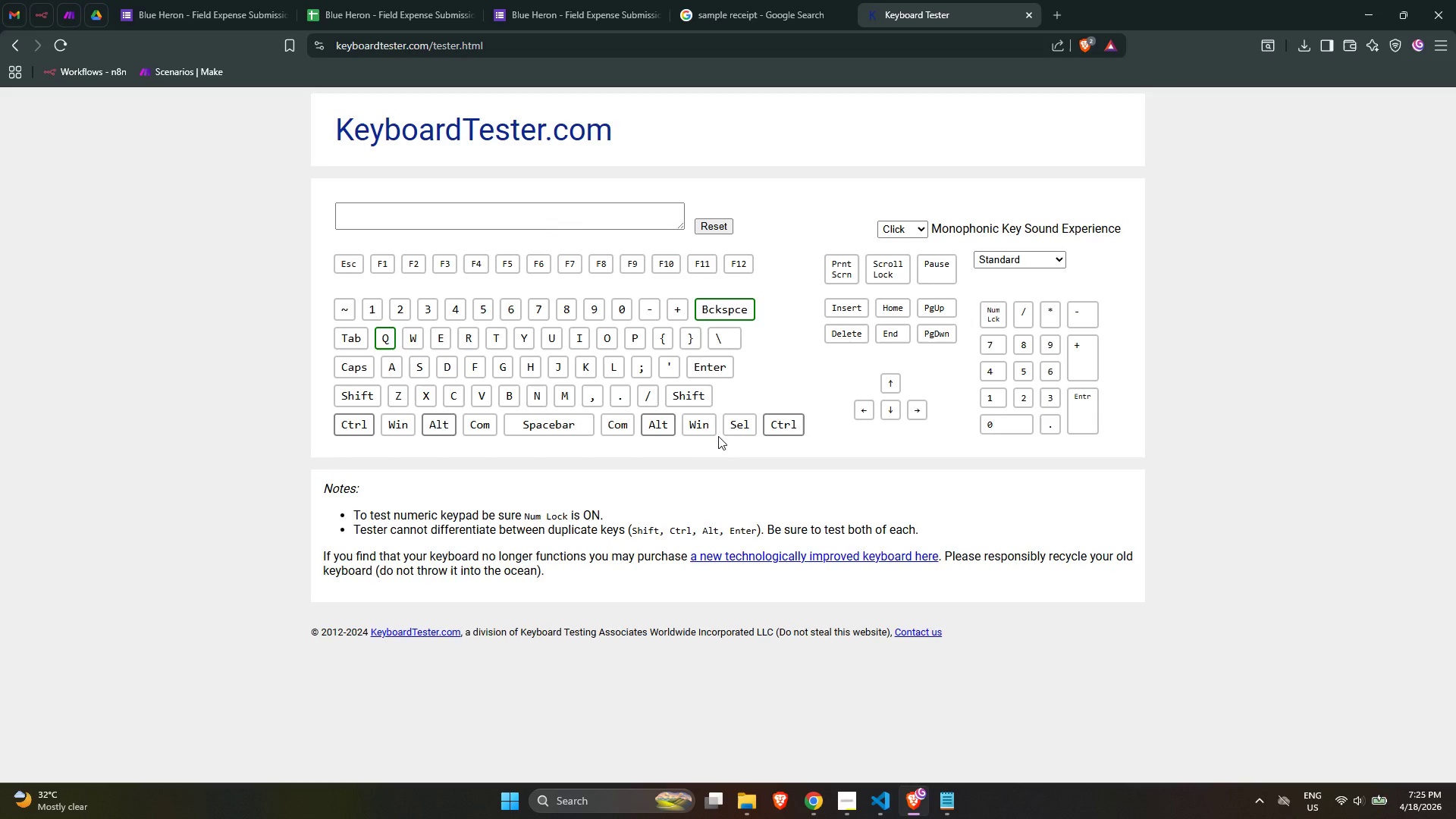 
key(Meta+MetaLeft)
 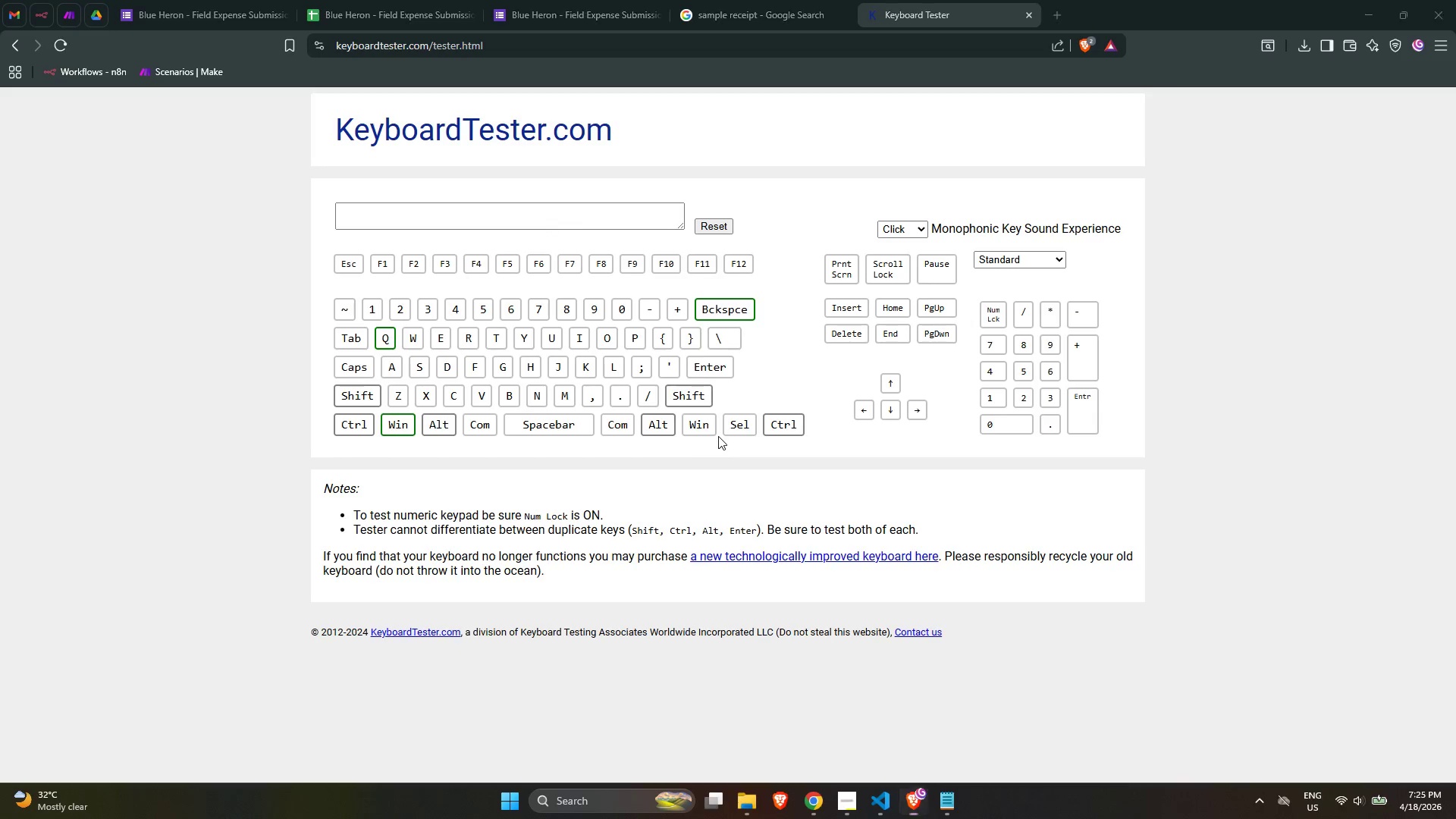 
key(Meta+Shift+F23)
 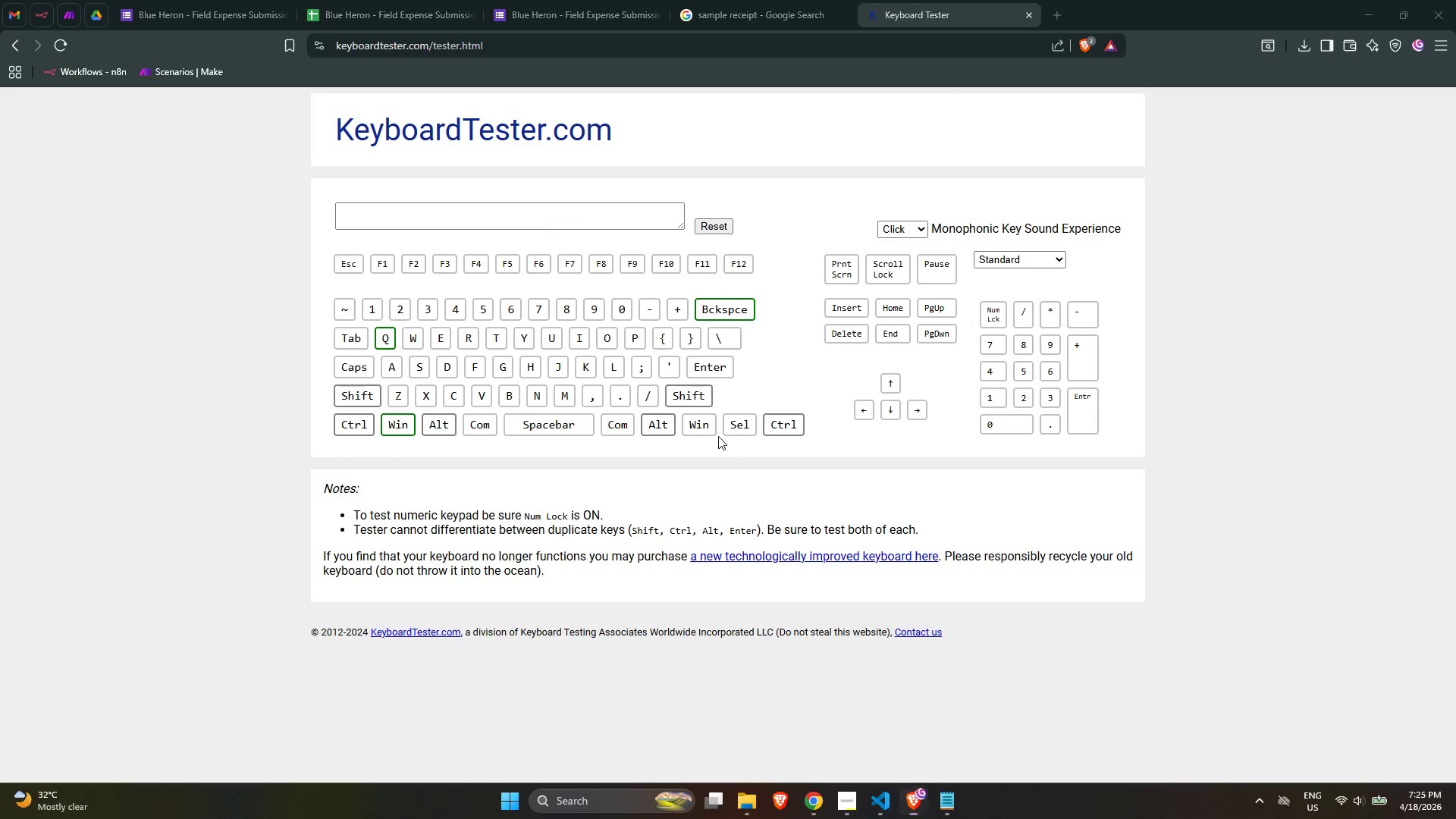 
key(Meta+Shift+ShiftLeft)
 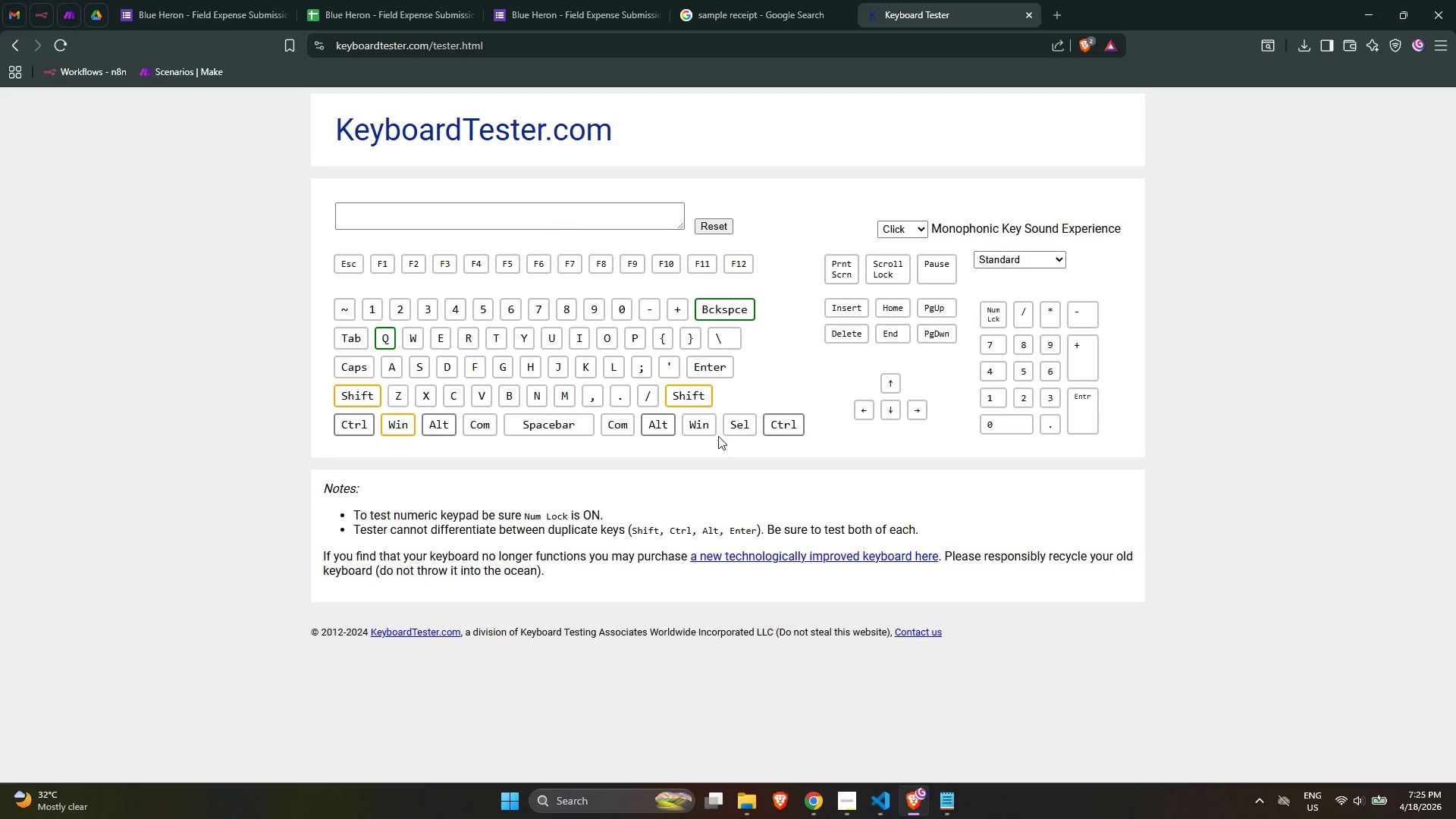 
key(Meta+MetaLeft)
 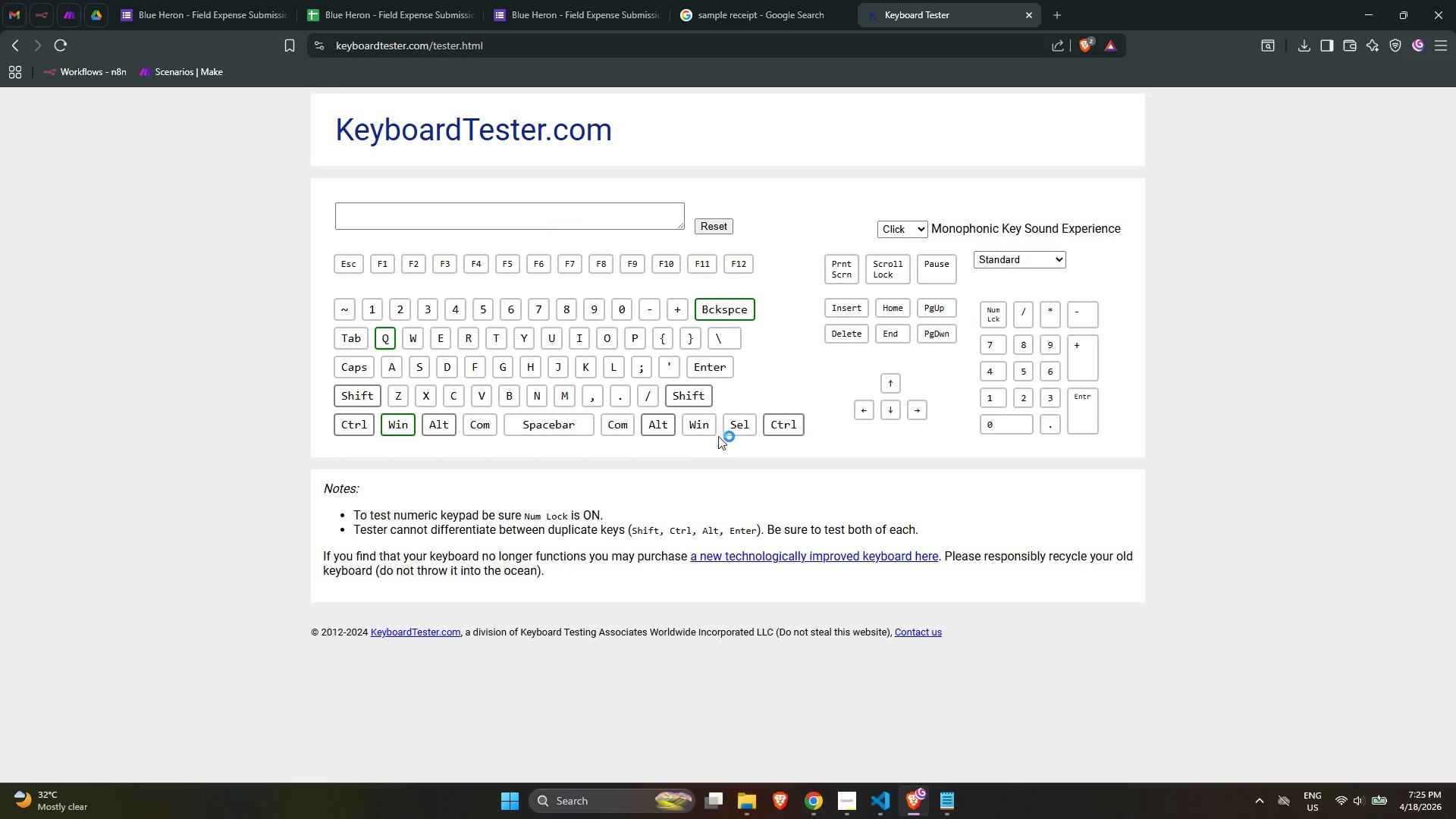 
key(Meta+Shift+F23)
 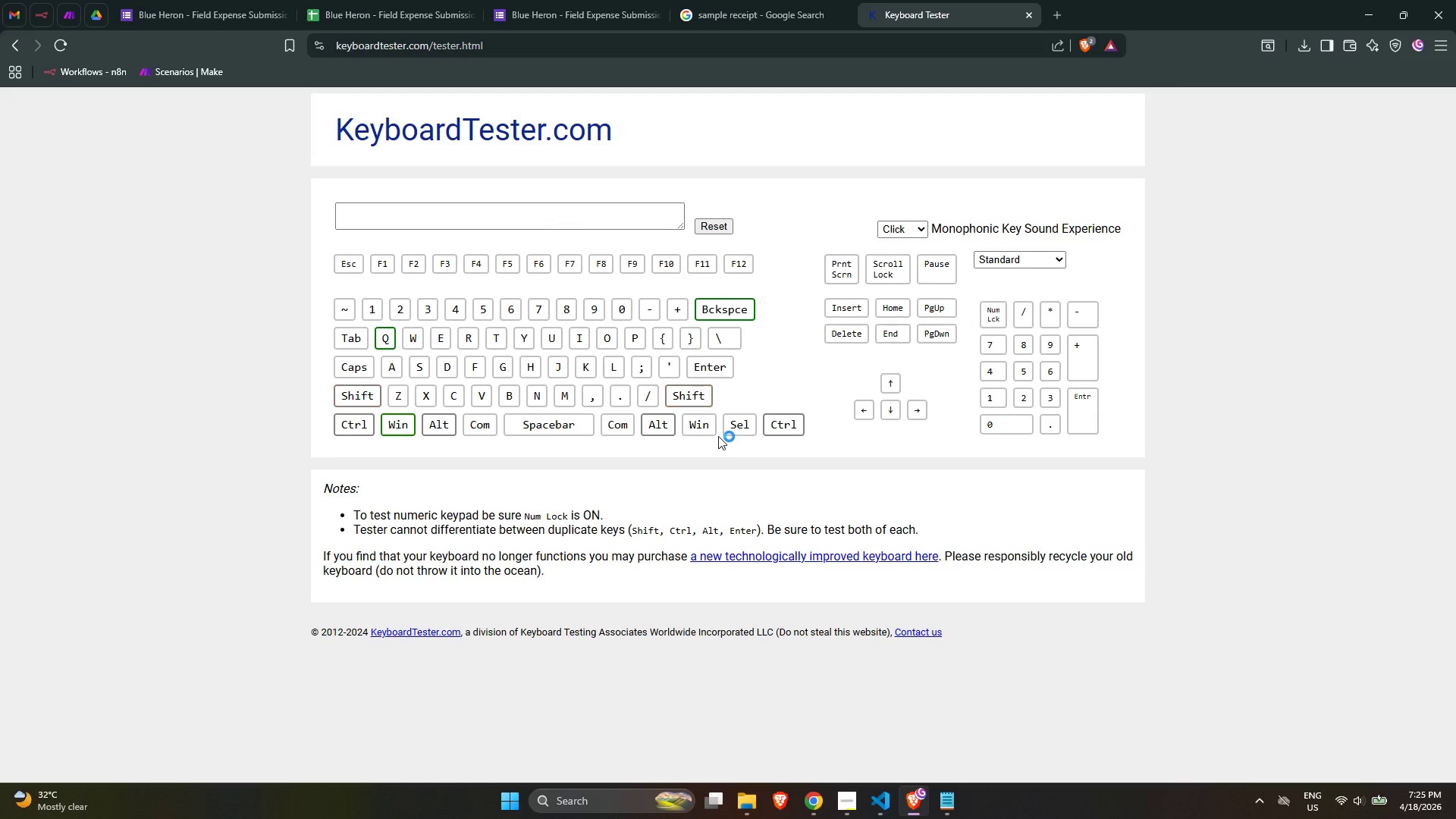 
key(Meta+Shift+ShiftLeft)
 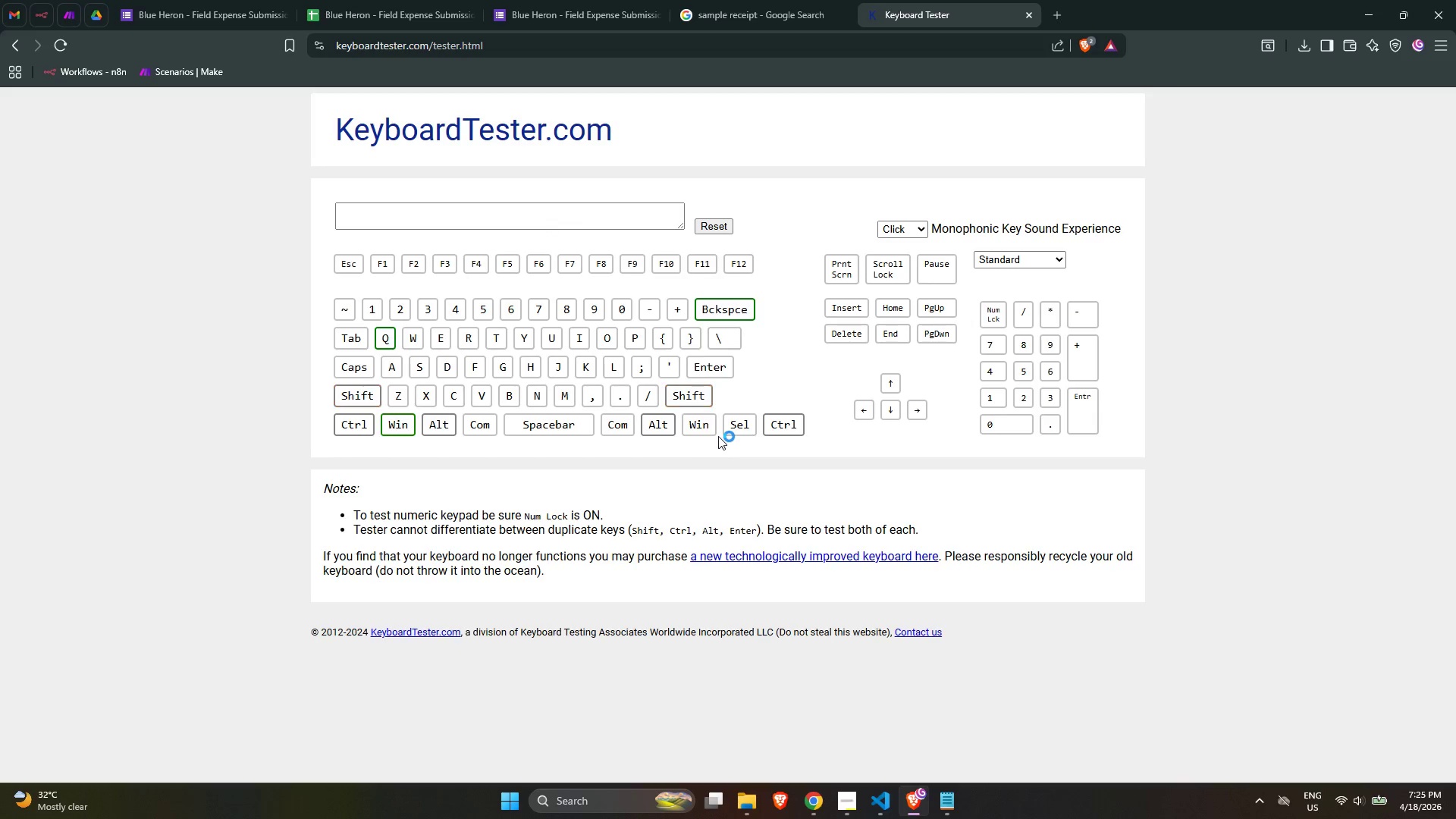 
key(Meta+Shift+ShiftLeft)
 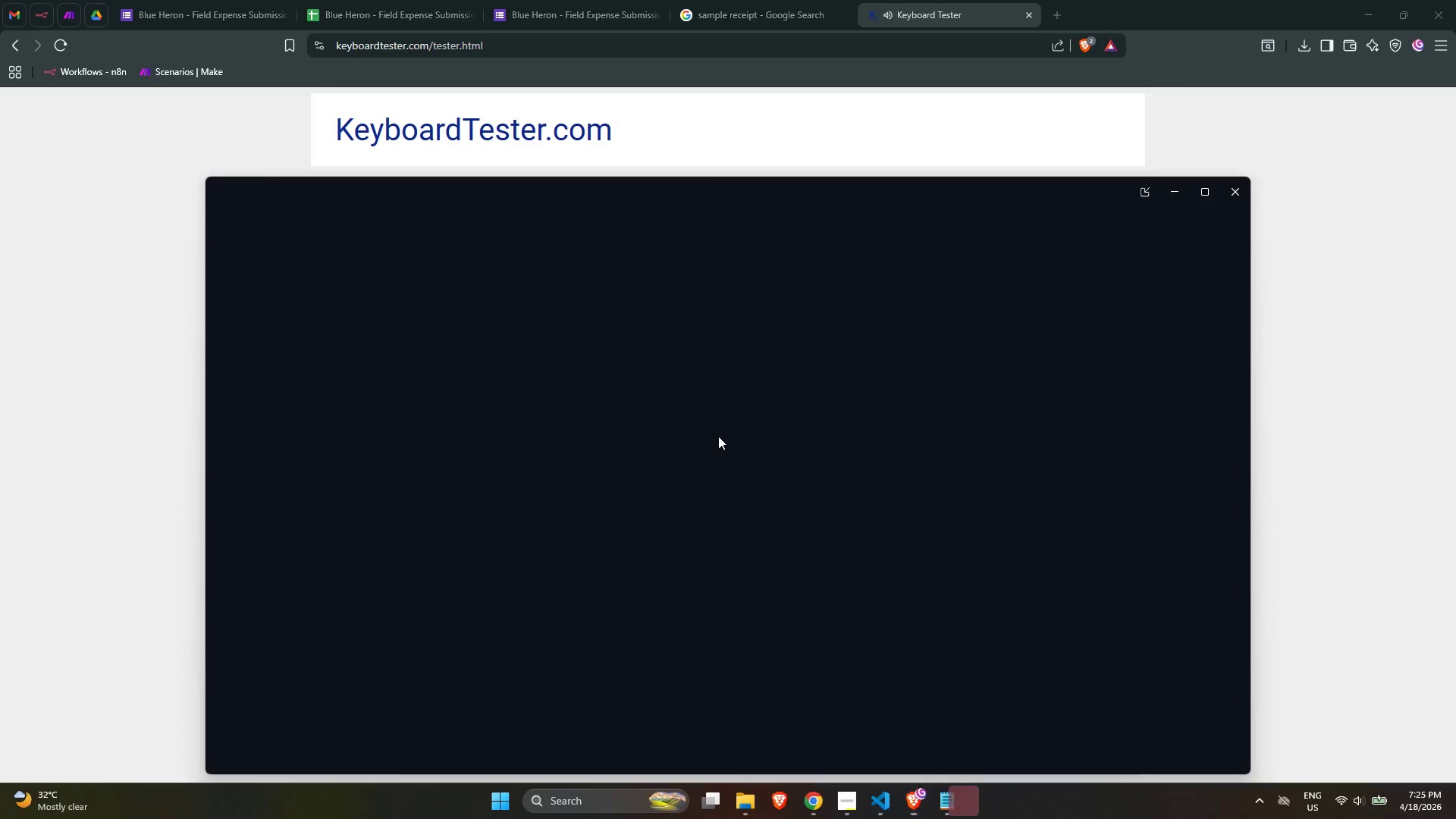 
key(Meta+Shift+F23)
 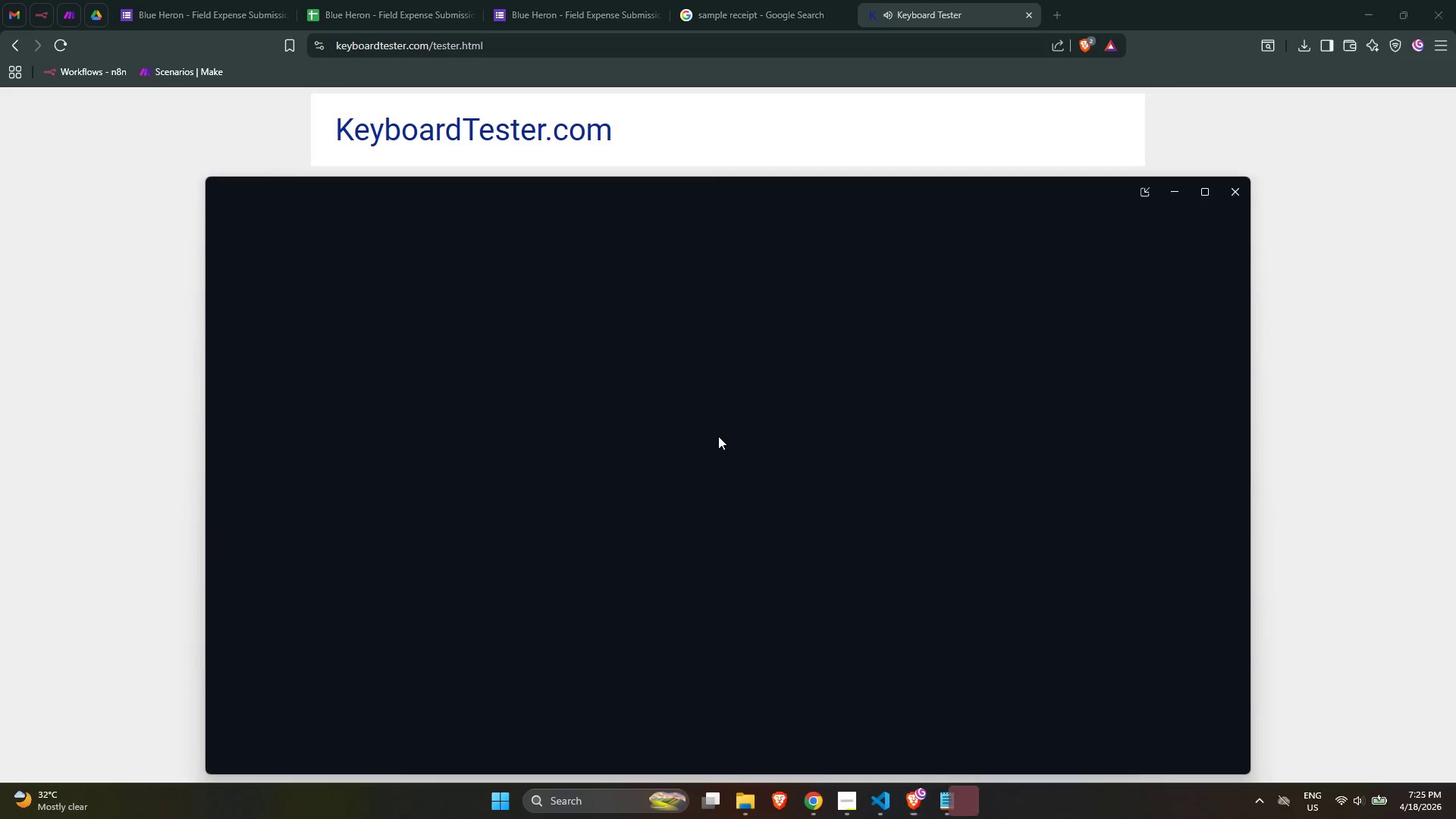 
key(Meta+MetaLeft)
 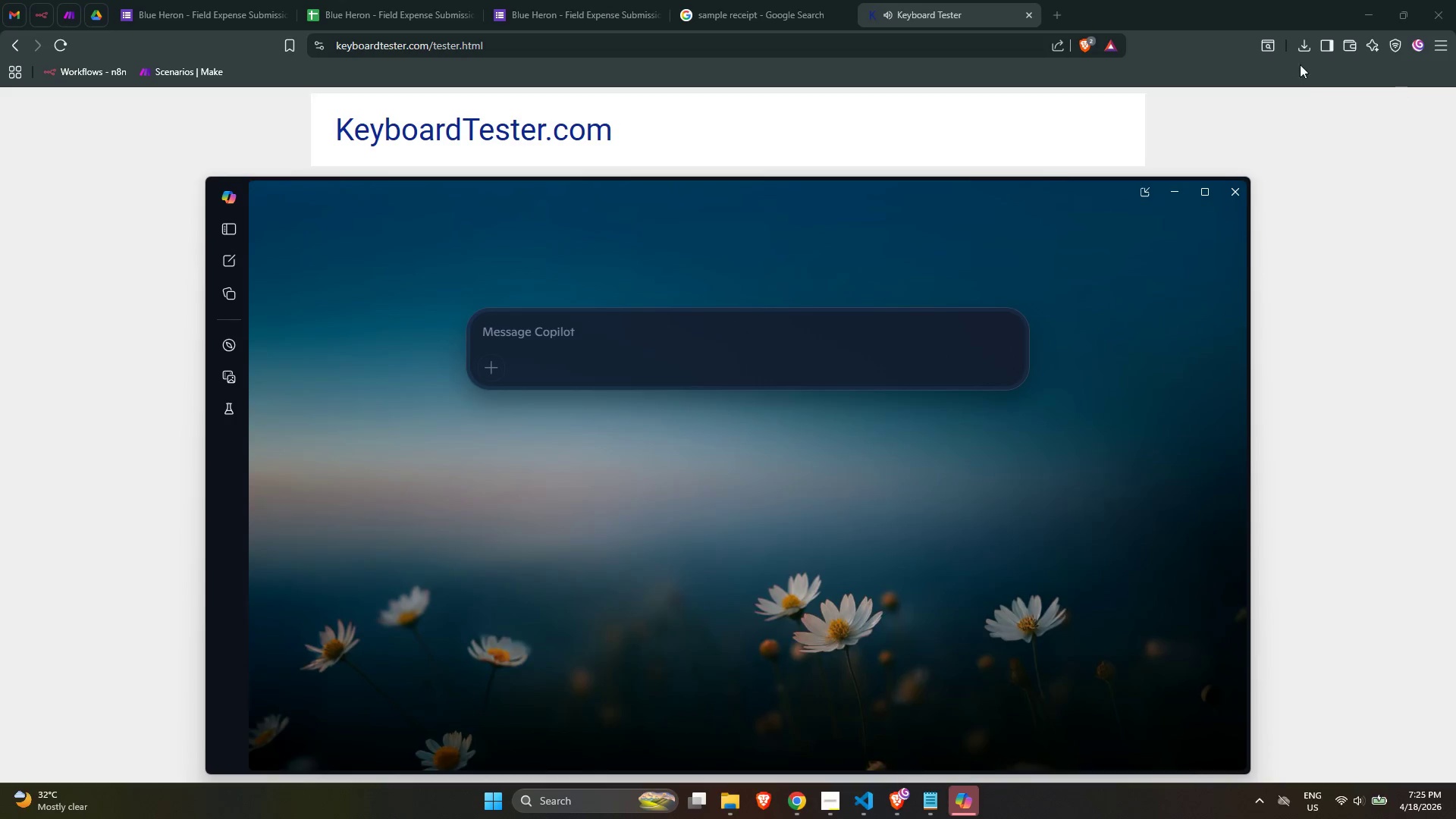 
left_click([1235, 195])
 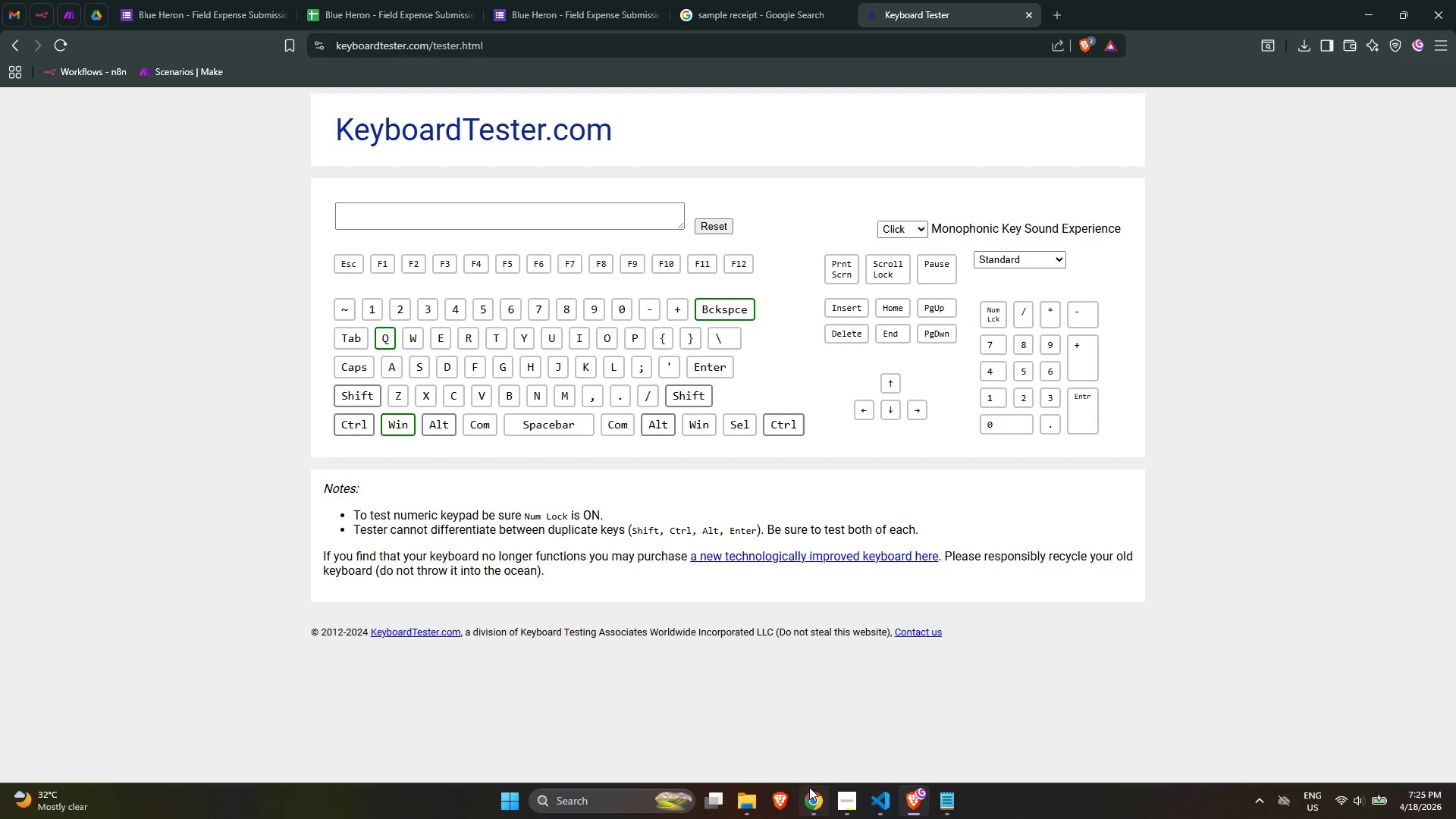 
left_click([816, 798])
 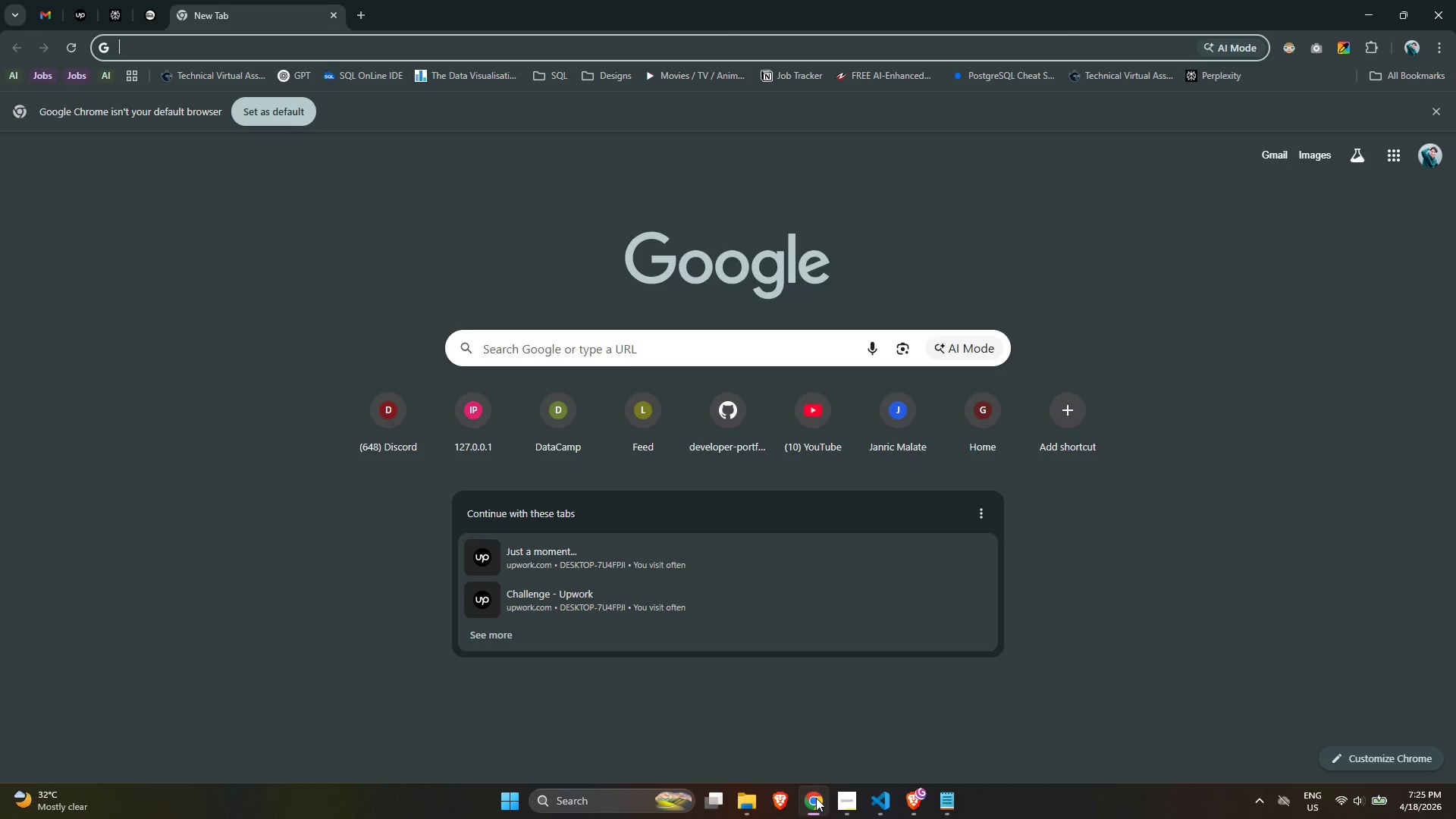 
left_click([816, 798])
 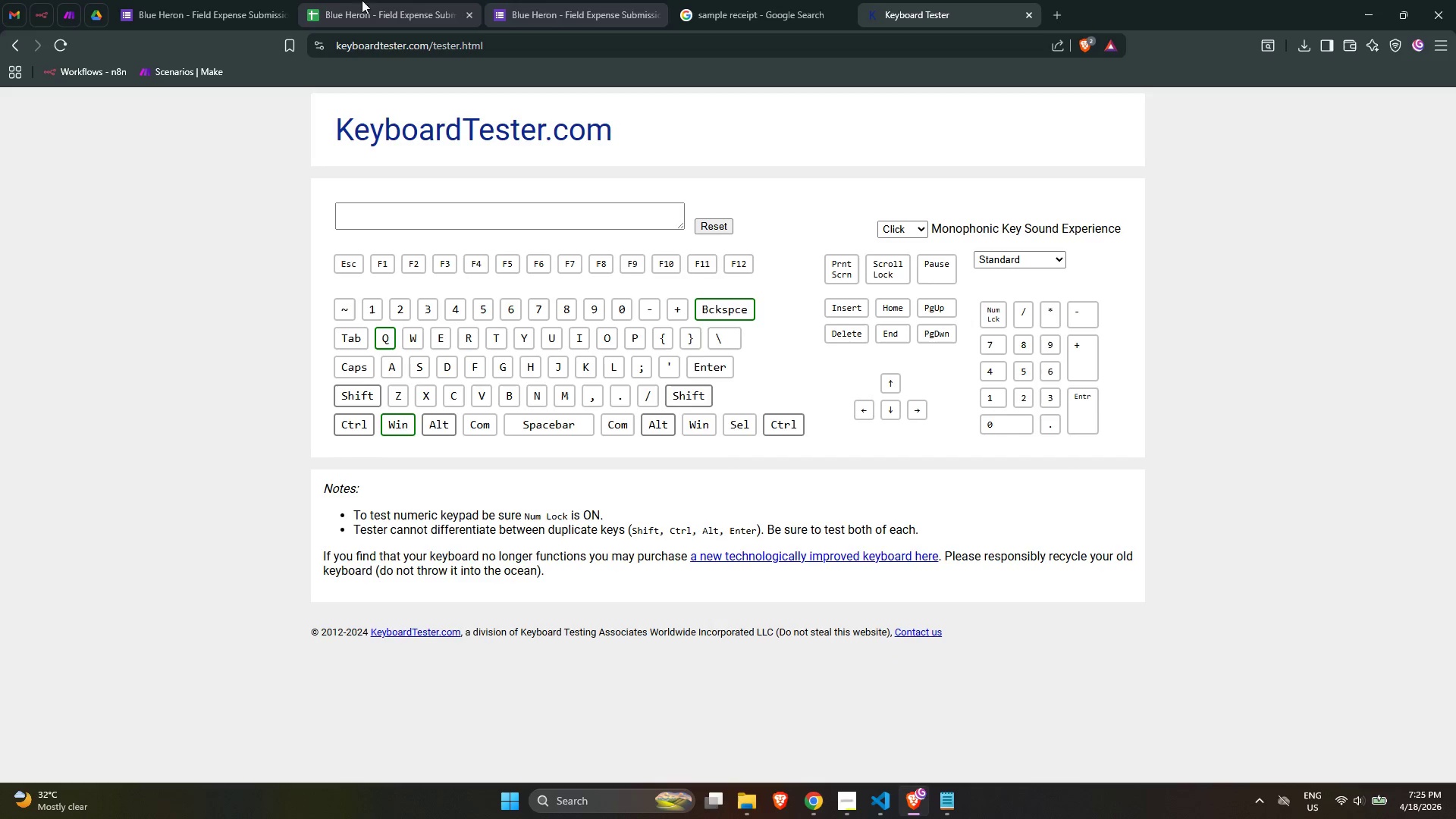 
left_click([68, 11])
 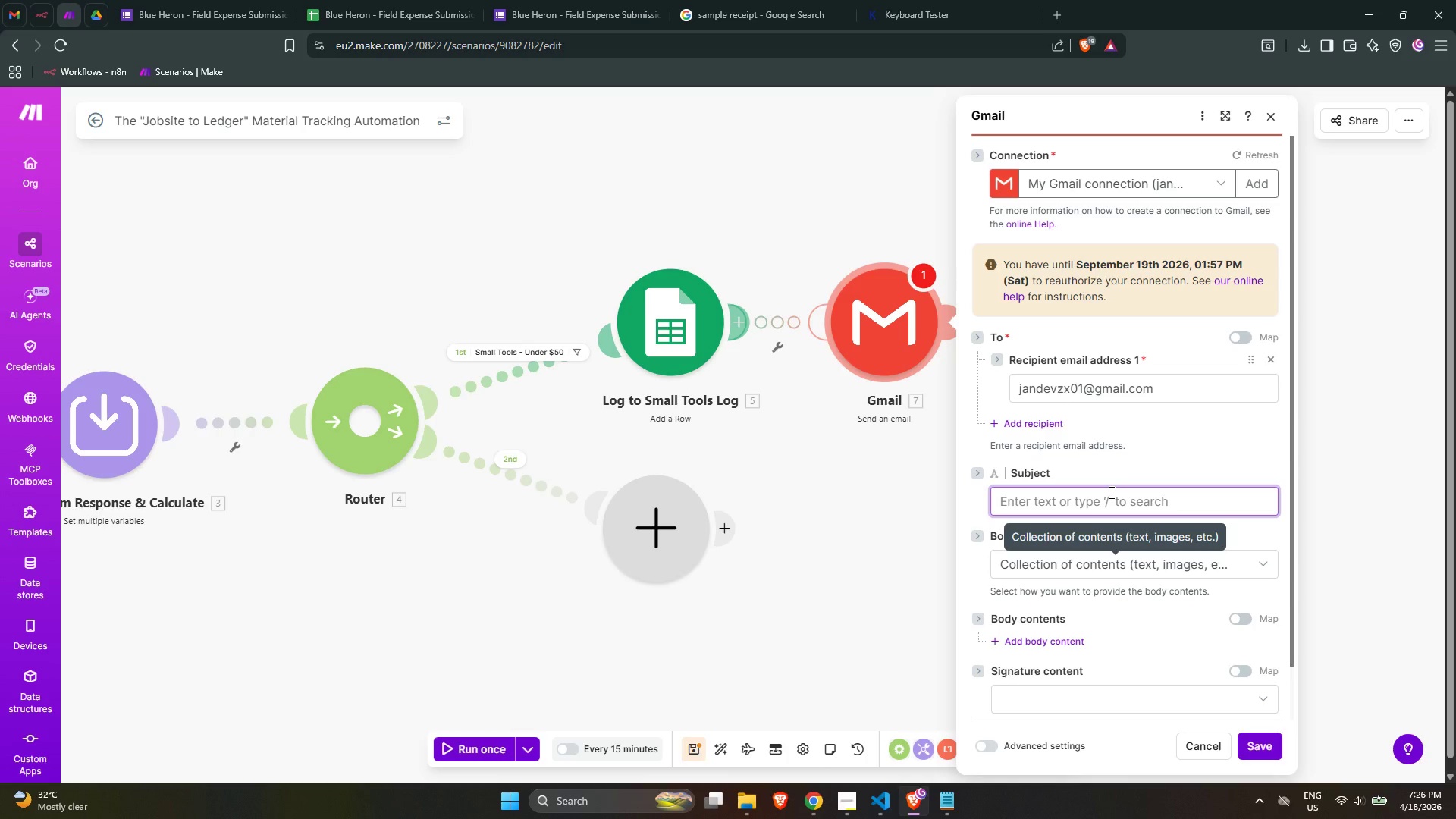 
key(Shift+ShiftLeft)
 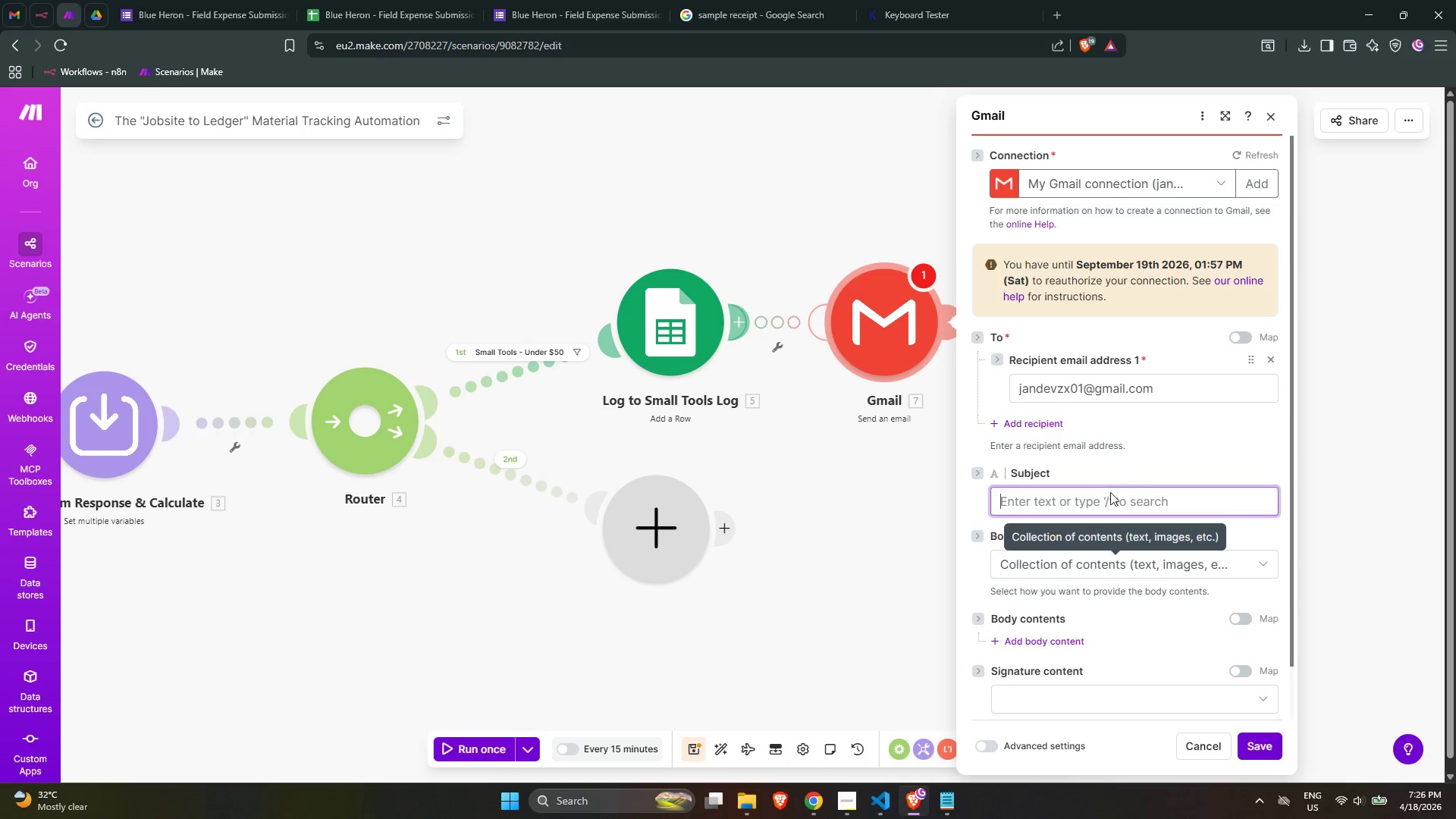 
key(Meta+Shift+MetaLeft)
 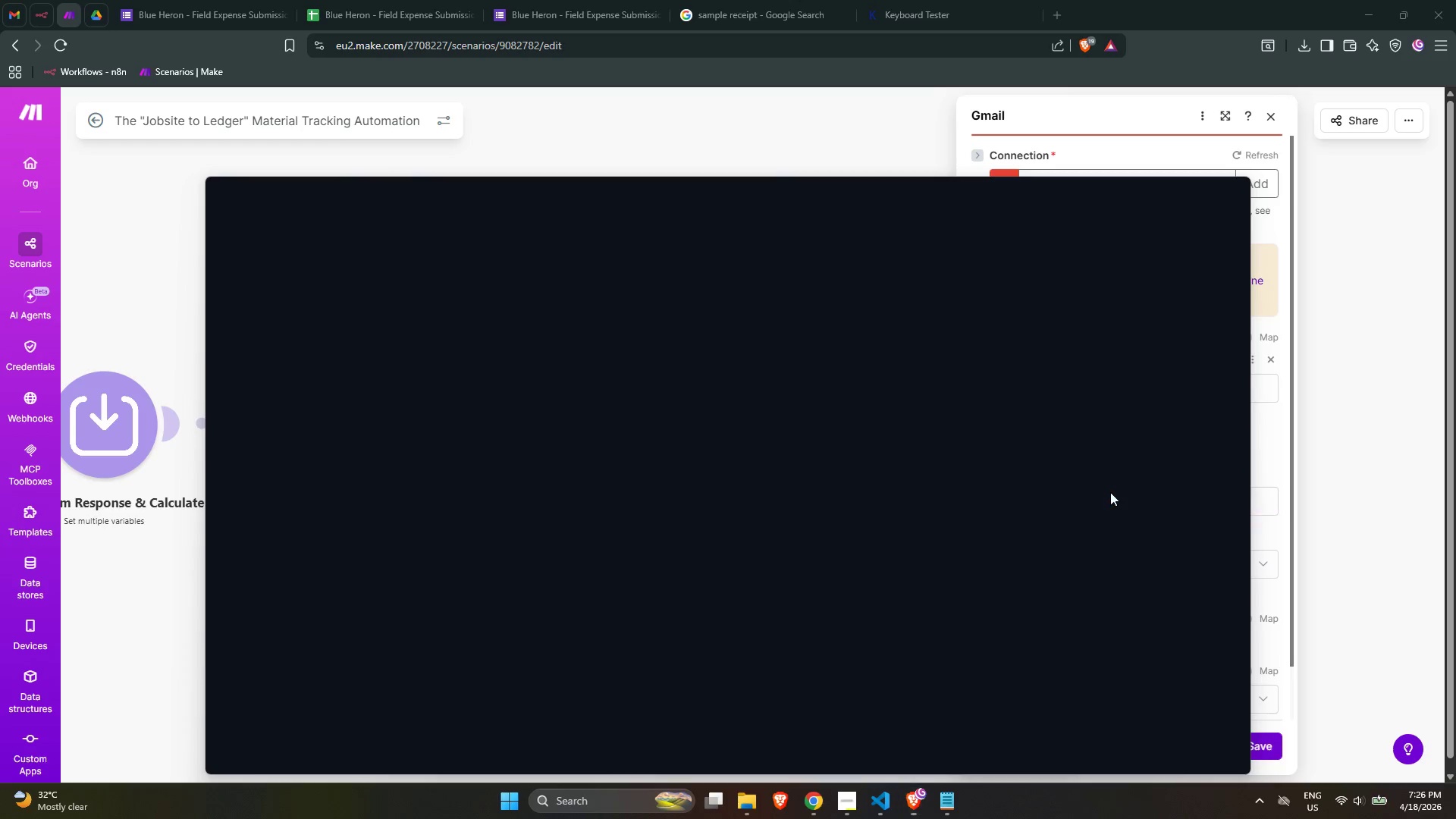 
key(Meta+Shift+F23)
 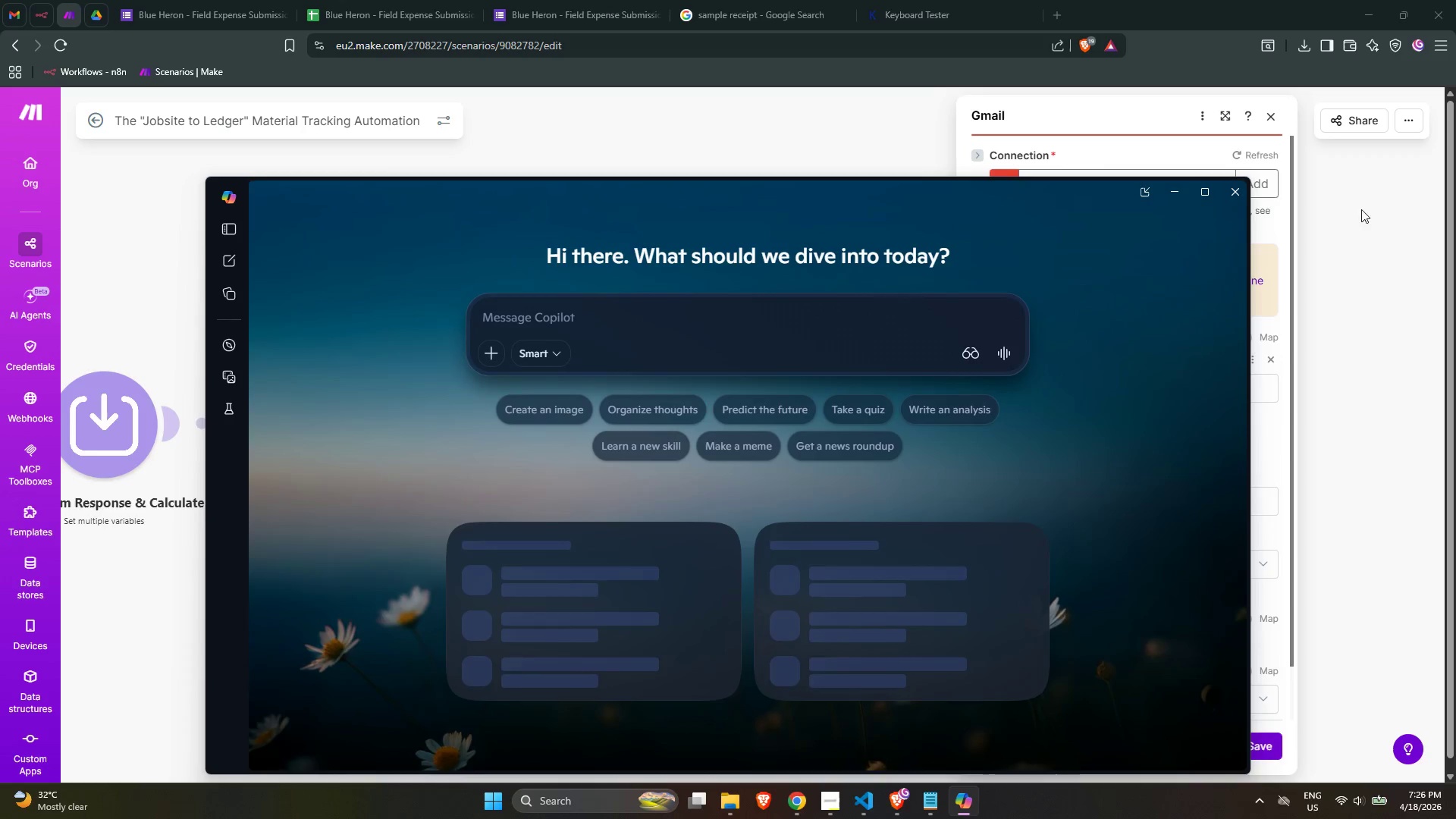 
left_click([1231, 196])
 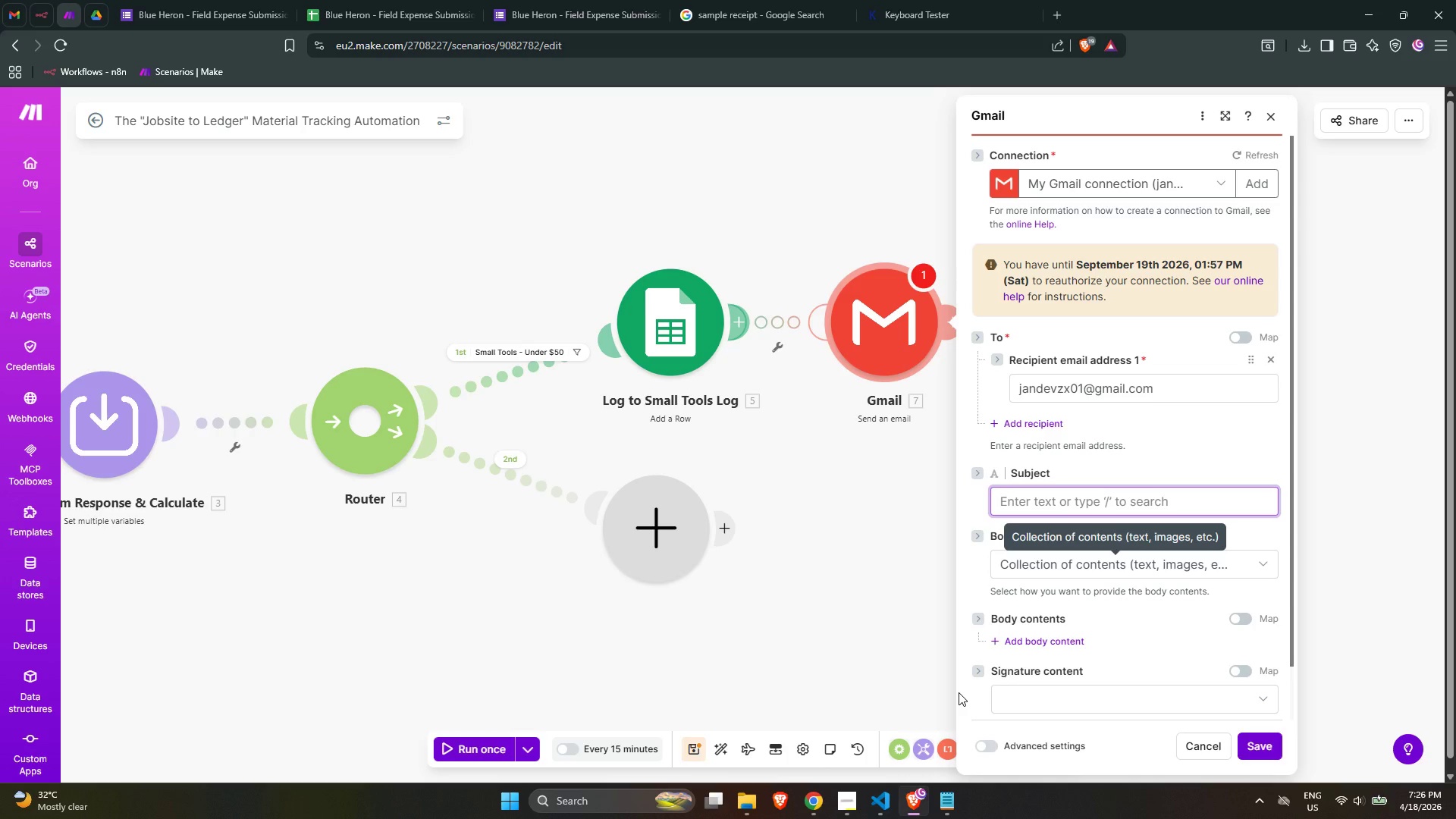 
key(Shift+ShiftLeft)
 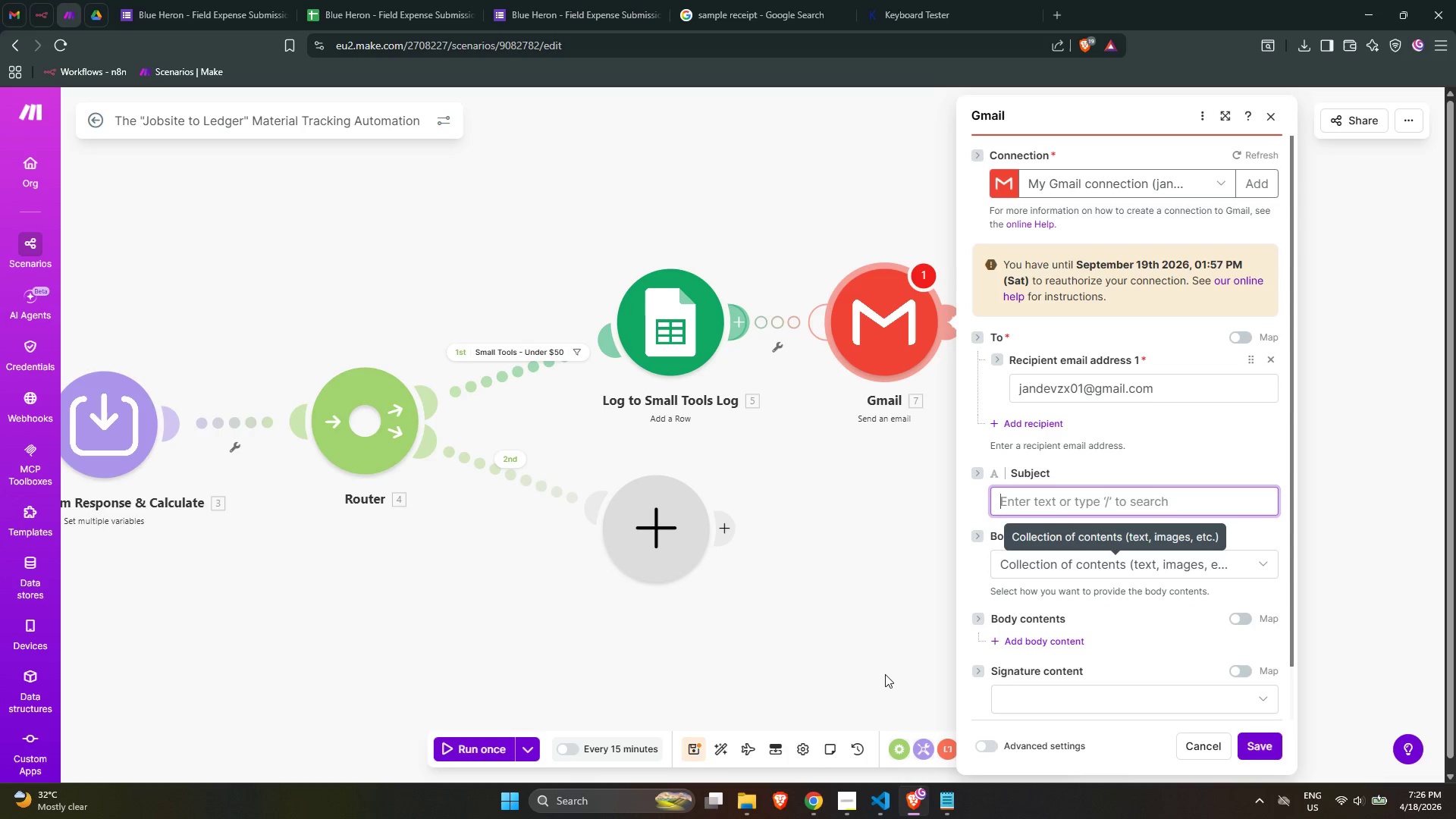 
left_click([871, 661])
 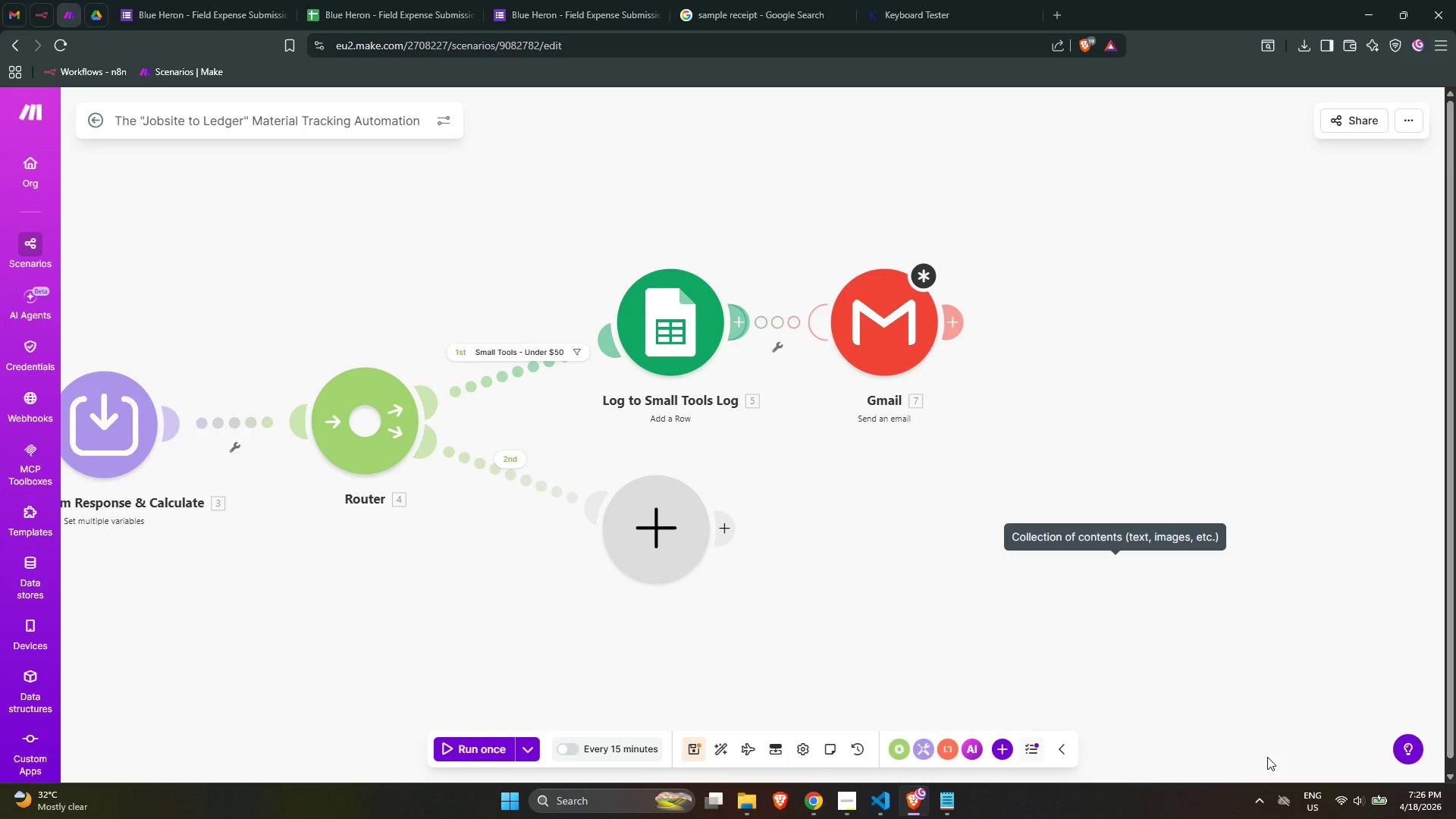 
wait(25.78)
 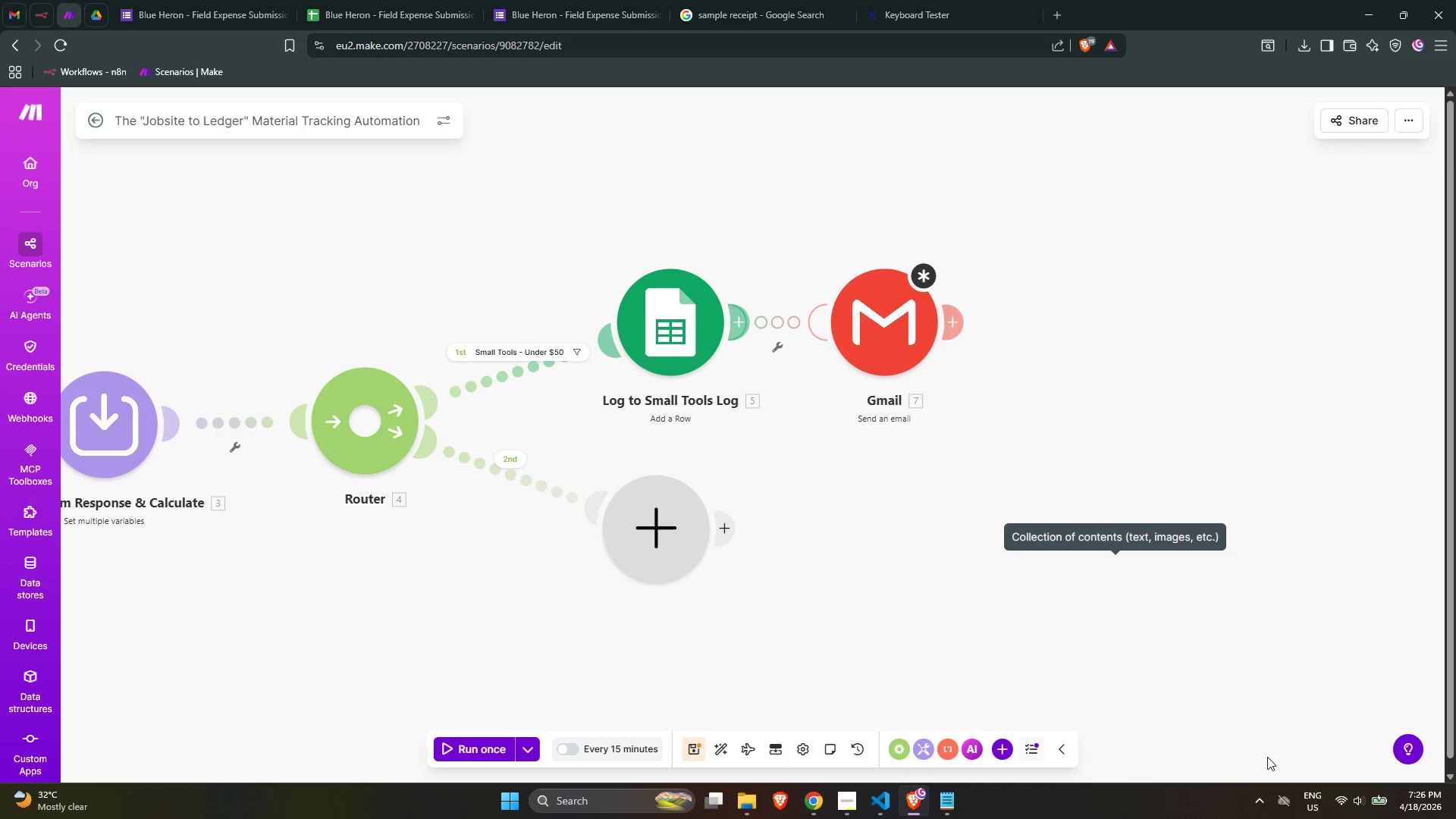 
scroll: coordinate [623, 818], scroll_direction: none, amount: 0.0
 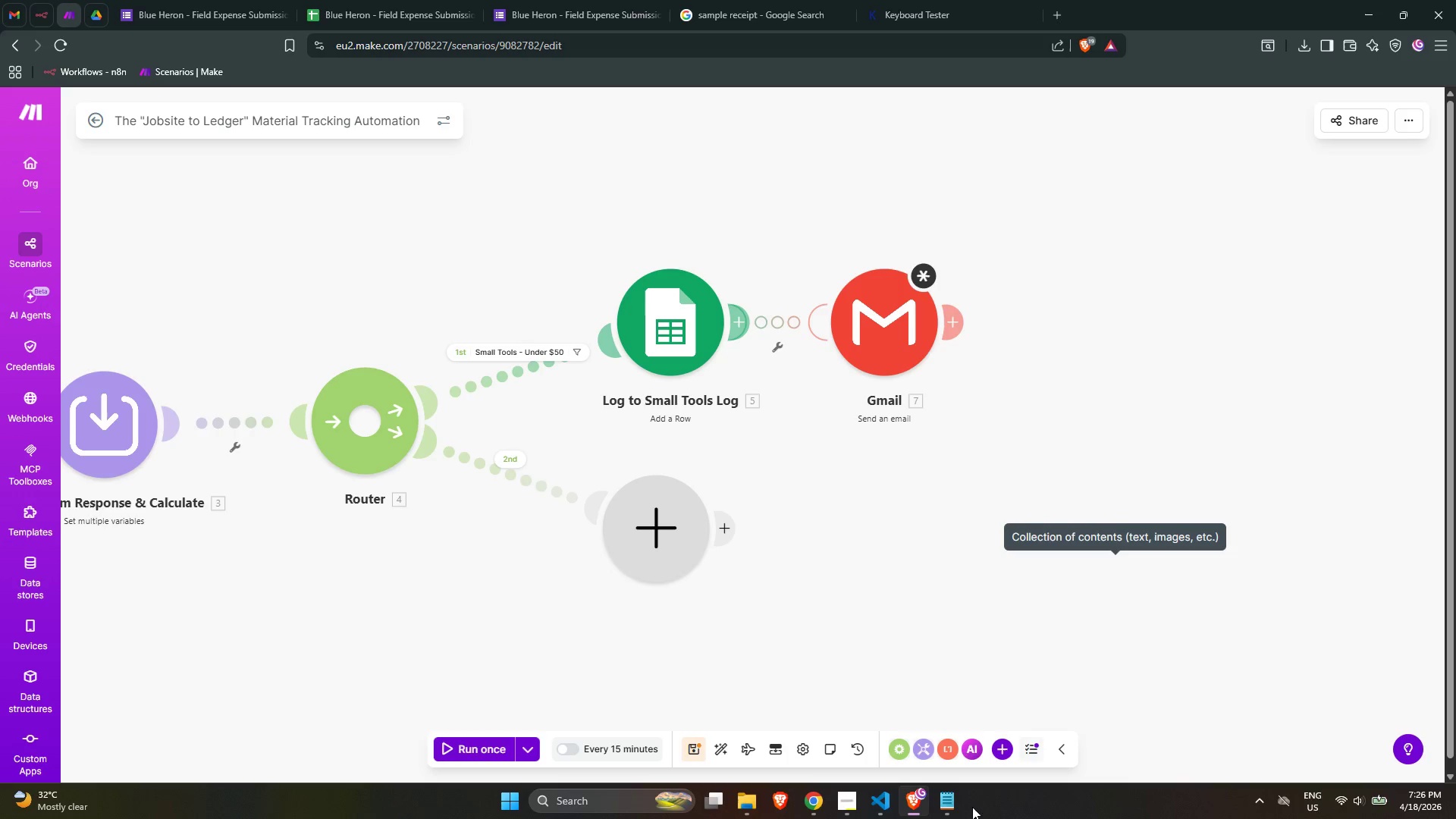 
left_click([995, 808])
 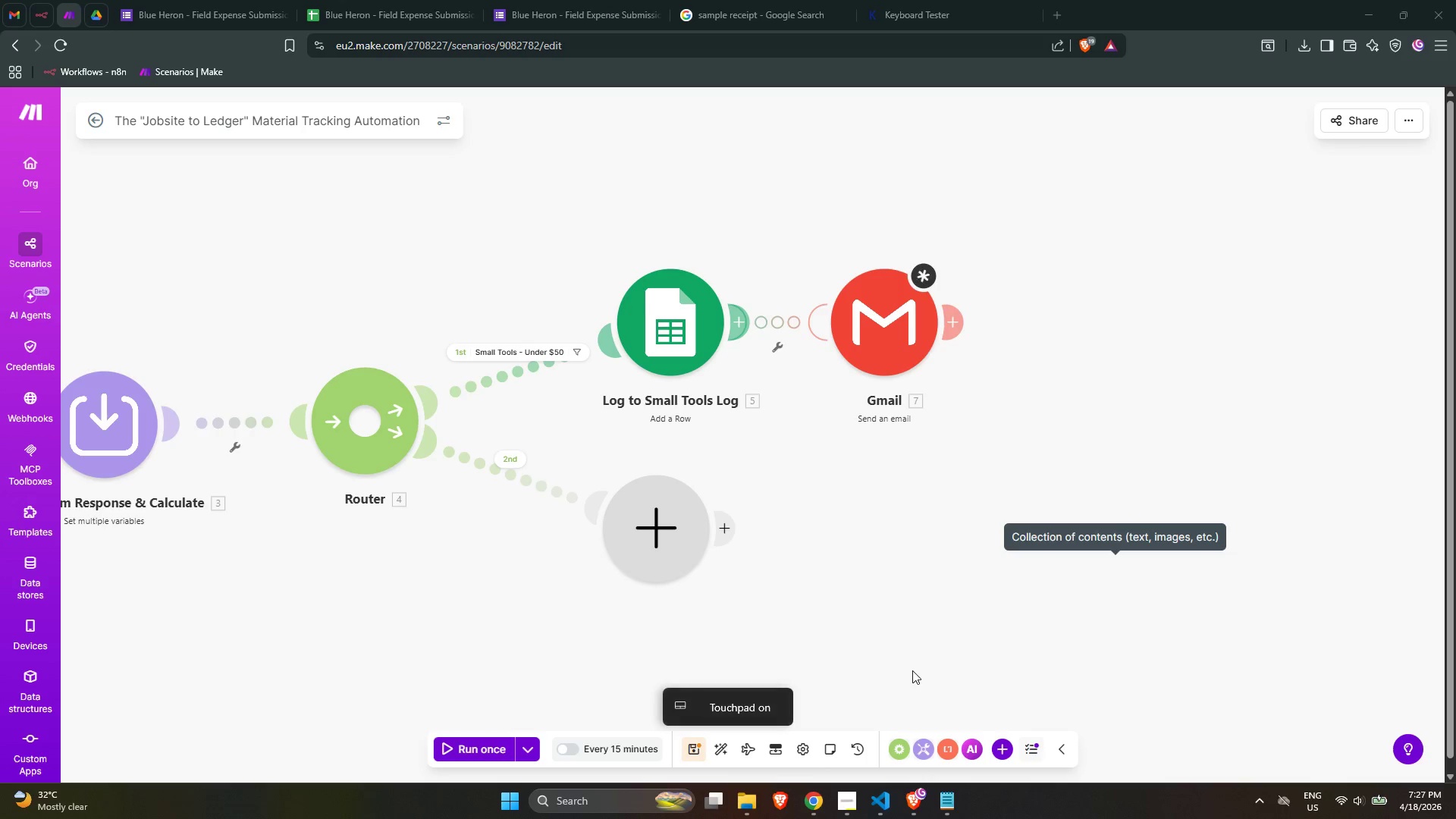 
wait(29.91)
 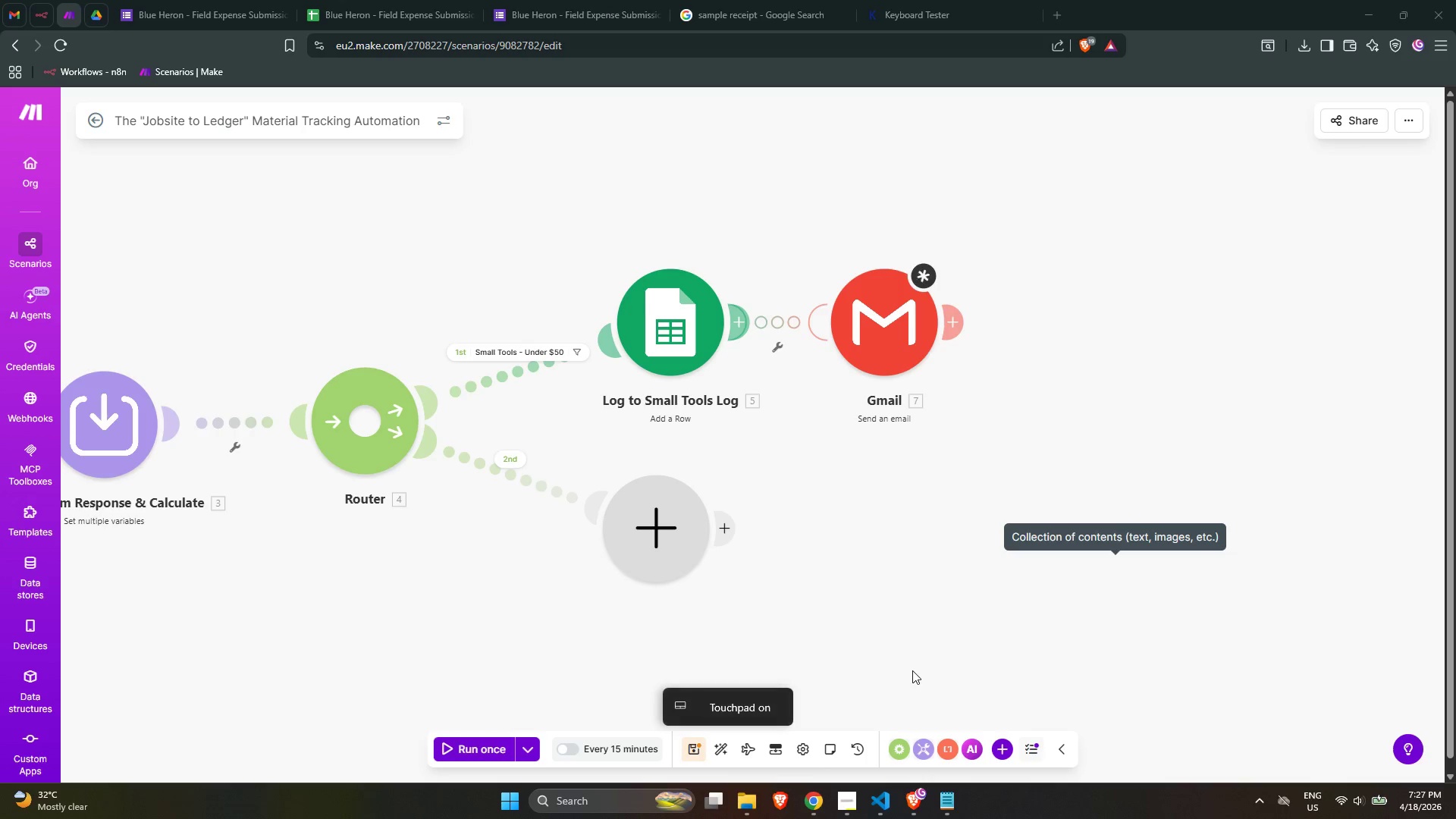 
scroll: coordinate [911, 670], scroll_direction: down, amount: 1.0
 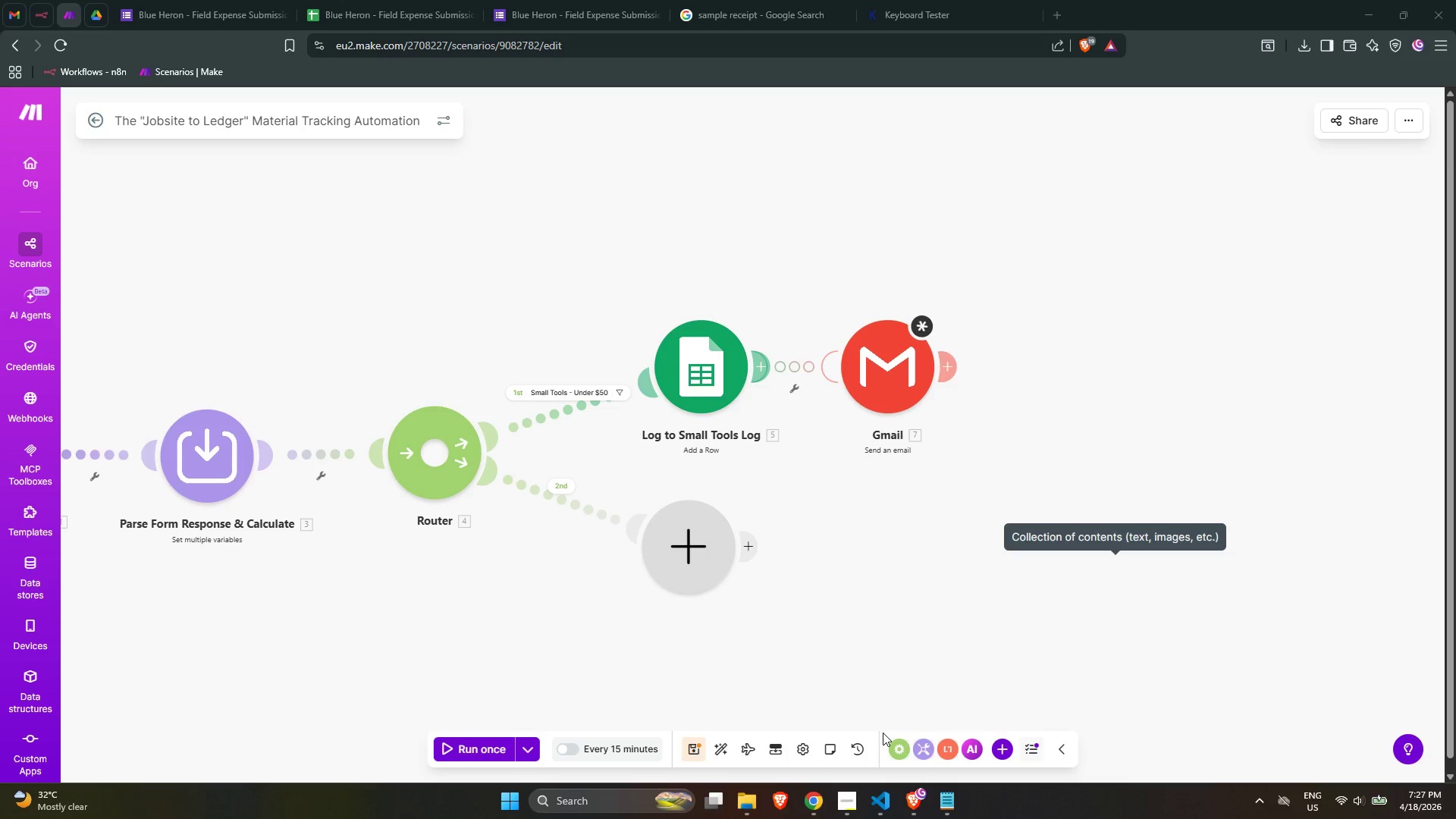 
wait(18.85)
 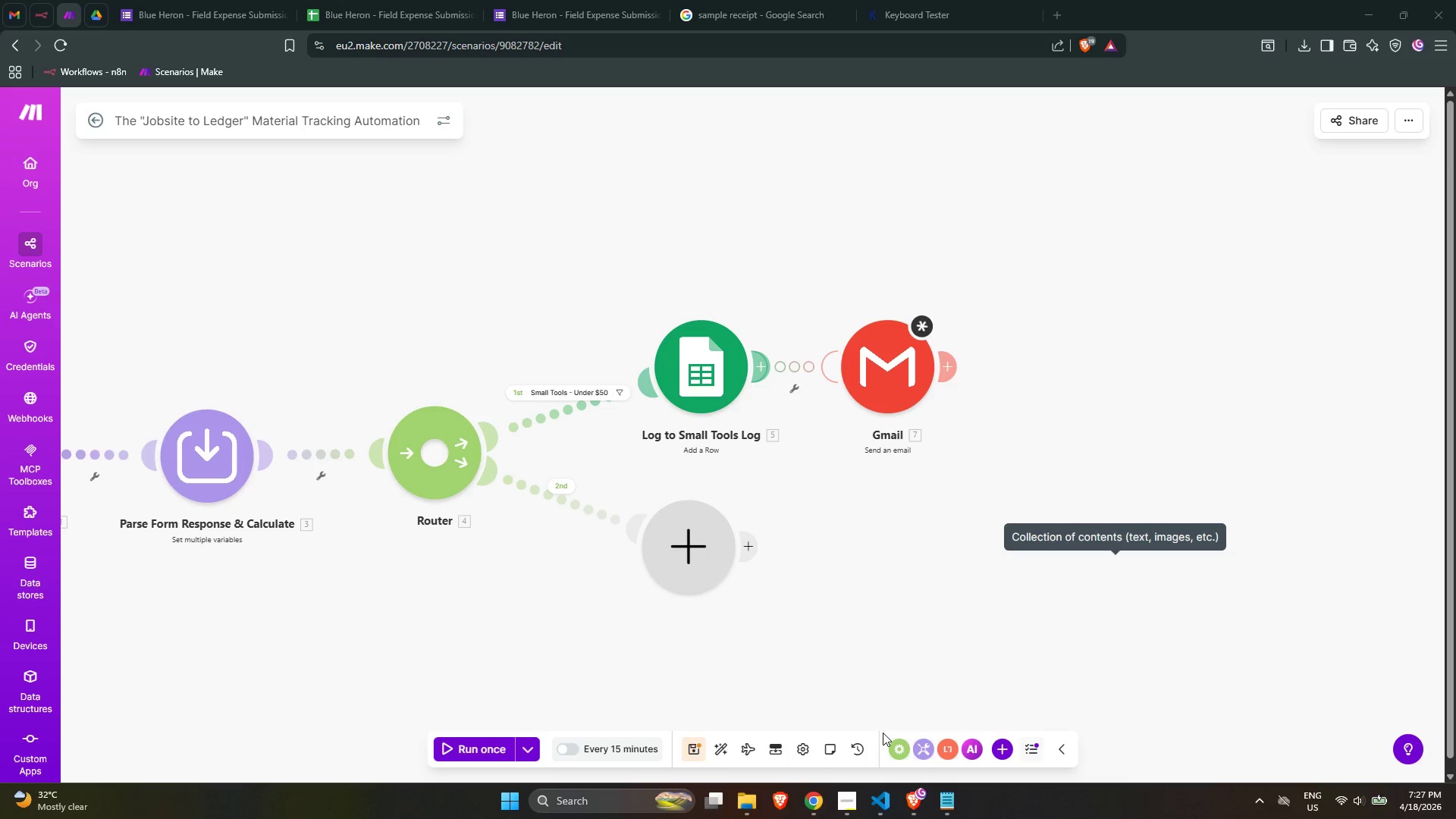 
left_click([908, 0])
 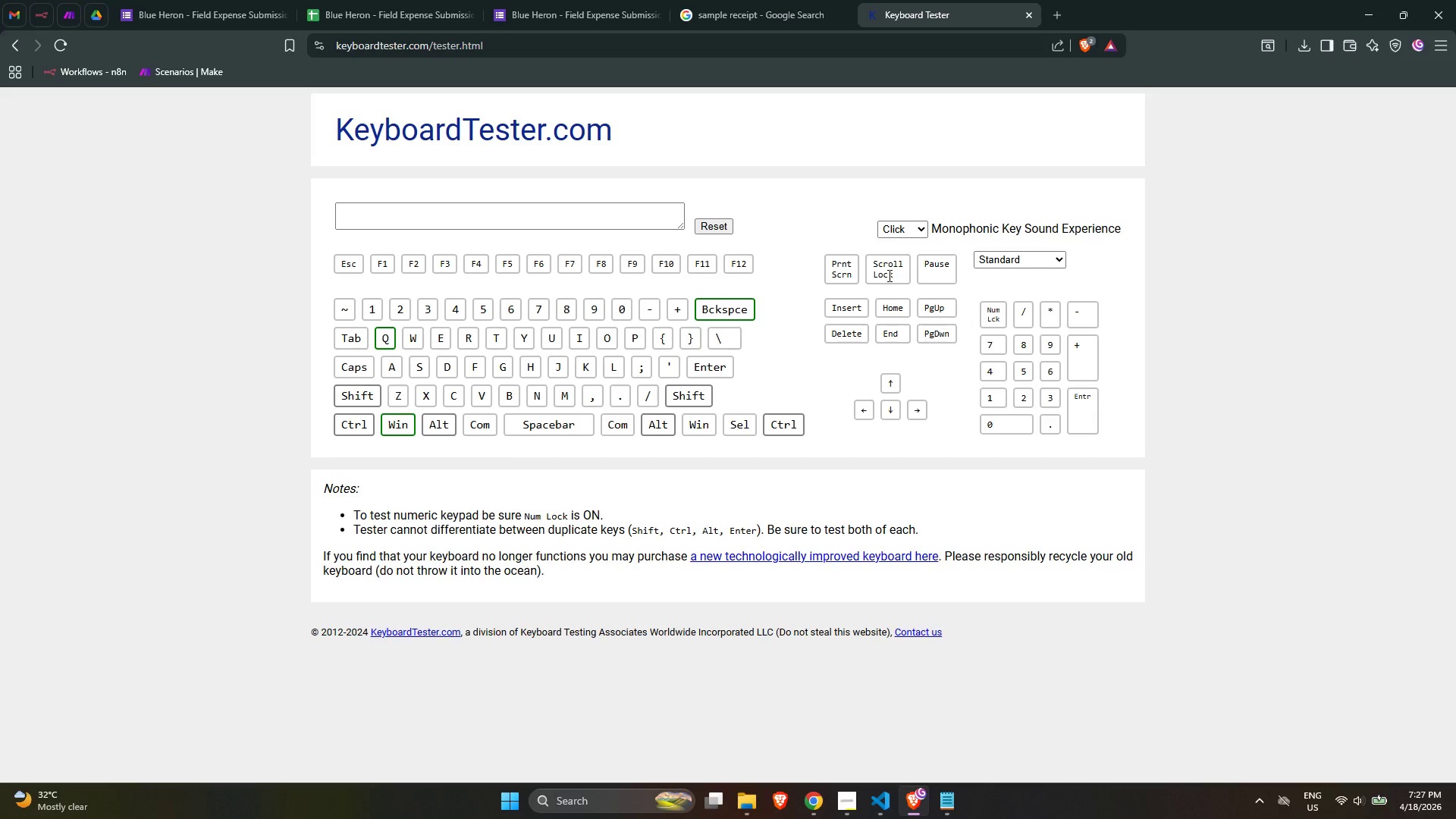 
left_click([710, 231])
 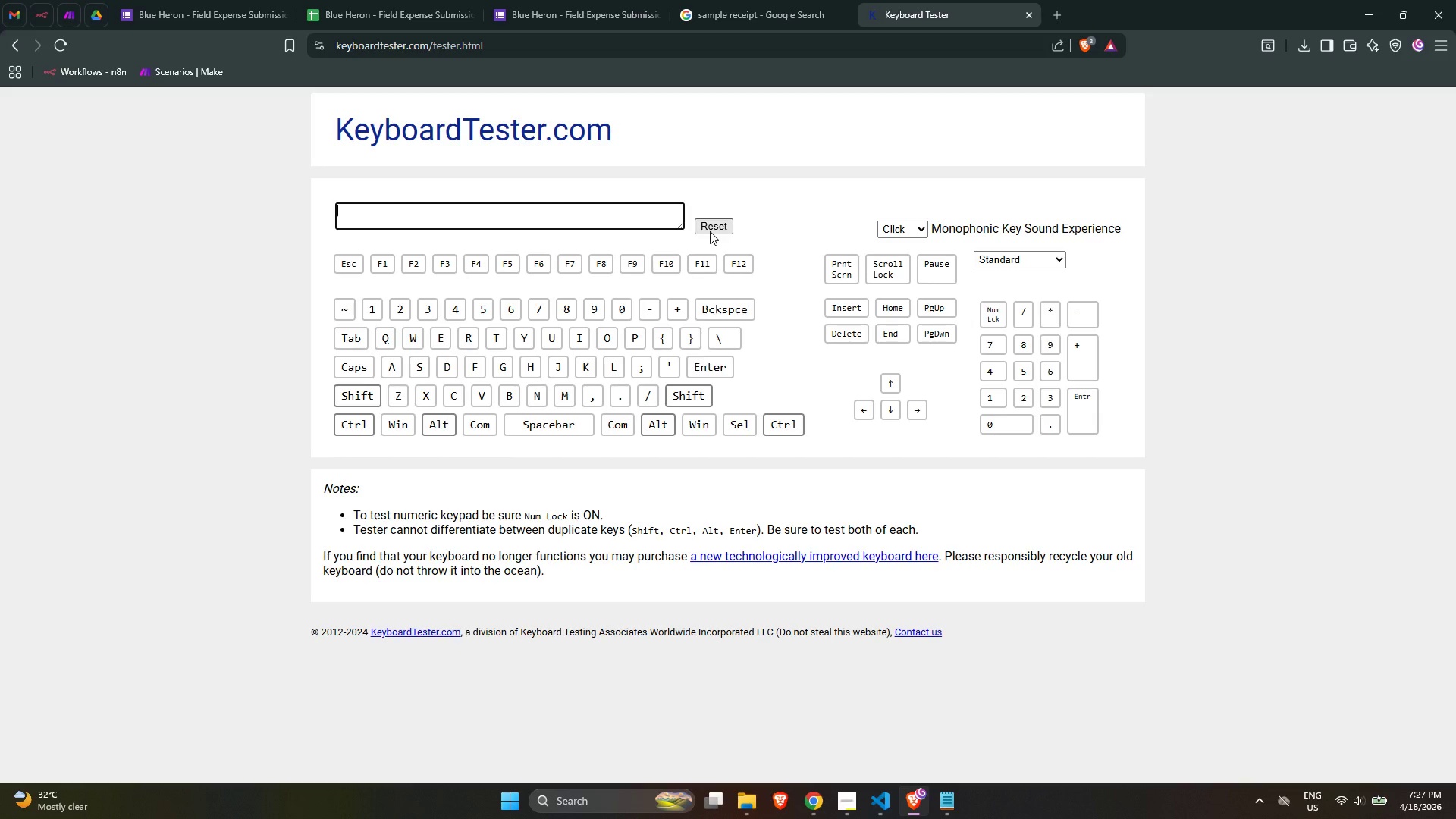 
double_click([710, 231])
 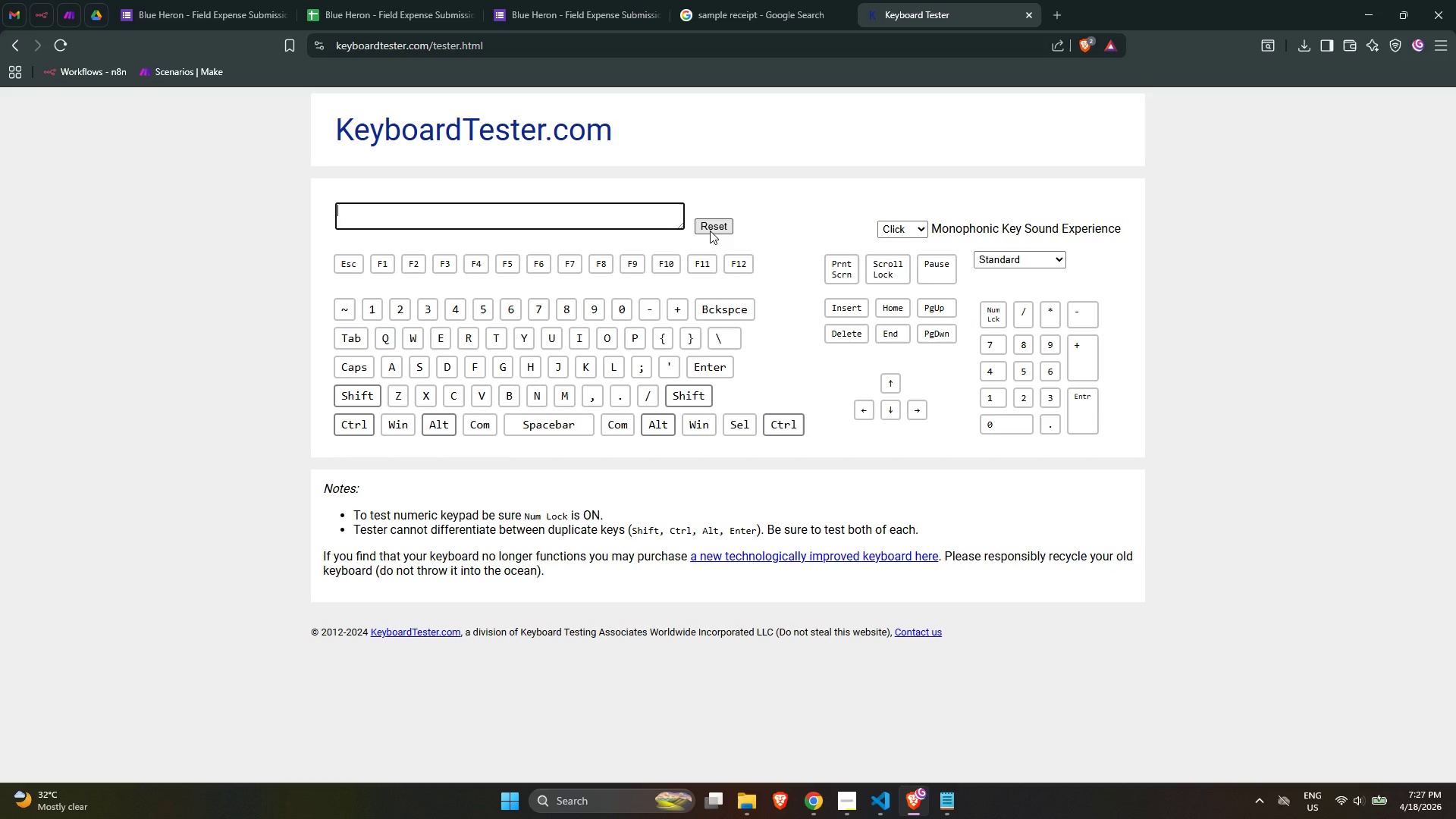 
left_click([710, 231])
 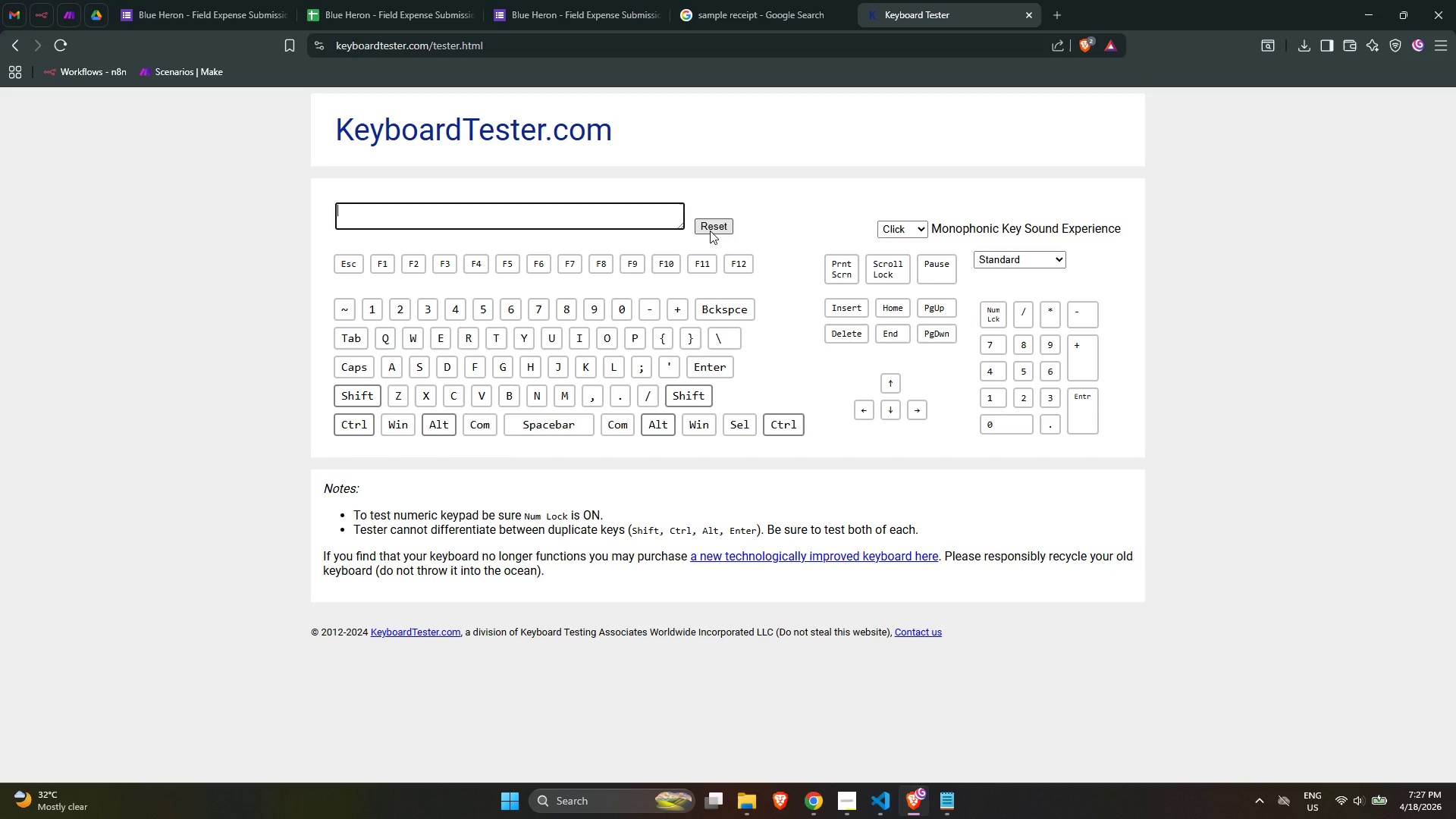 
key(Alt+AltLeft)
 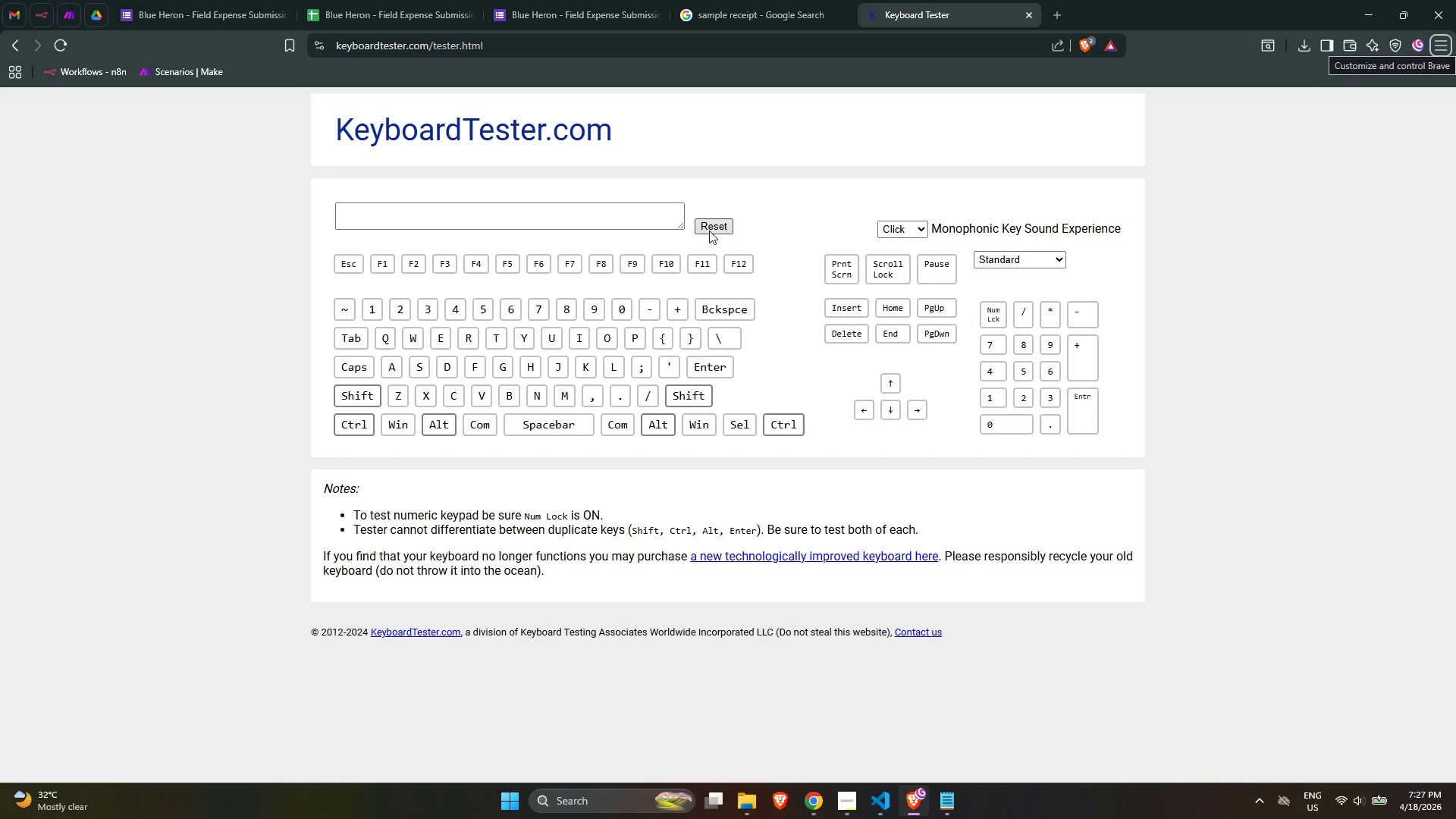 
key(Alt+AltLeft)
 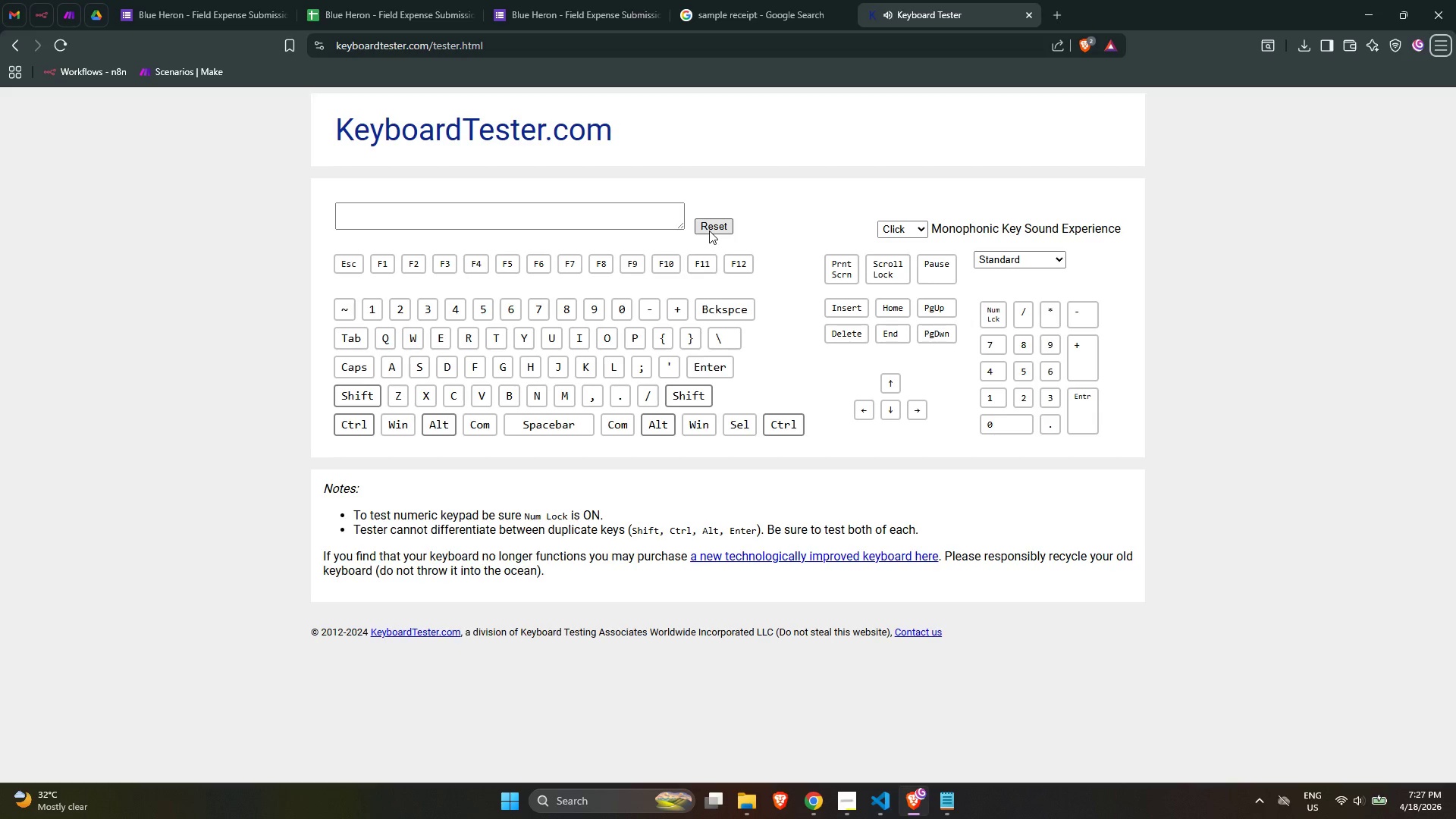 
type(zxzzzz)
 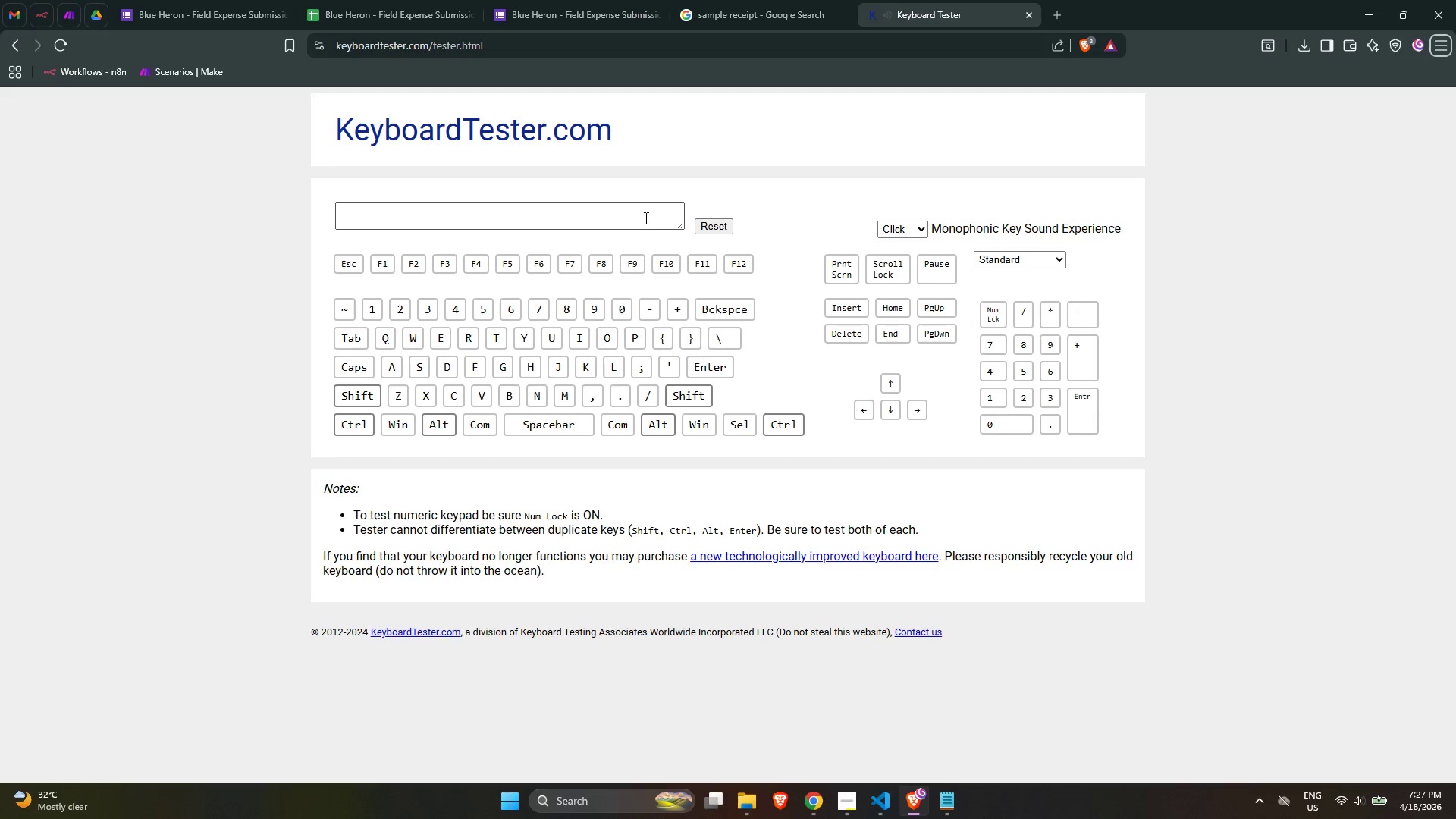 
left_click([644, 224])
 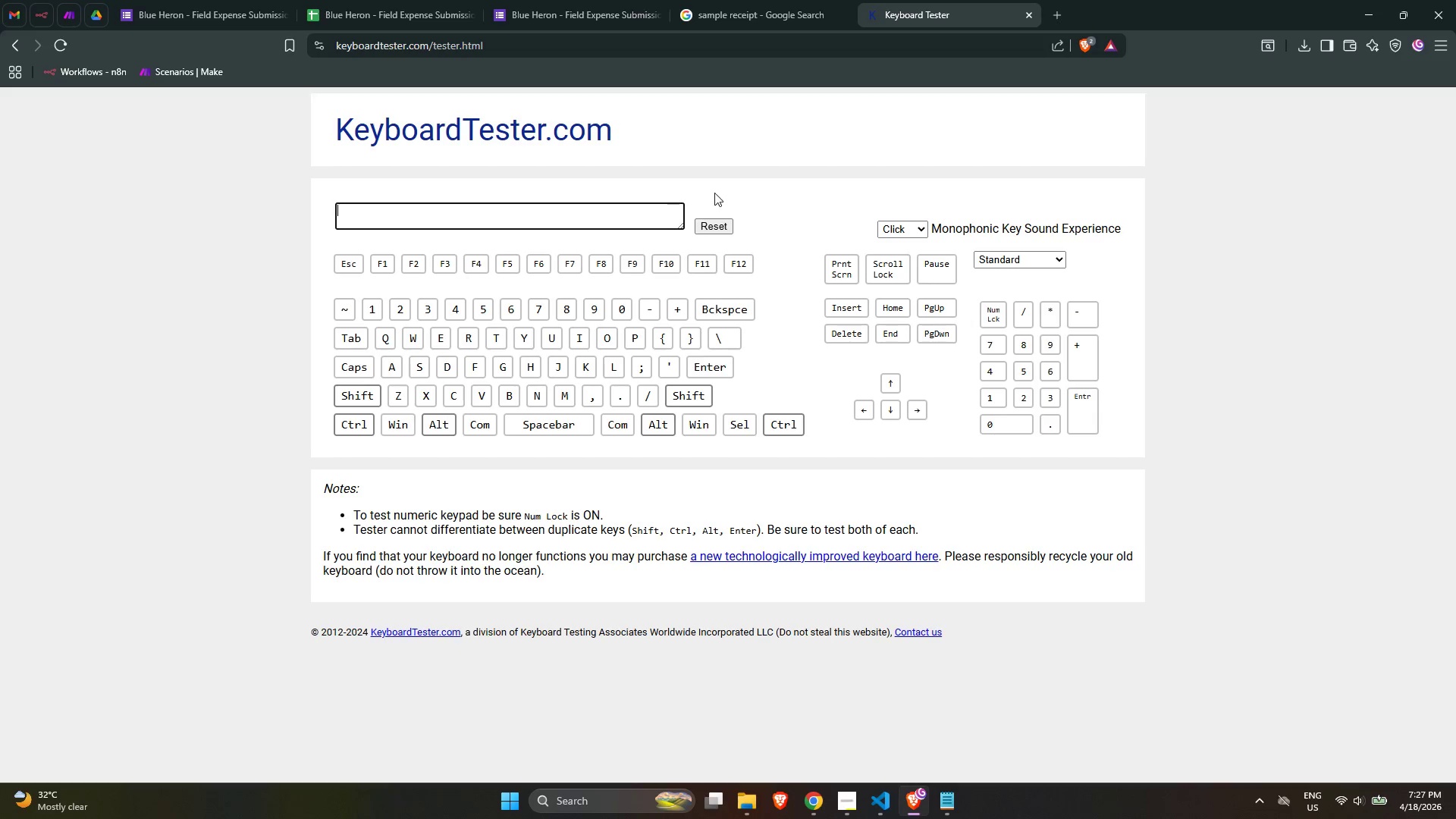 
left_click([730, 187])
 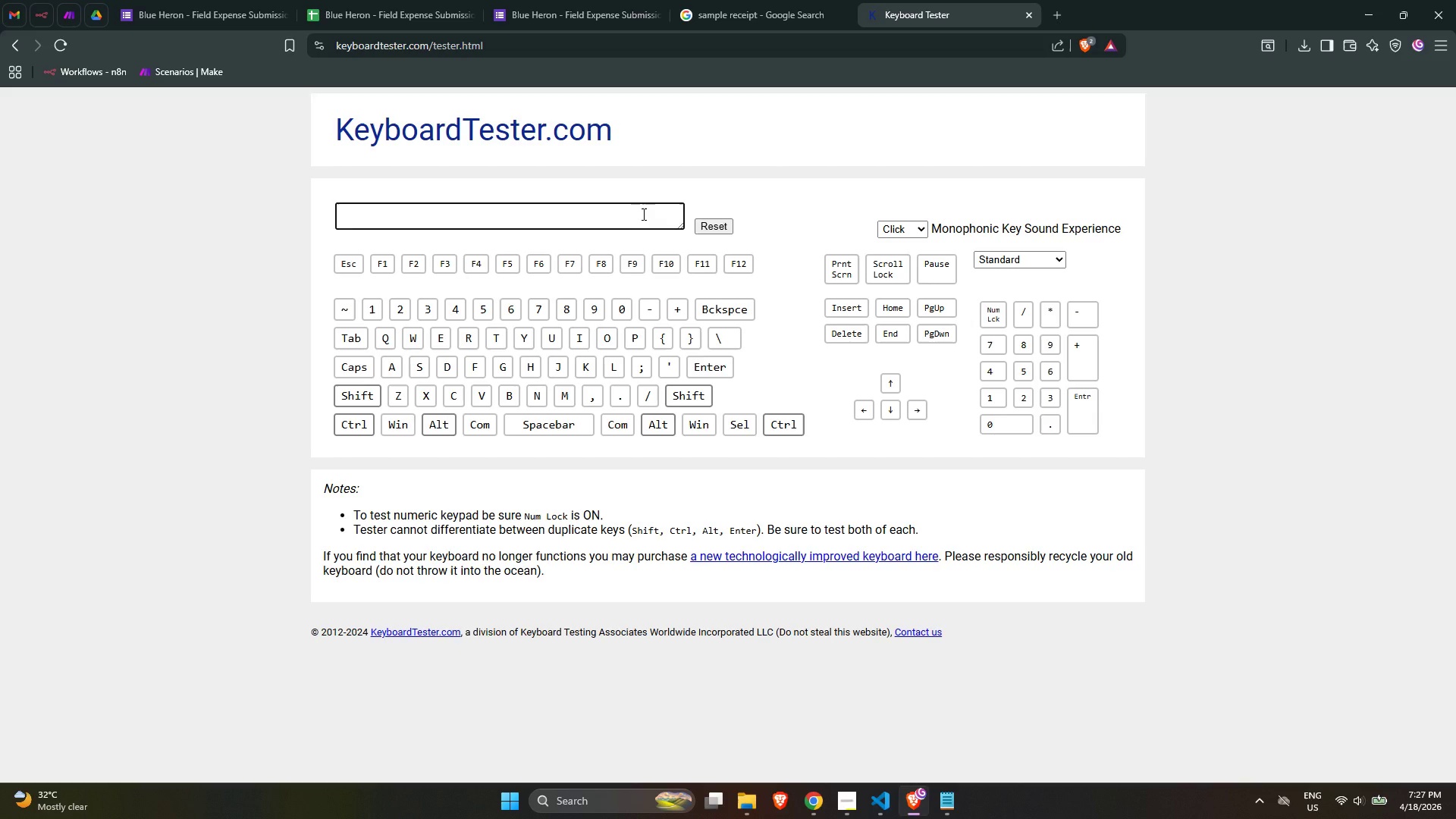 
type(zxc)
 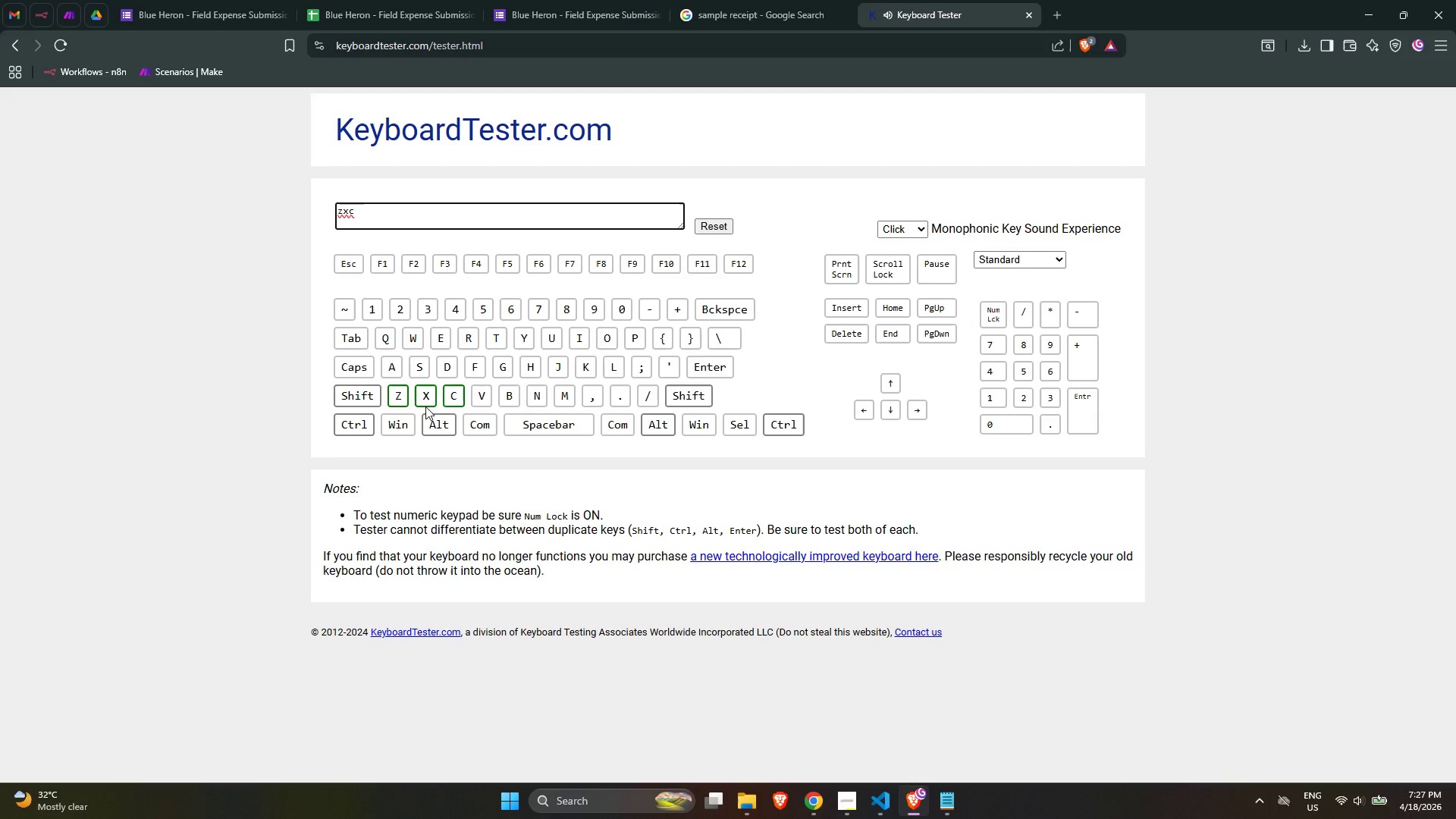 
double_click([403, 429])
 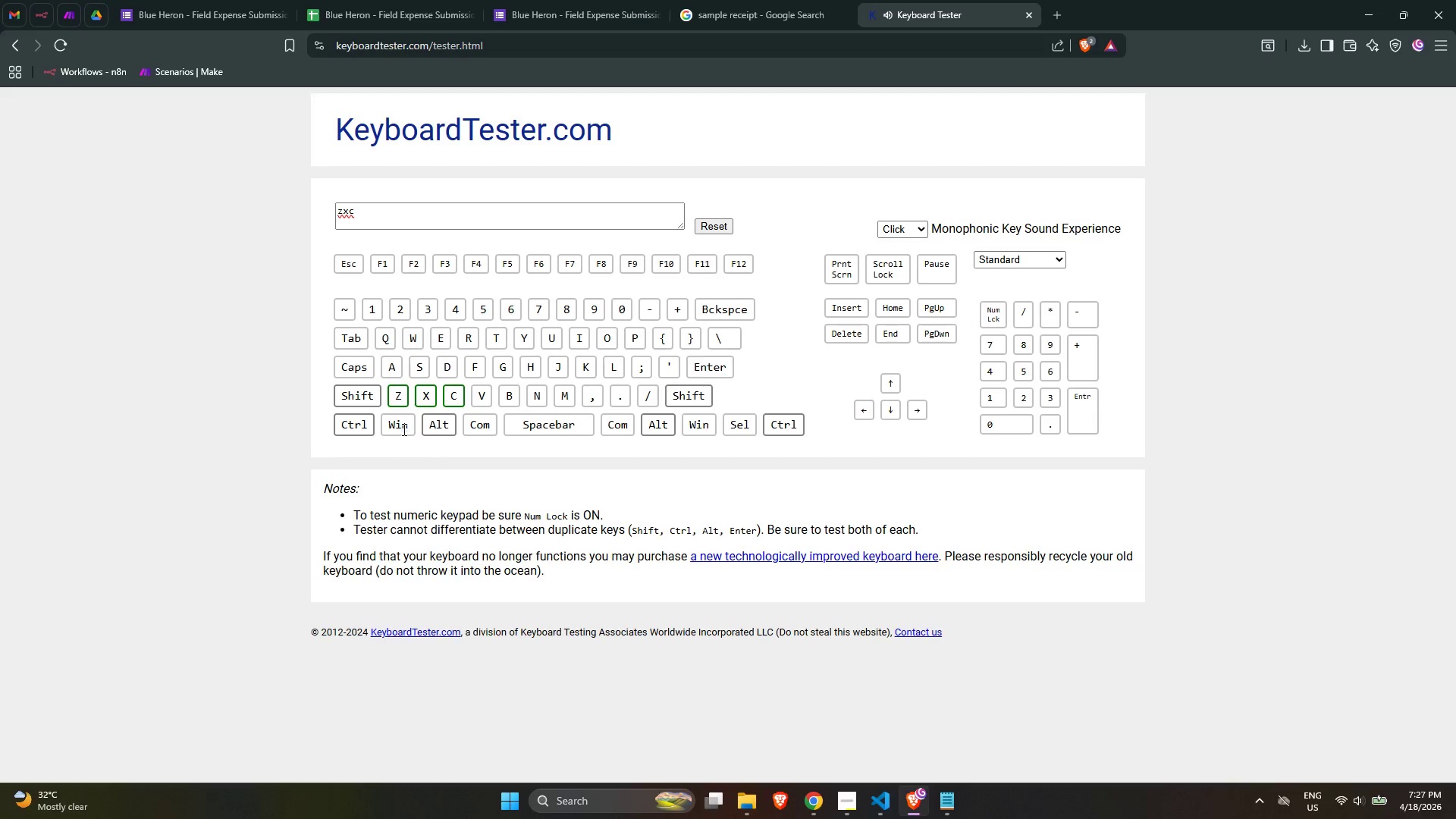 
triple_click([403, 429])
 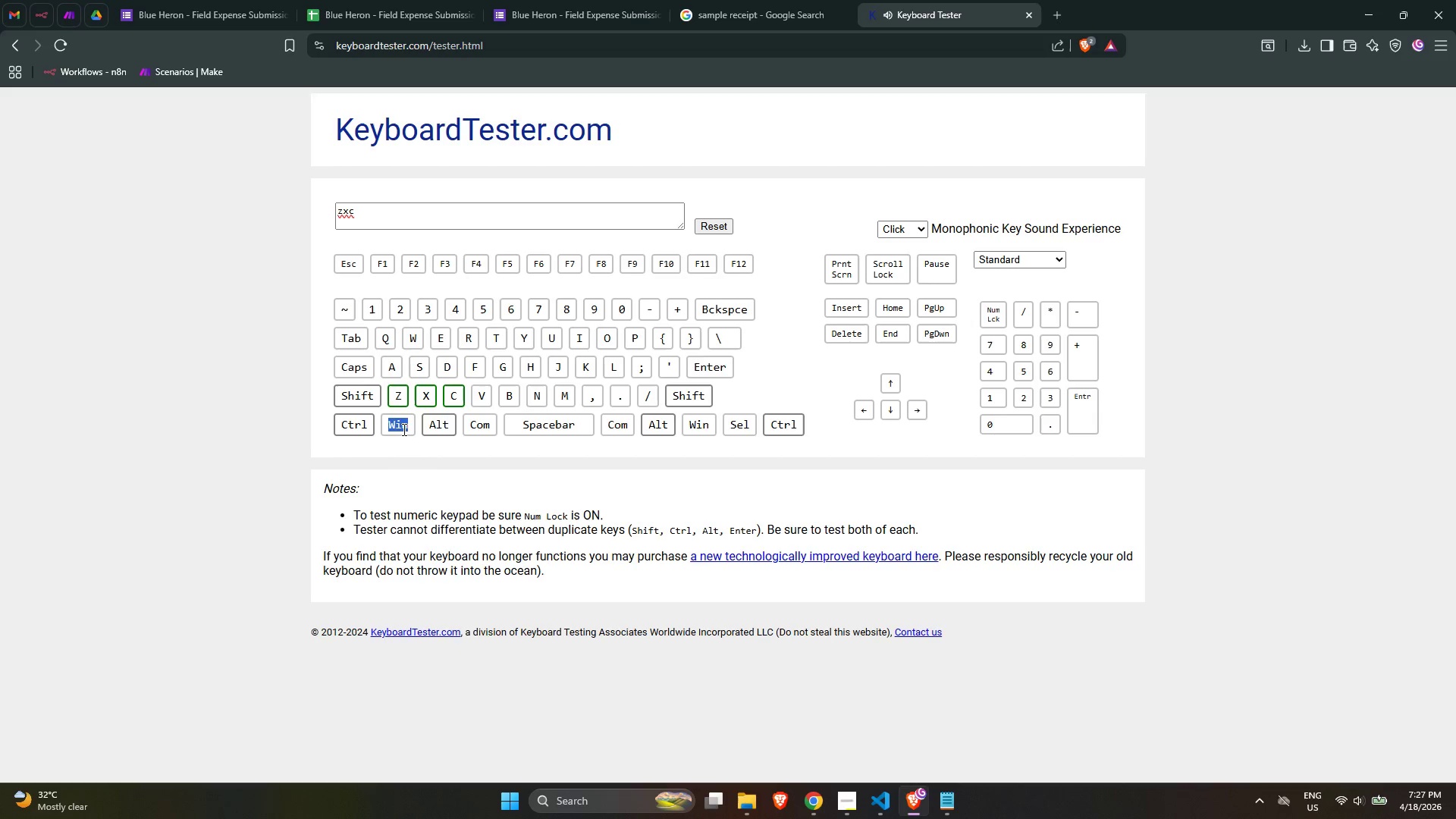 
triple_click([403, 429])
 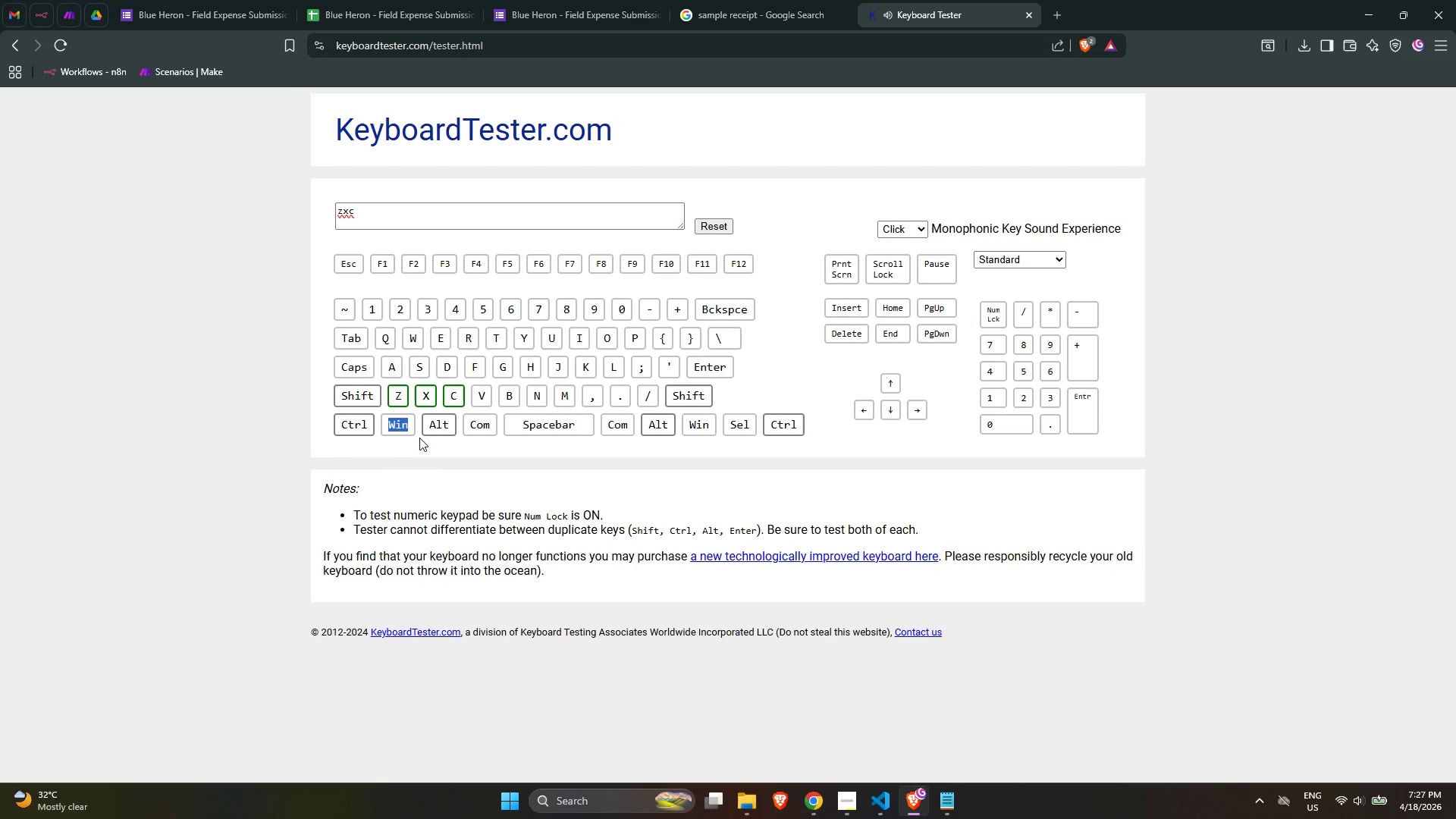 
triple_click([422, 438])
 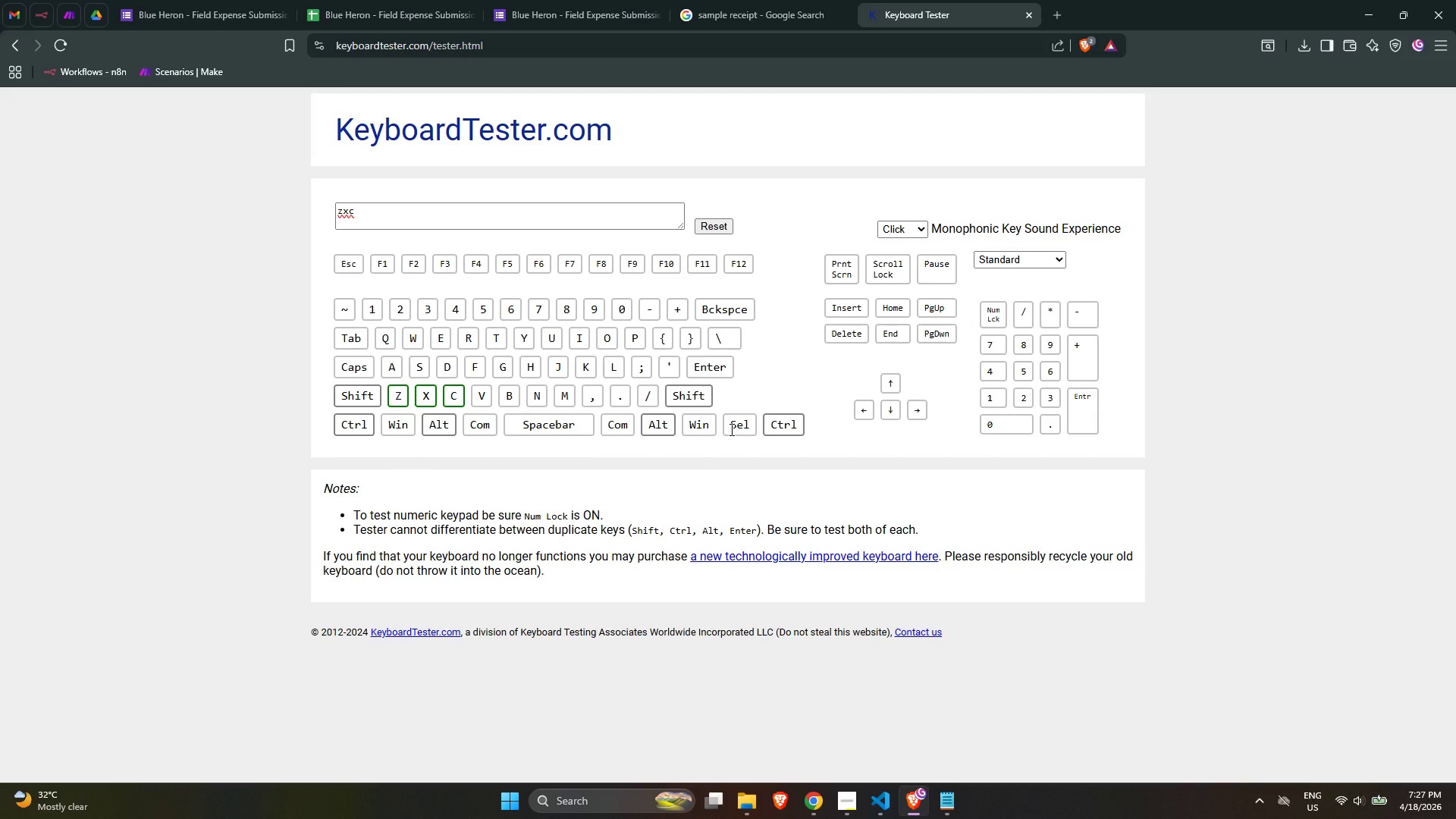 
type(ssdsdf)
 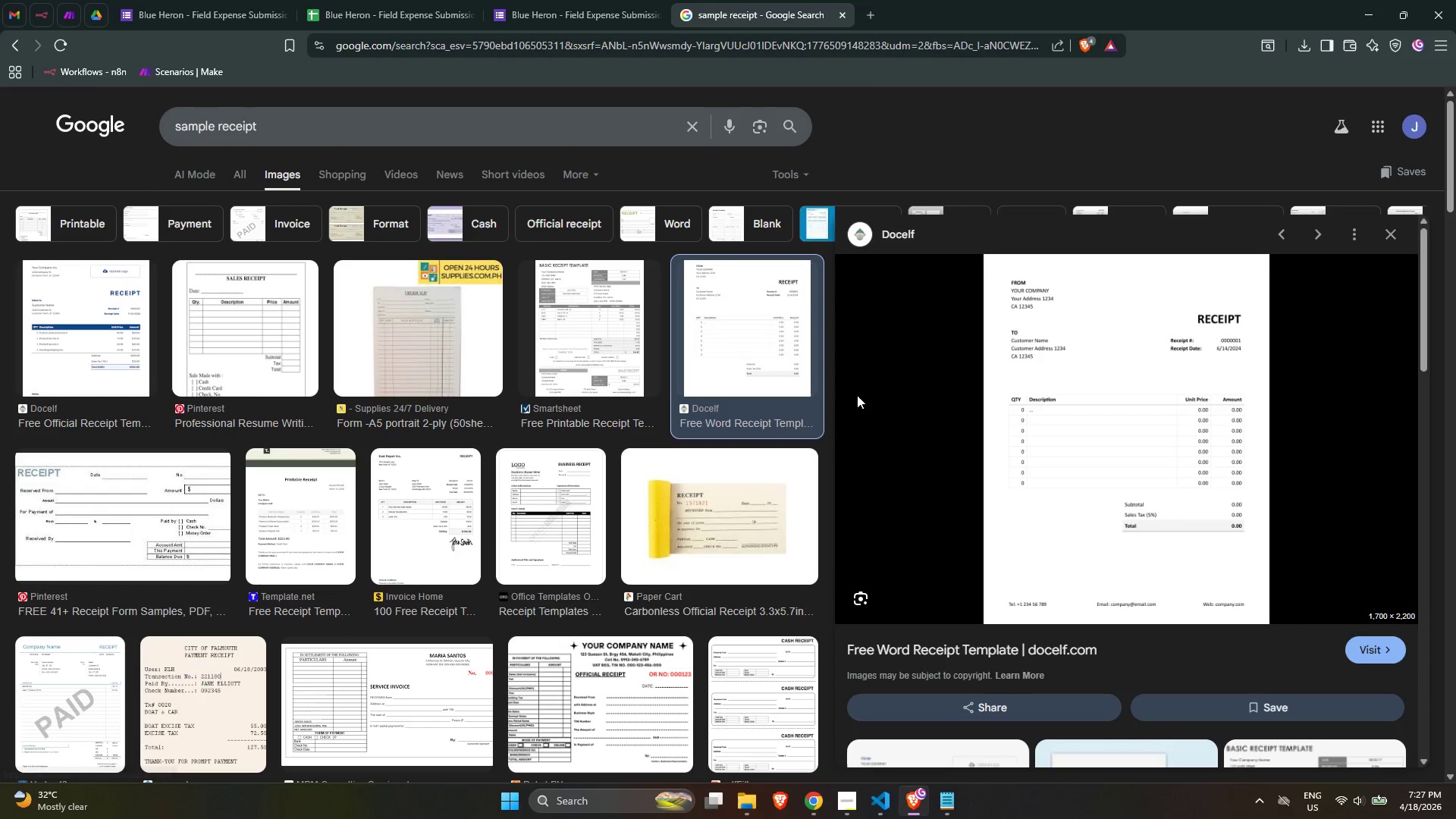 
key(Control+ControlLeft)
 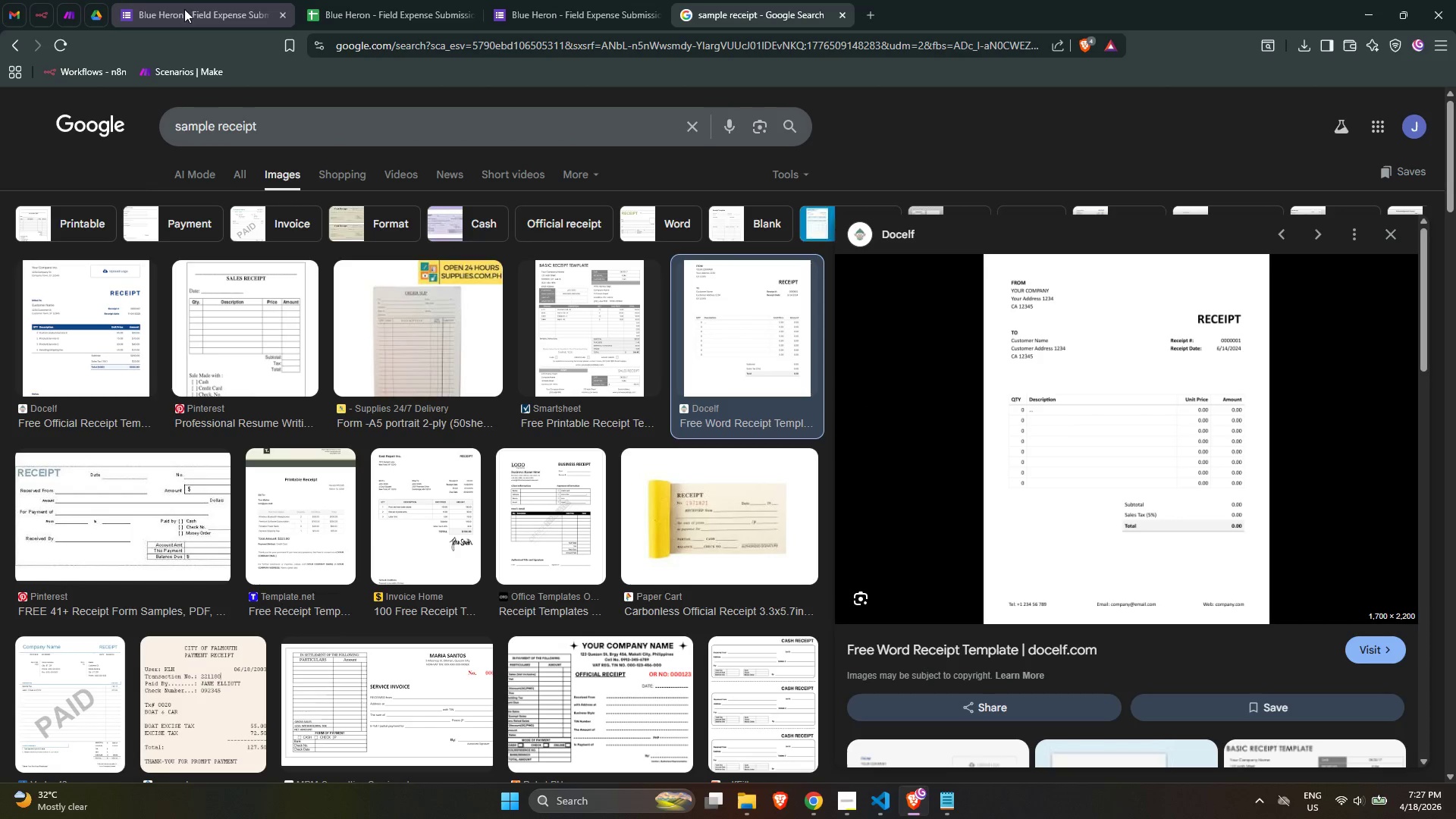 
left_click([68, 8])
 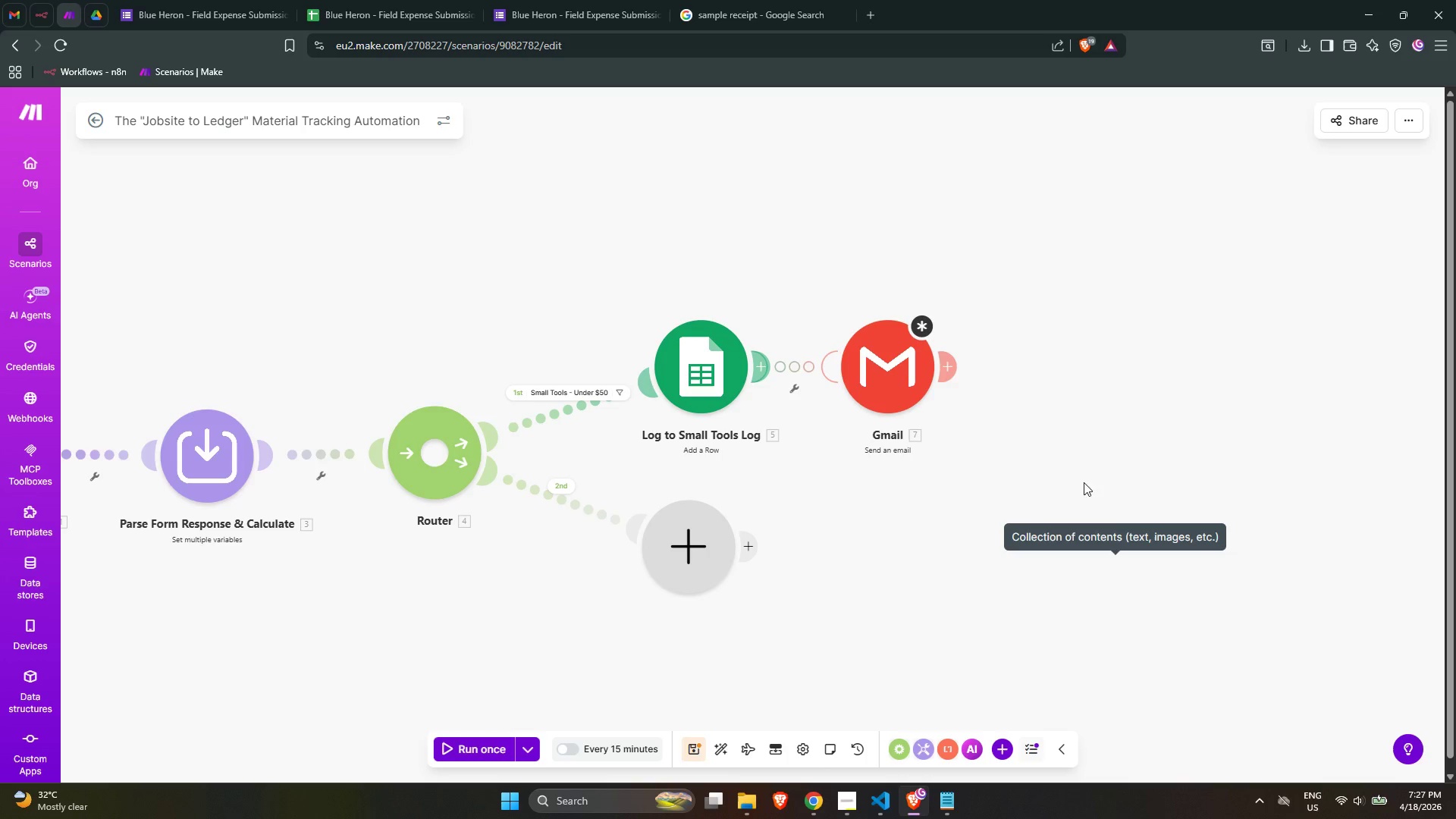 
left_click([1037, 485])
 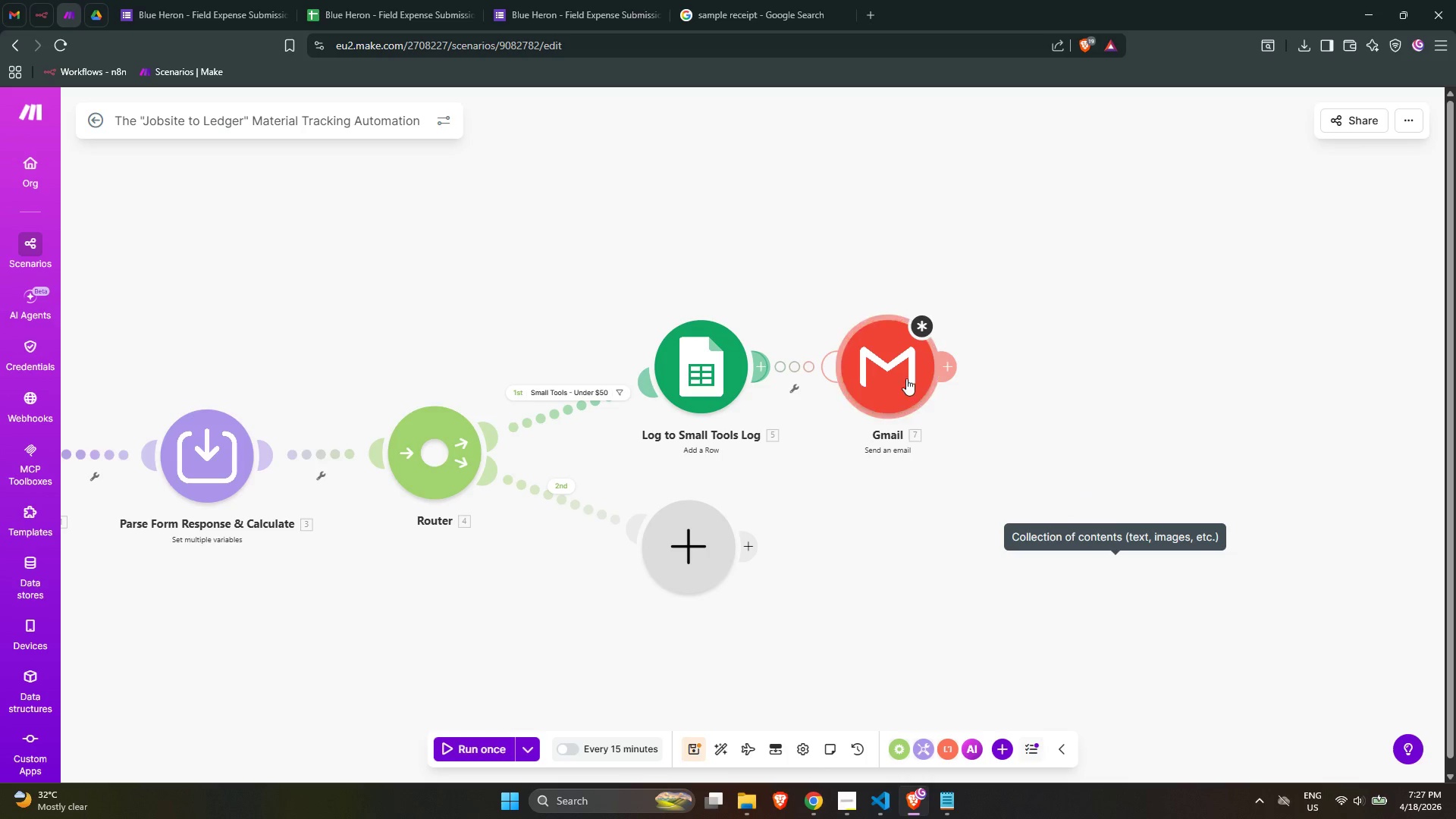 
triple_click([906, 378])
 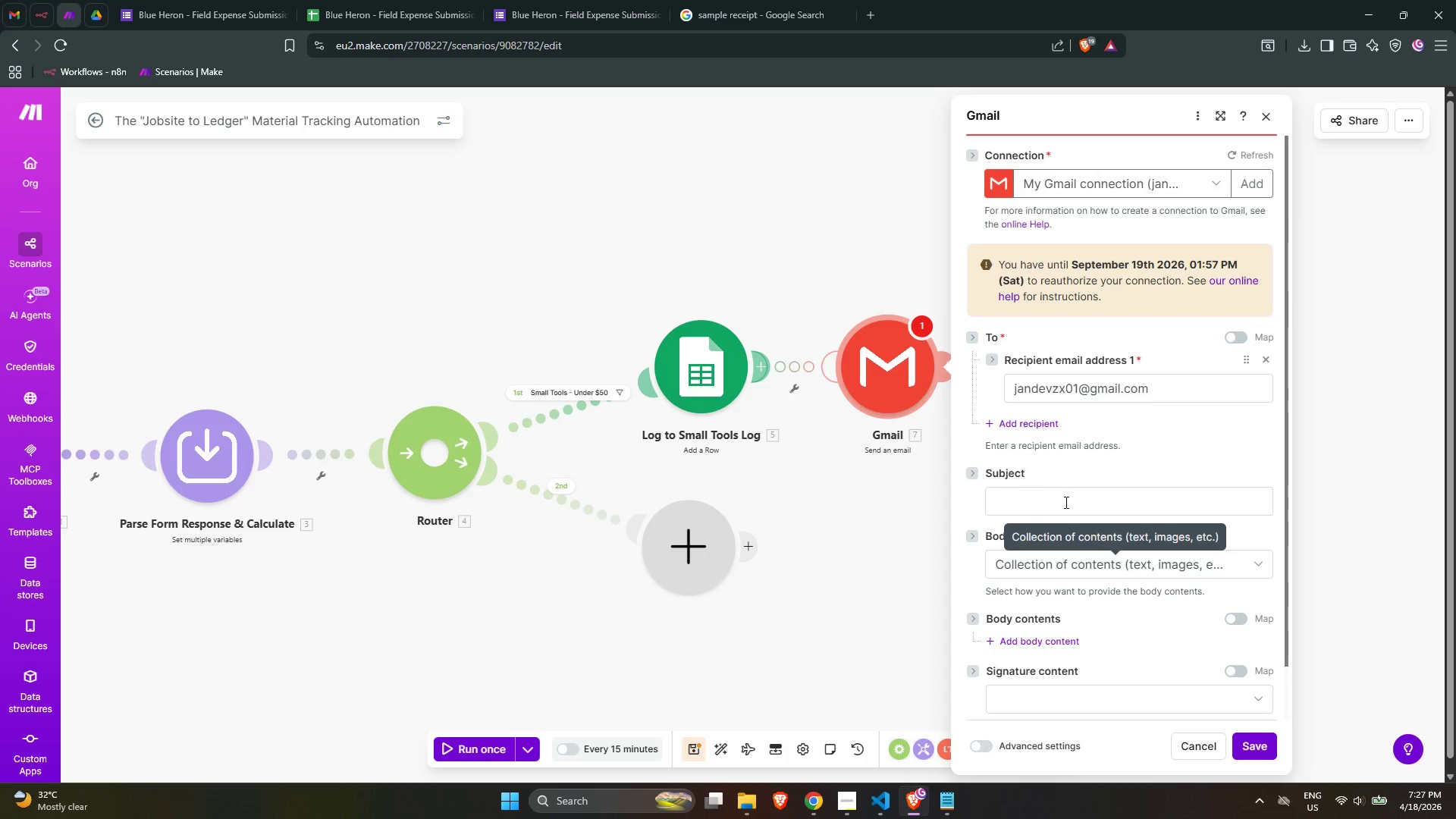 
left_click([1057, 500])
 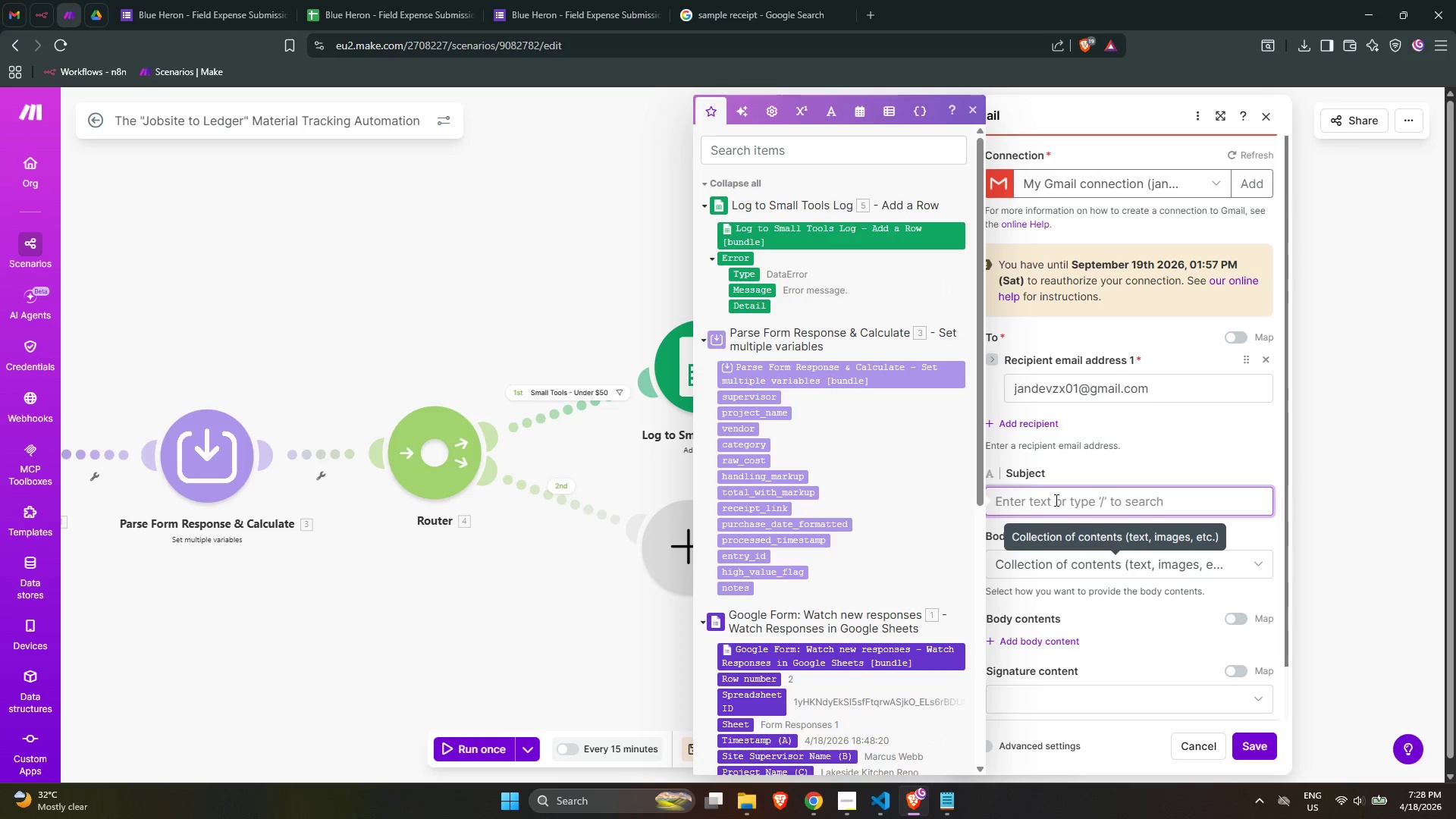 
wait(6.7)
 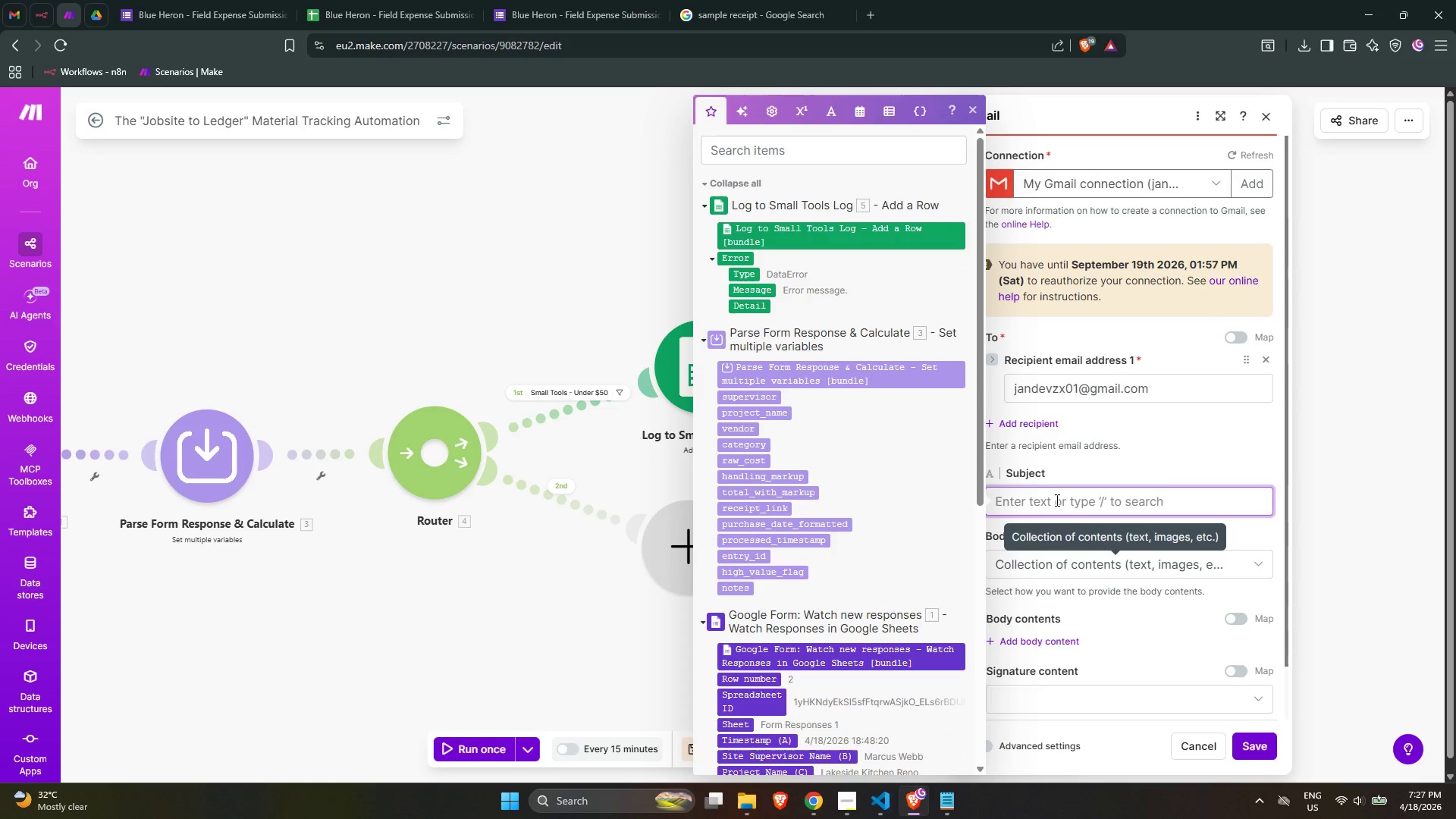 
left_click([1084, 818])
 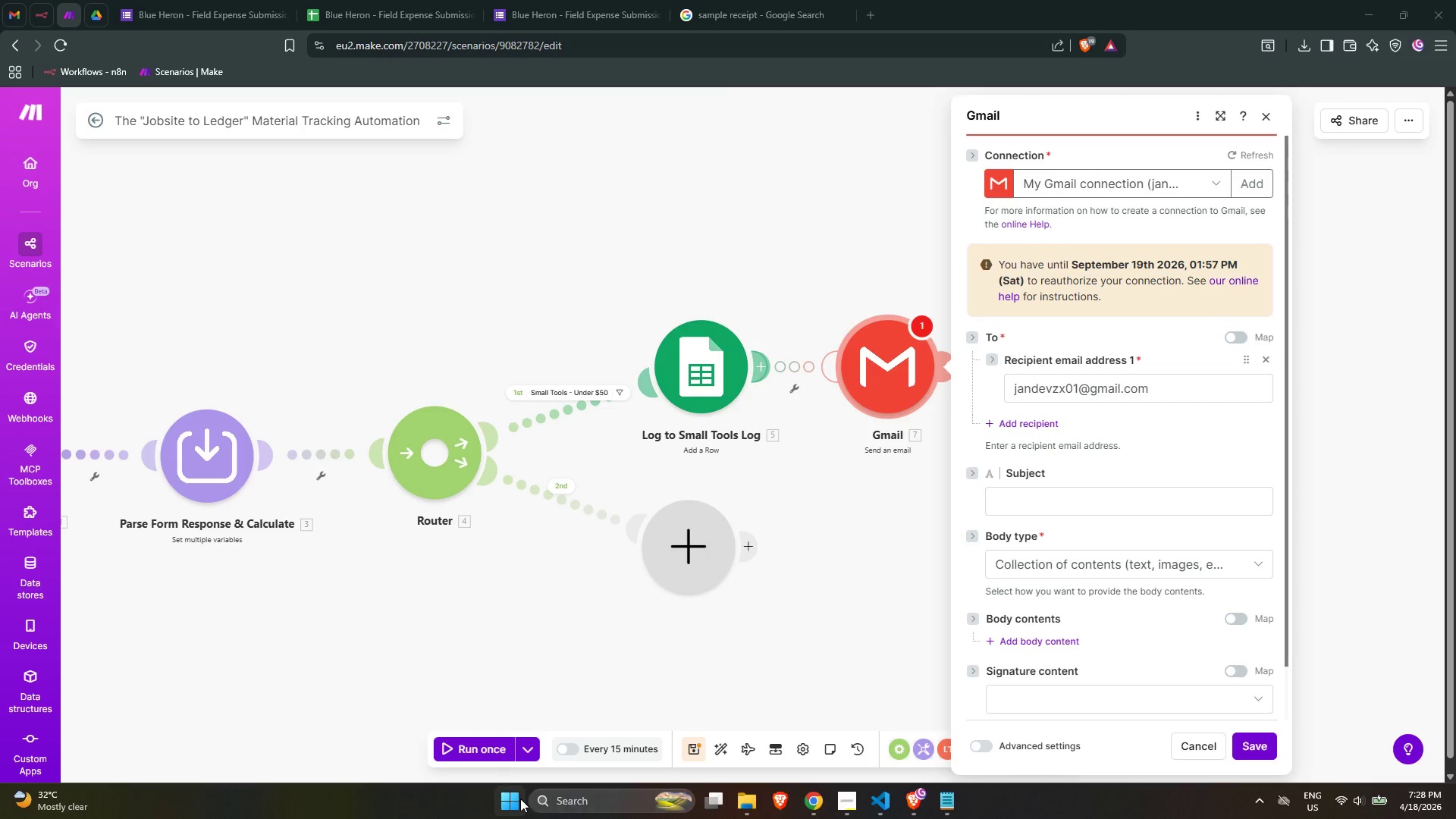 
left_click([519, 799])
 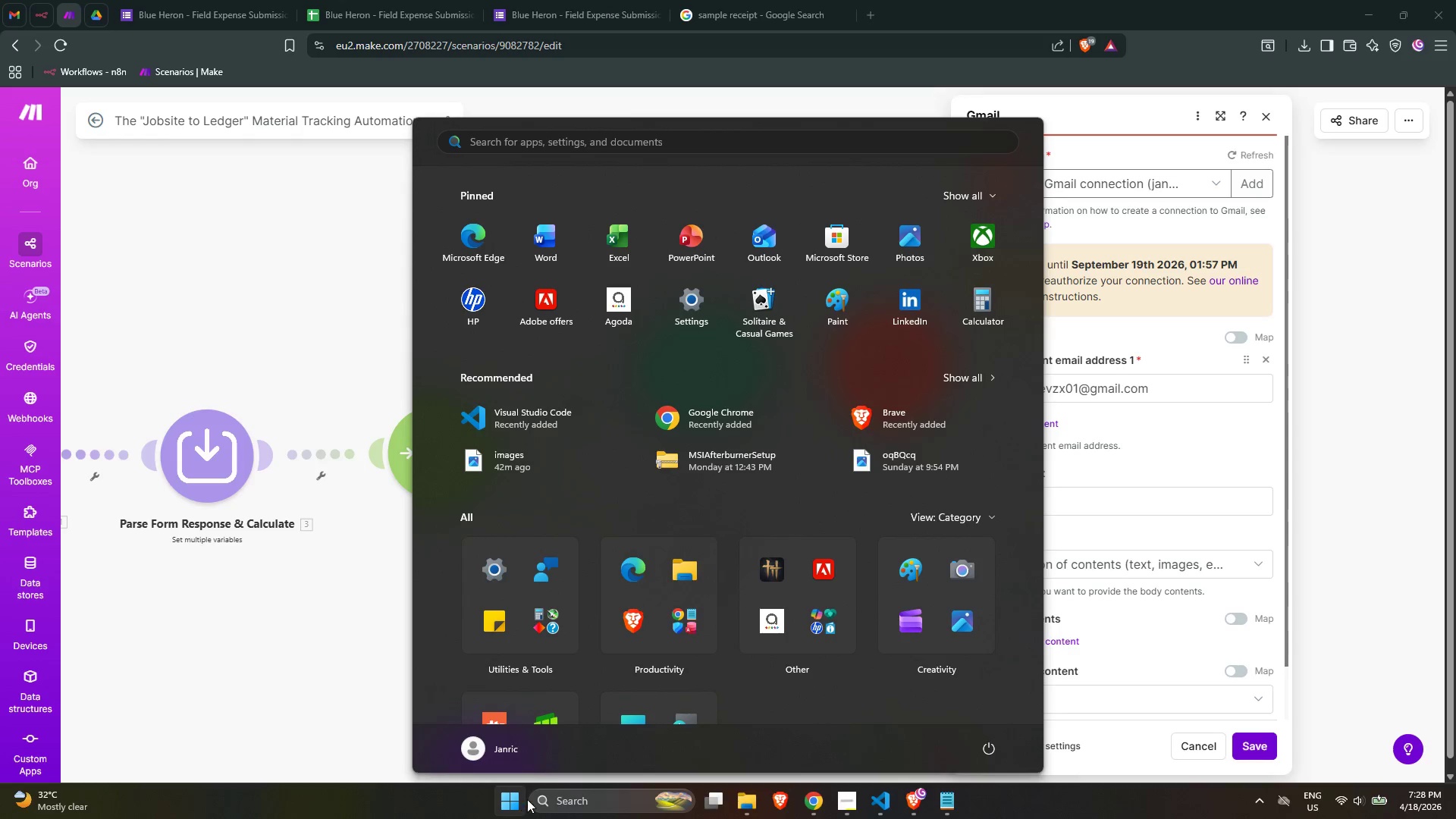 
left_click([560, 797])
 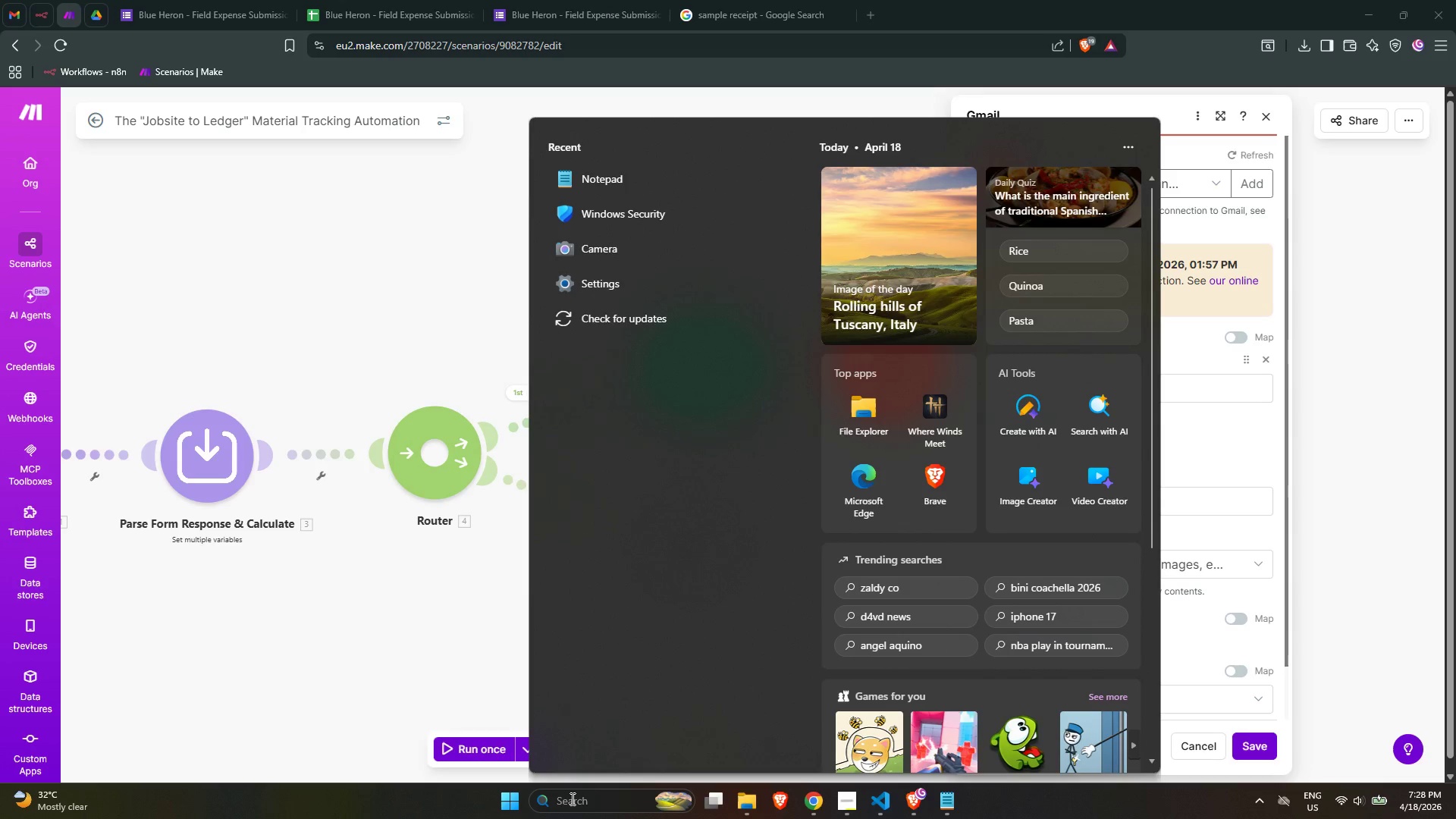 
type(emo)
 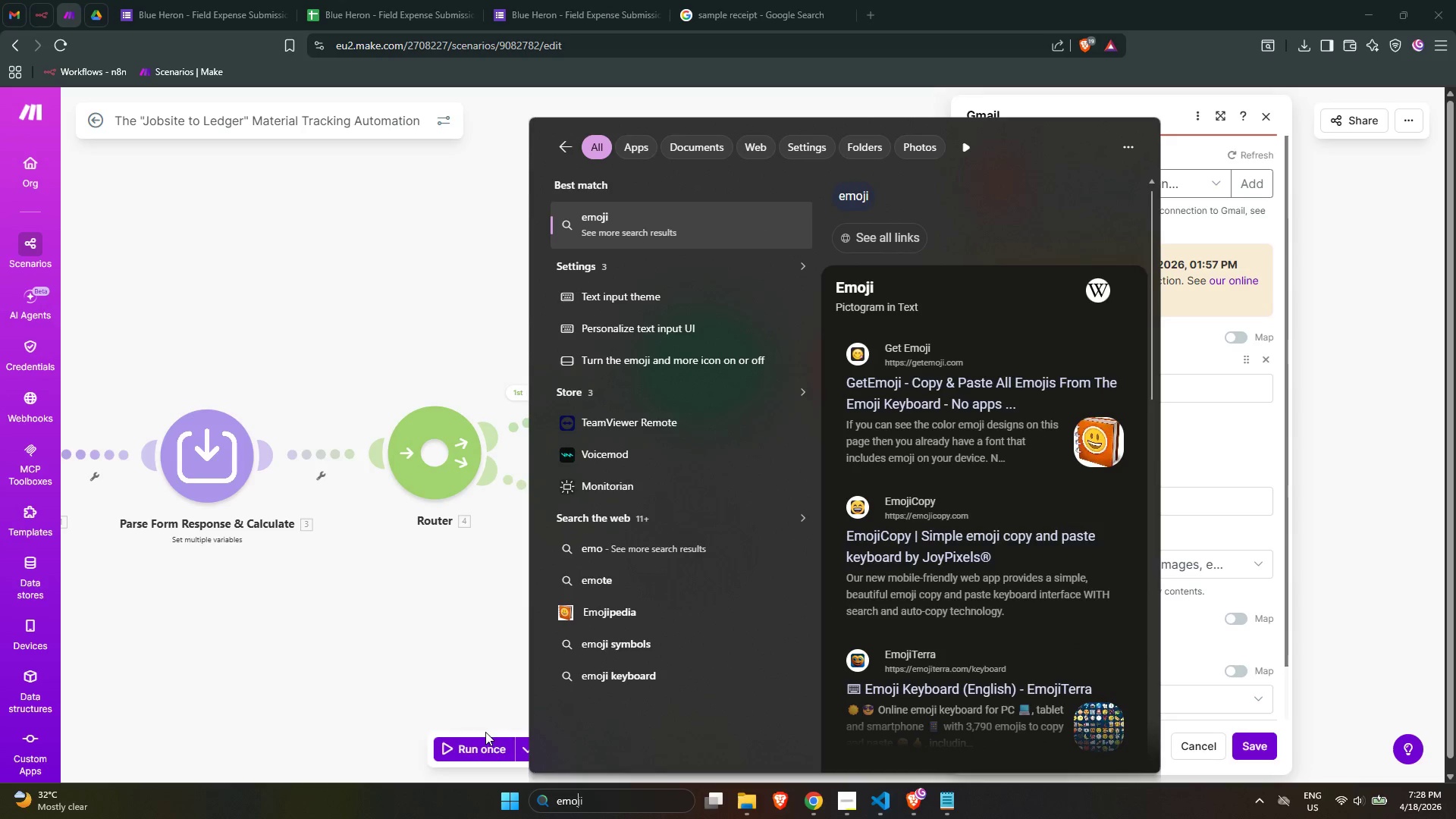 
left_click([428, 684])
 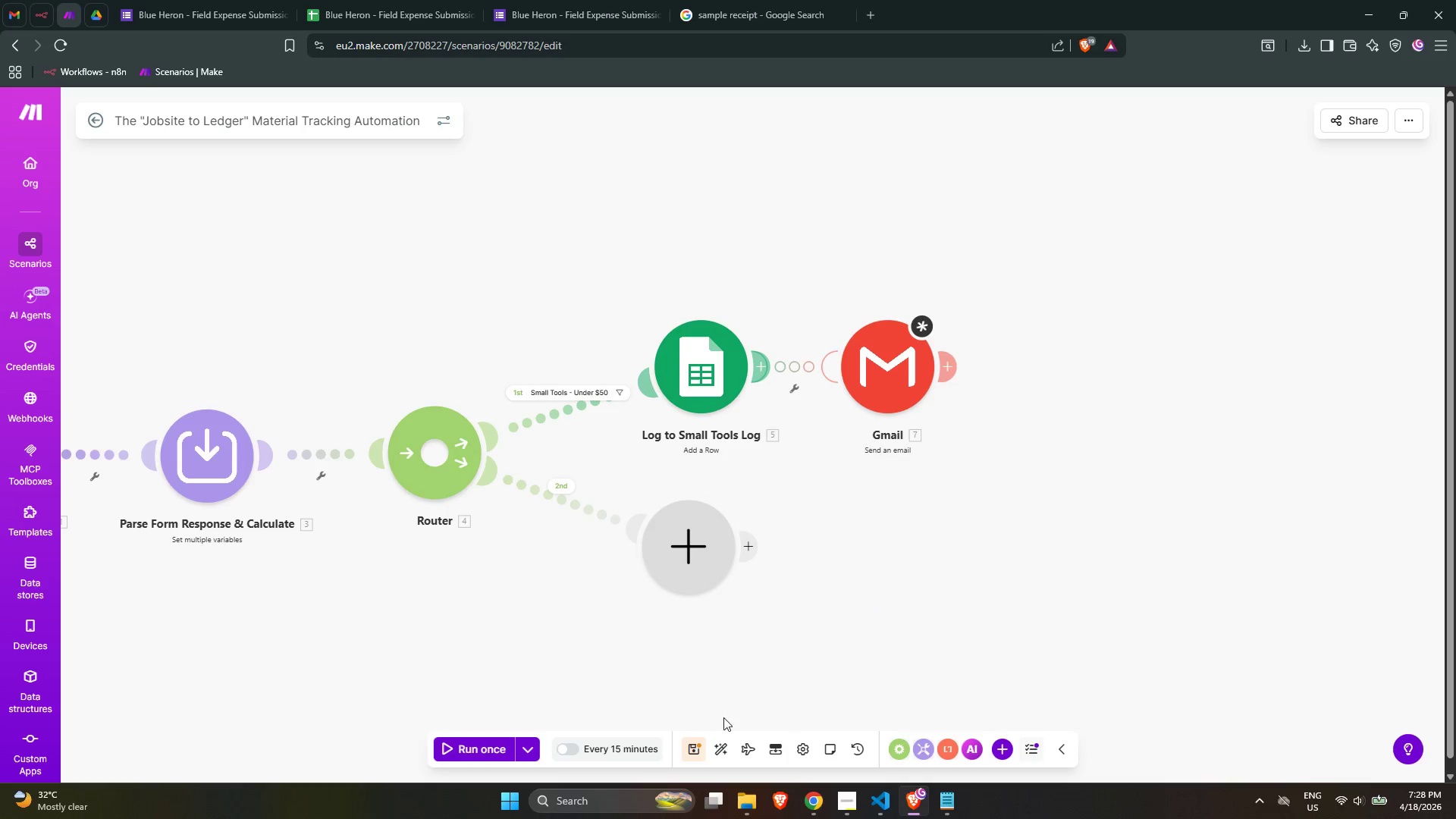 
left_click([691, 749])
 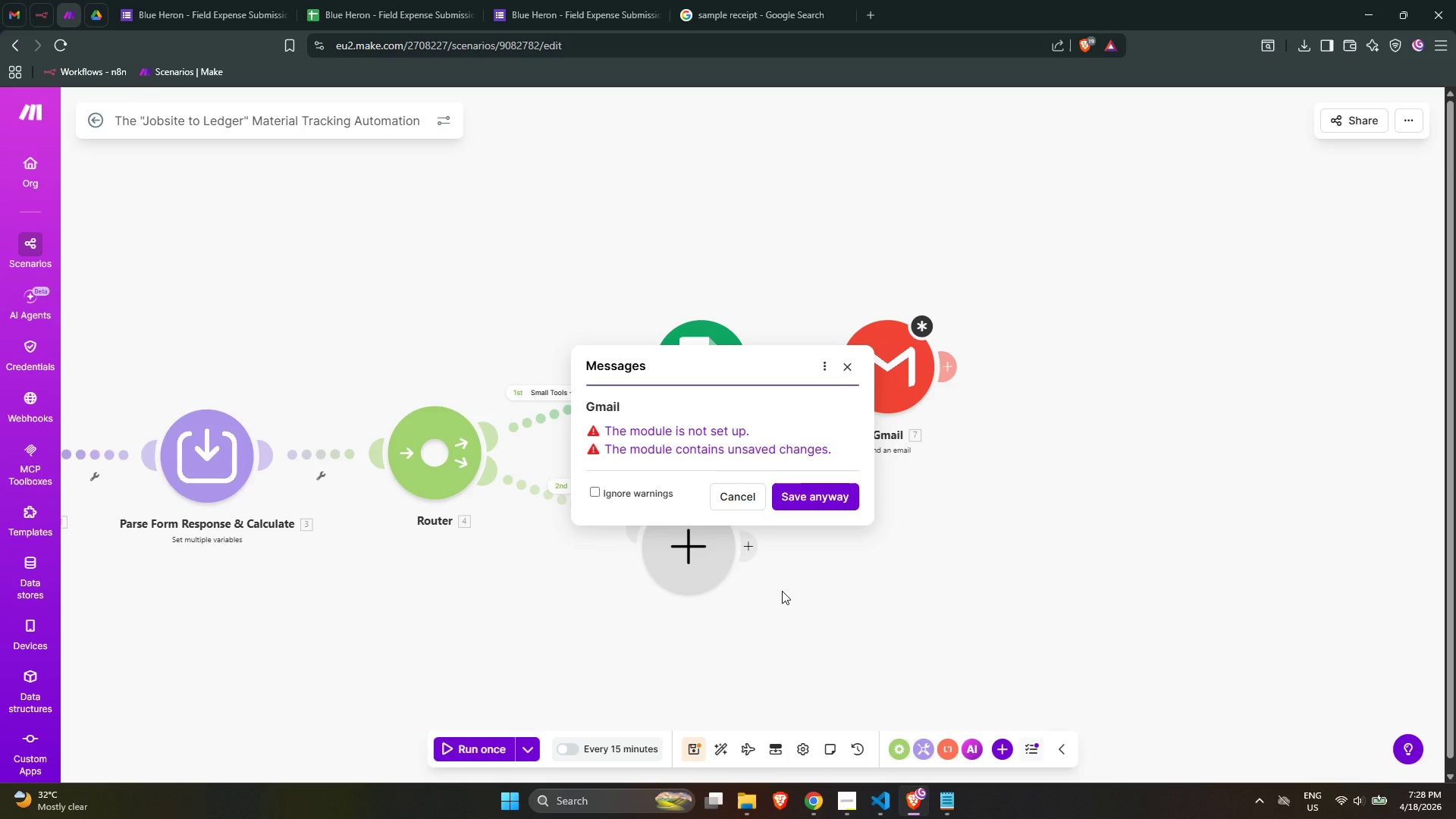 
key(R)
 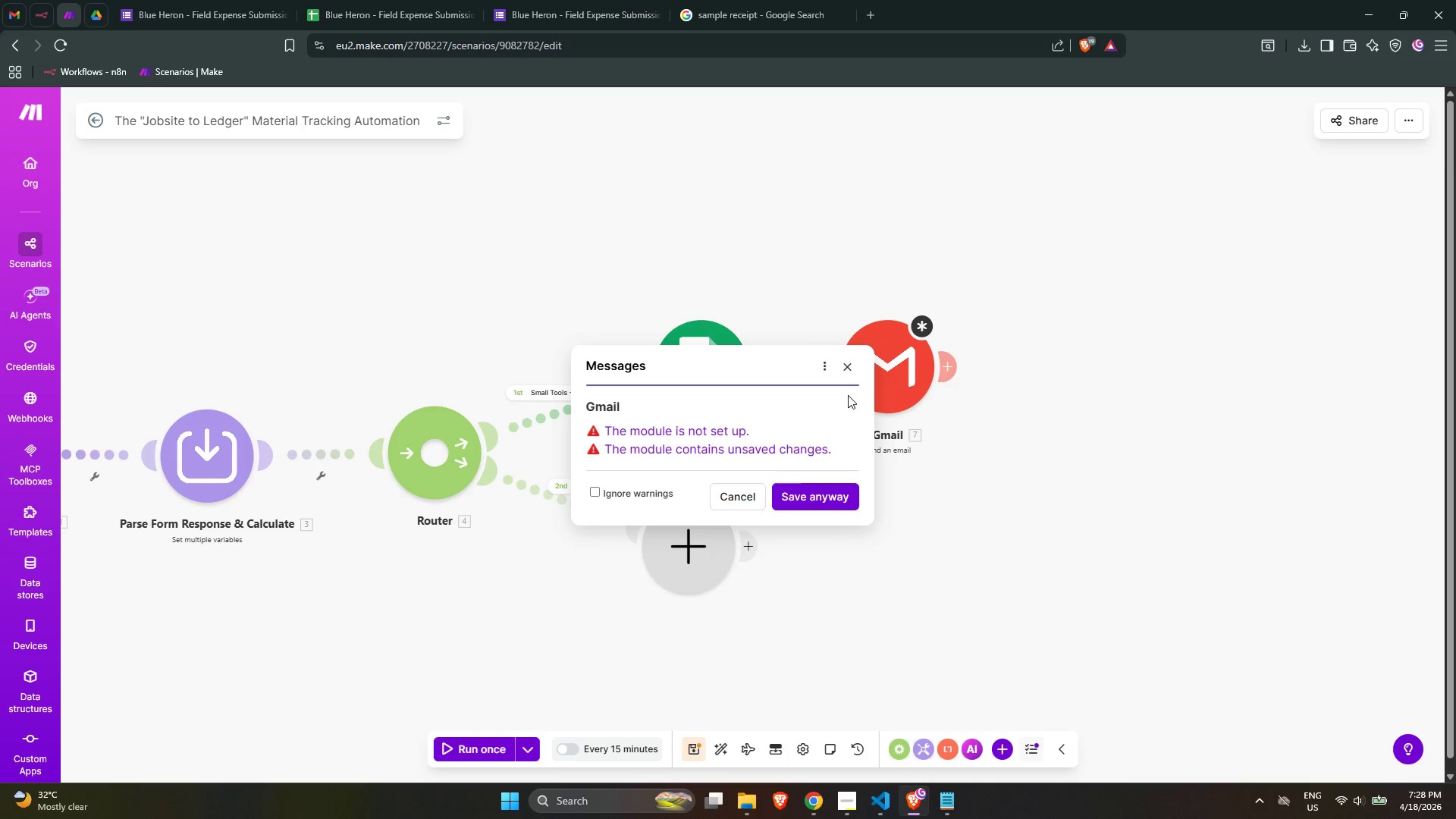 
left_click([844, 372])
 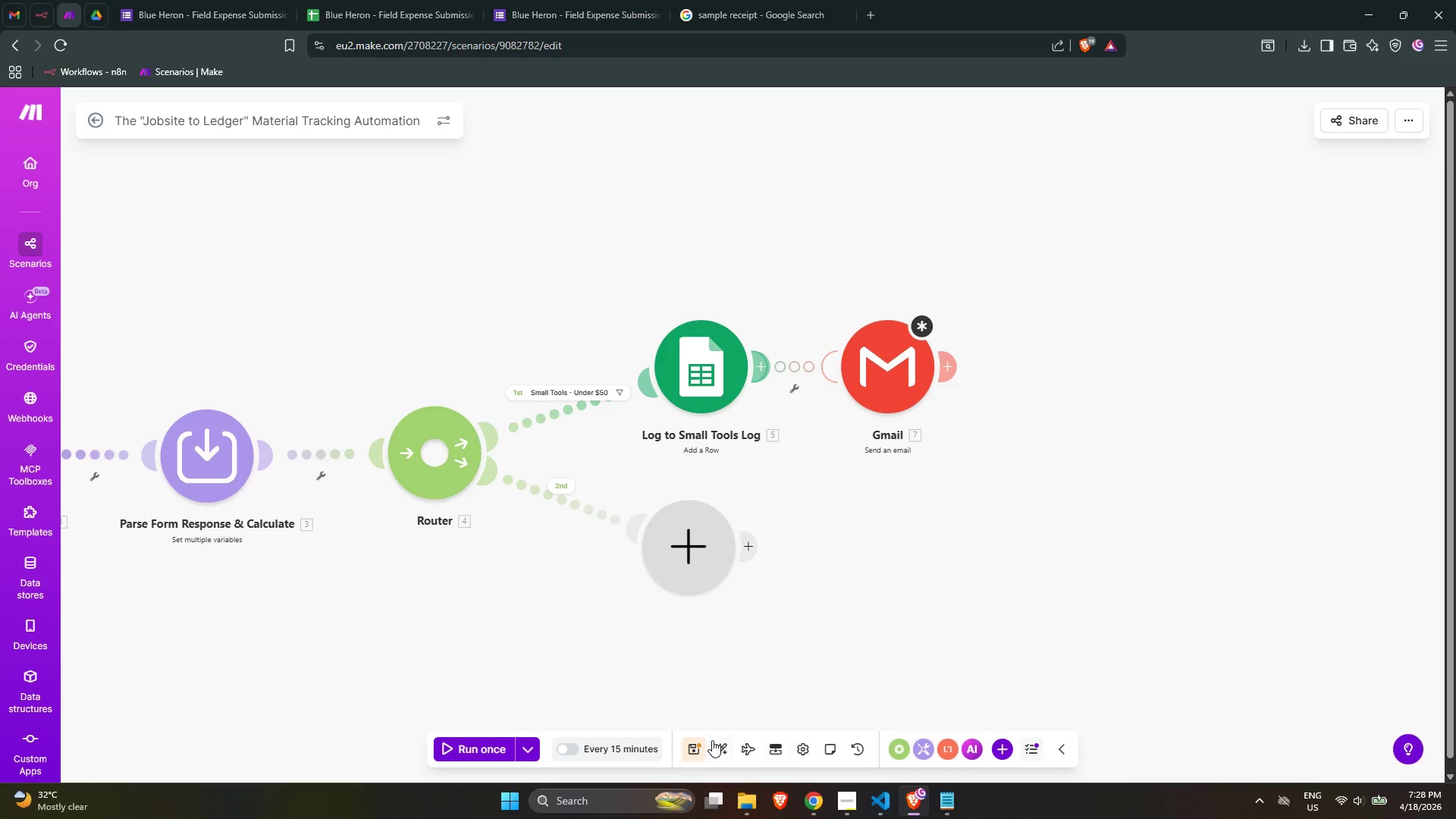 
left_click([692, 748])
 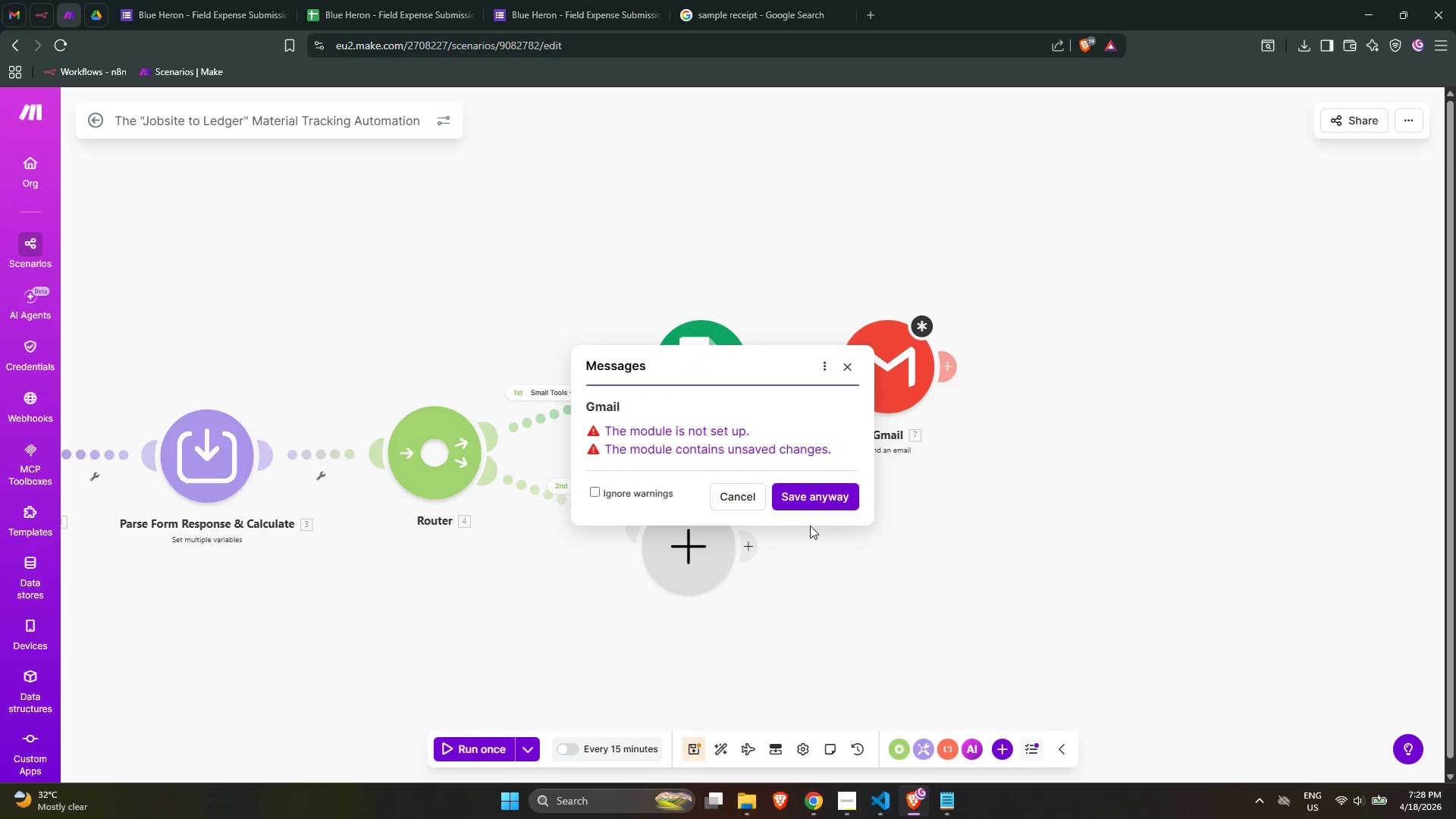 
left_click([808, 504])
 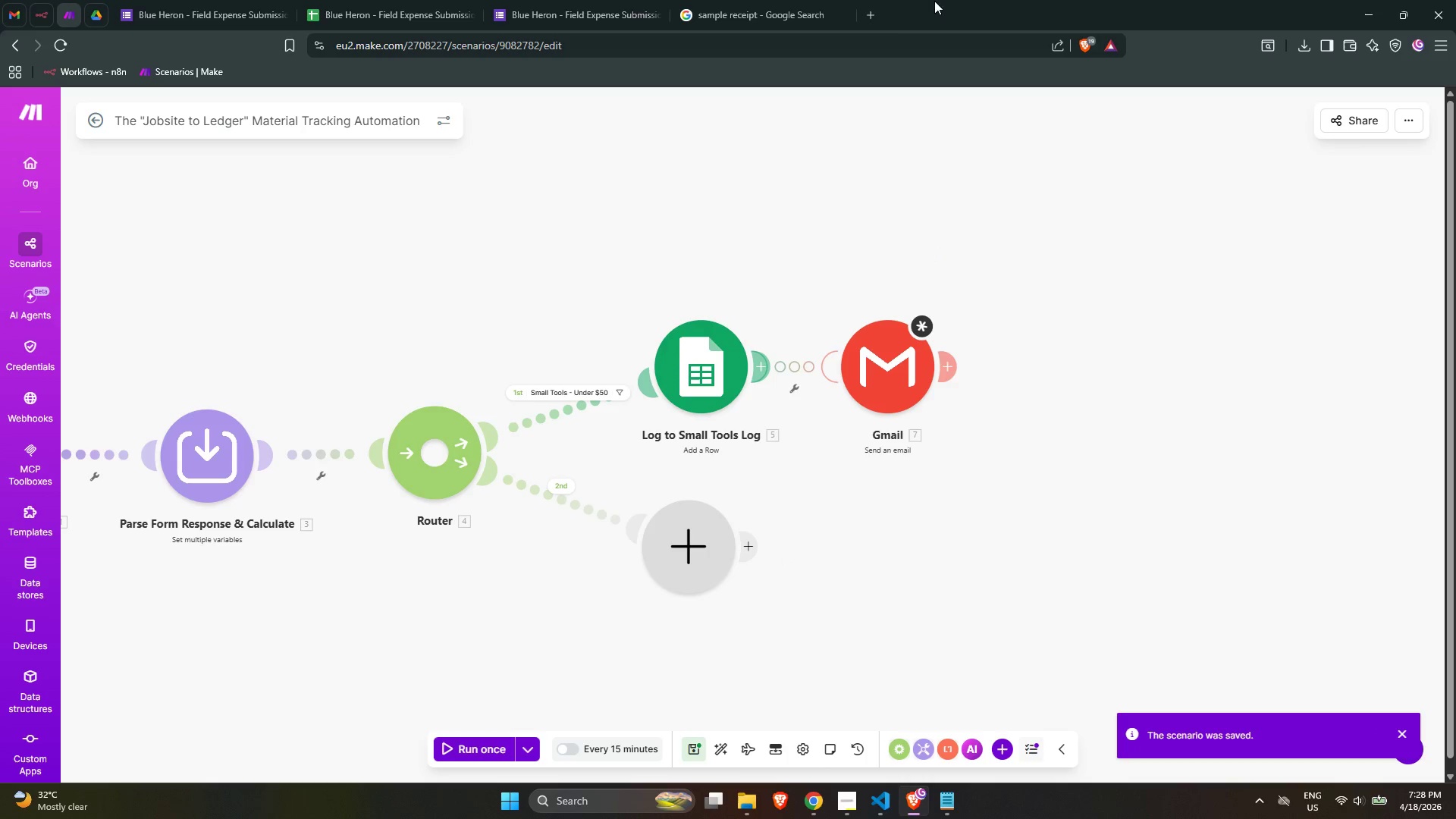 
left_click([877, 9])
 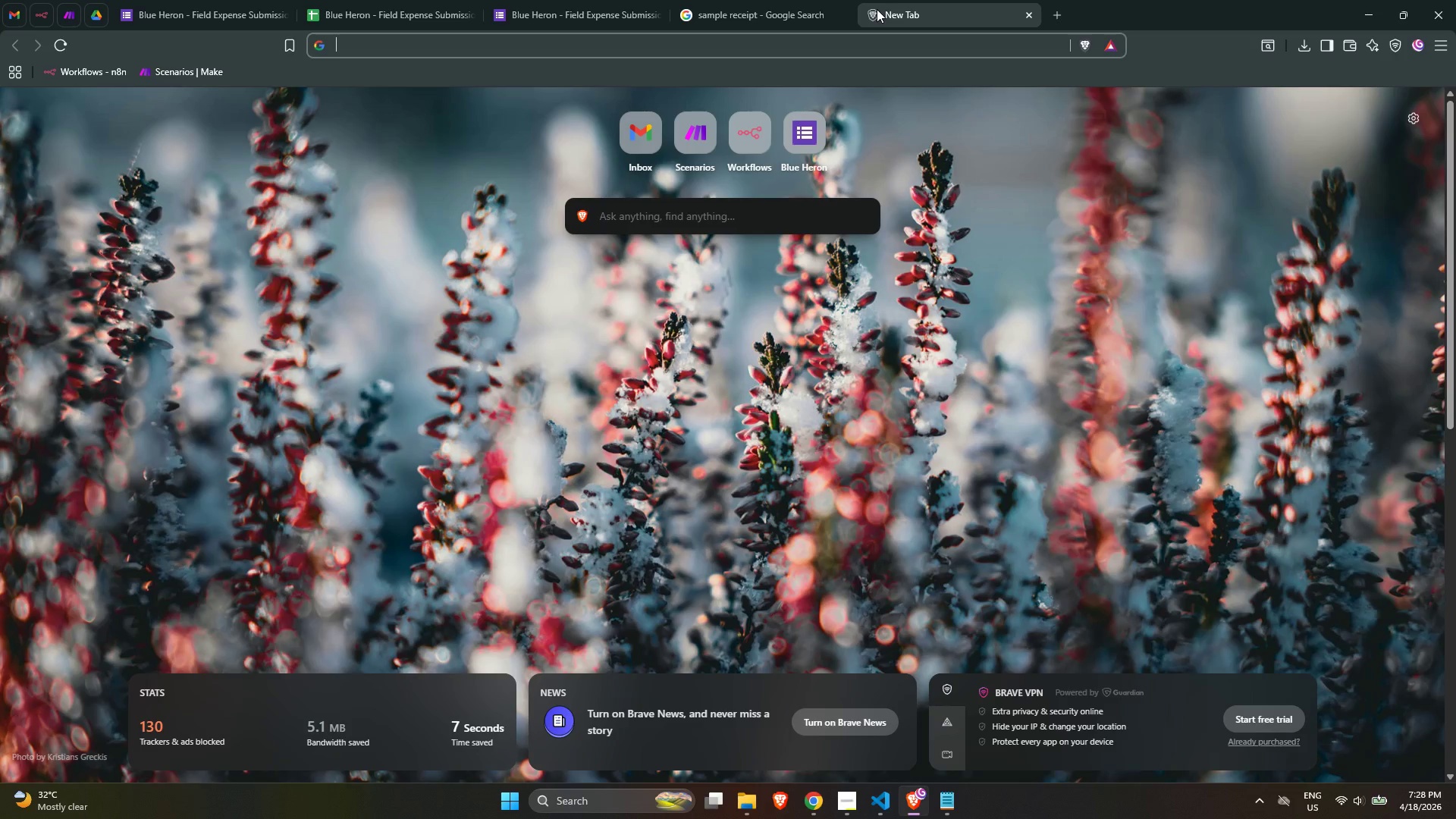 
key(R)
 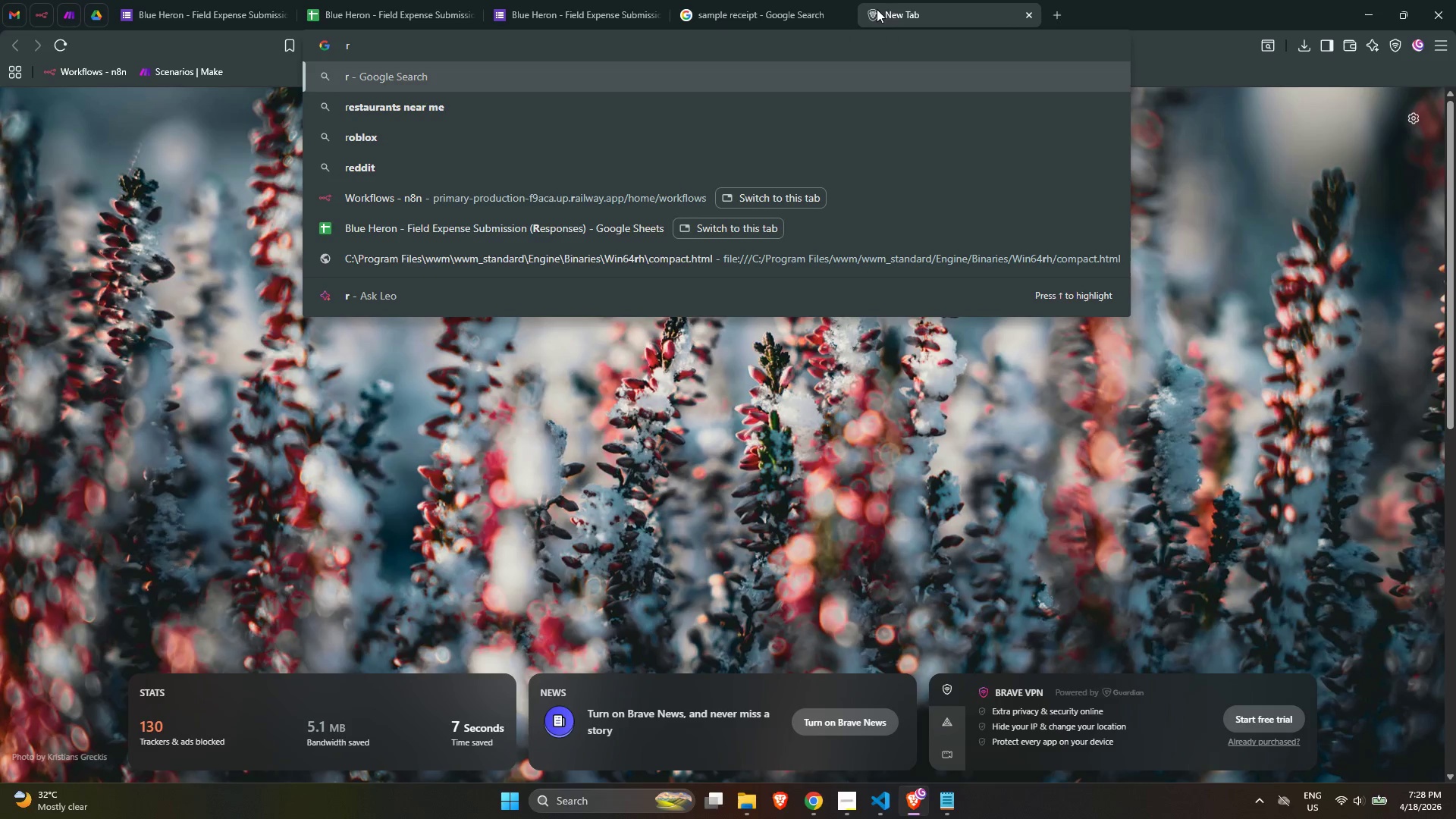 
key(Backspace)
 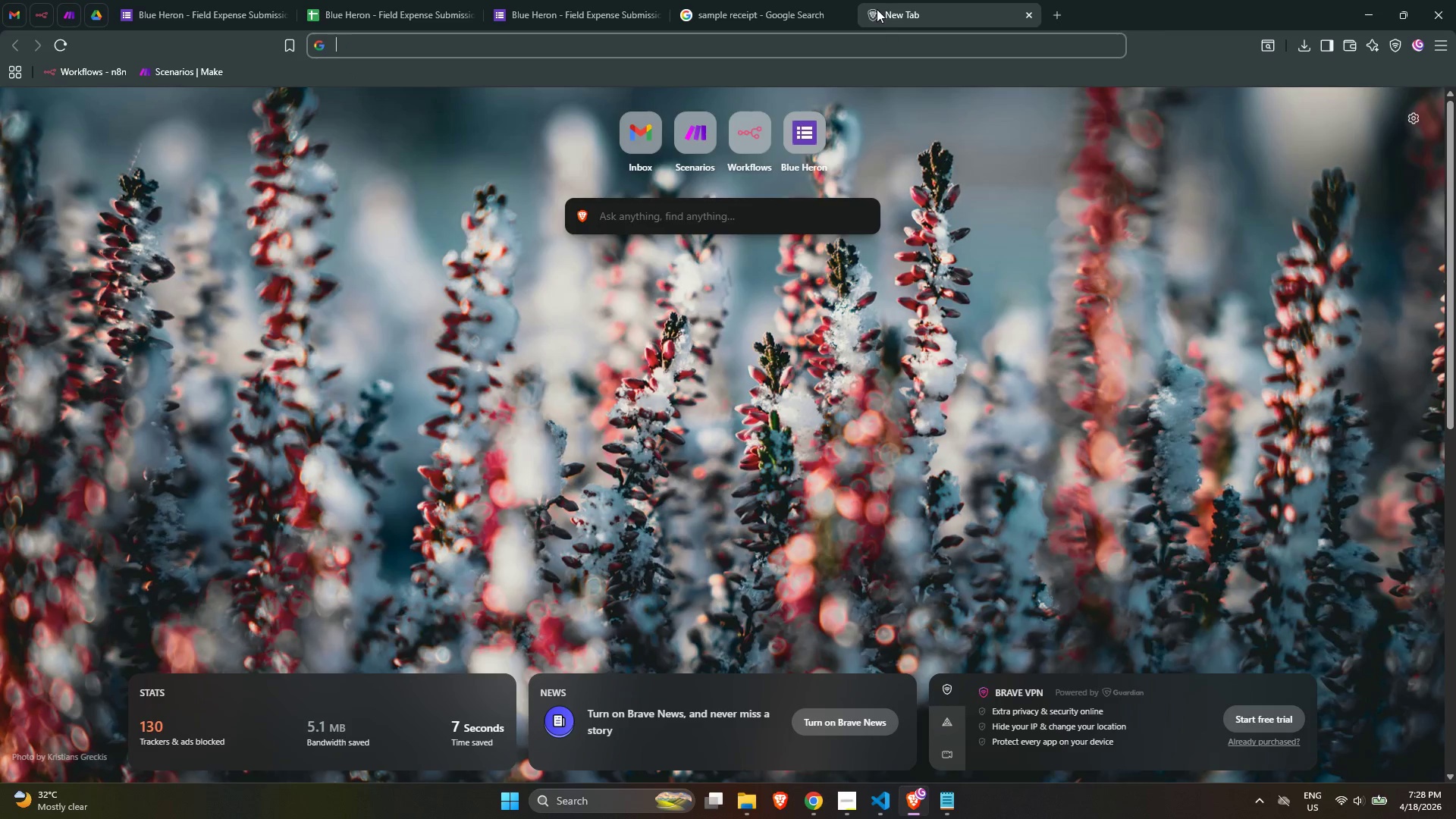 
key(R)
 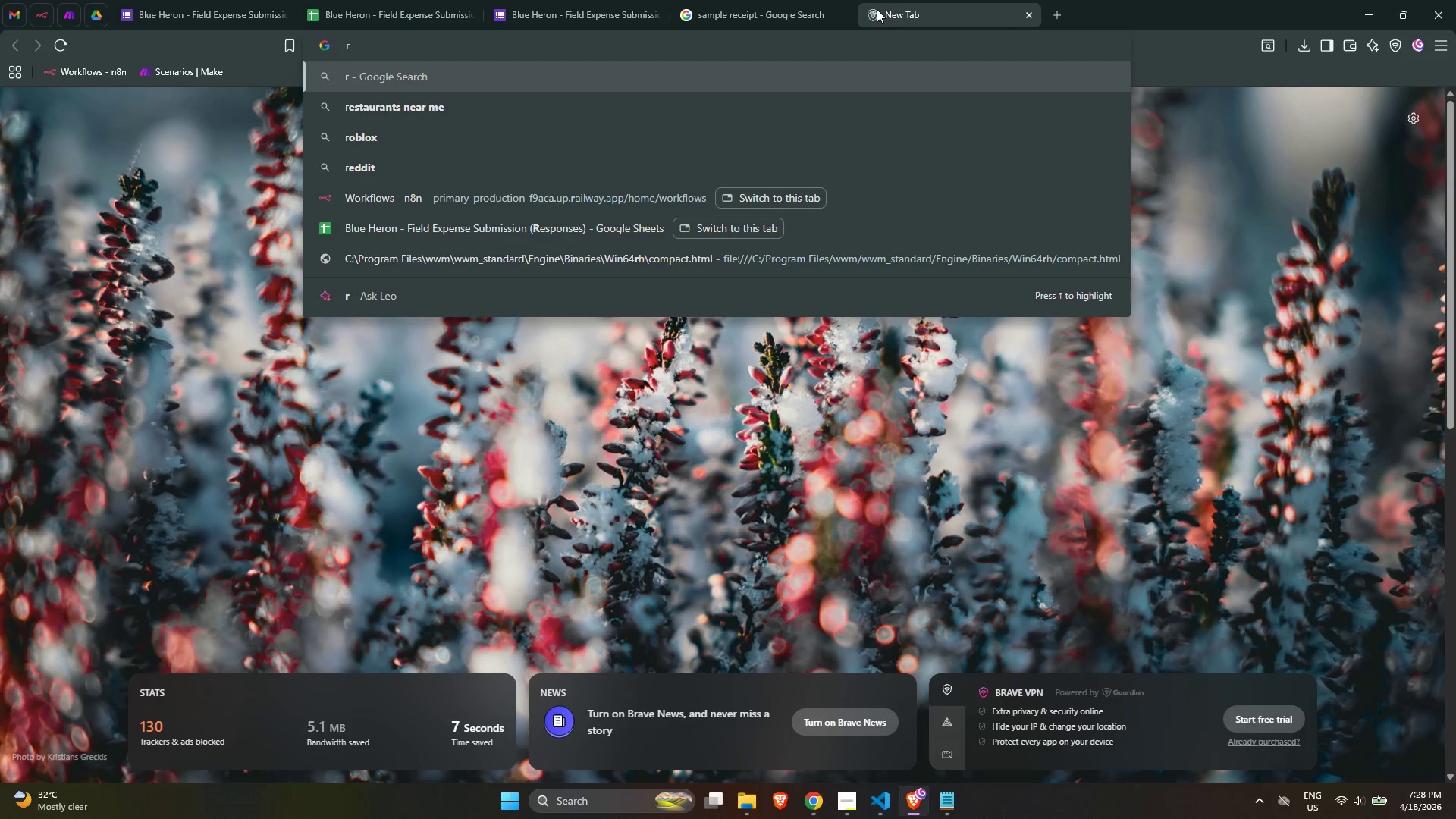 
key(Backspace)
 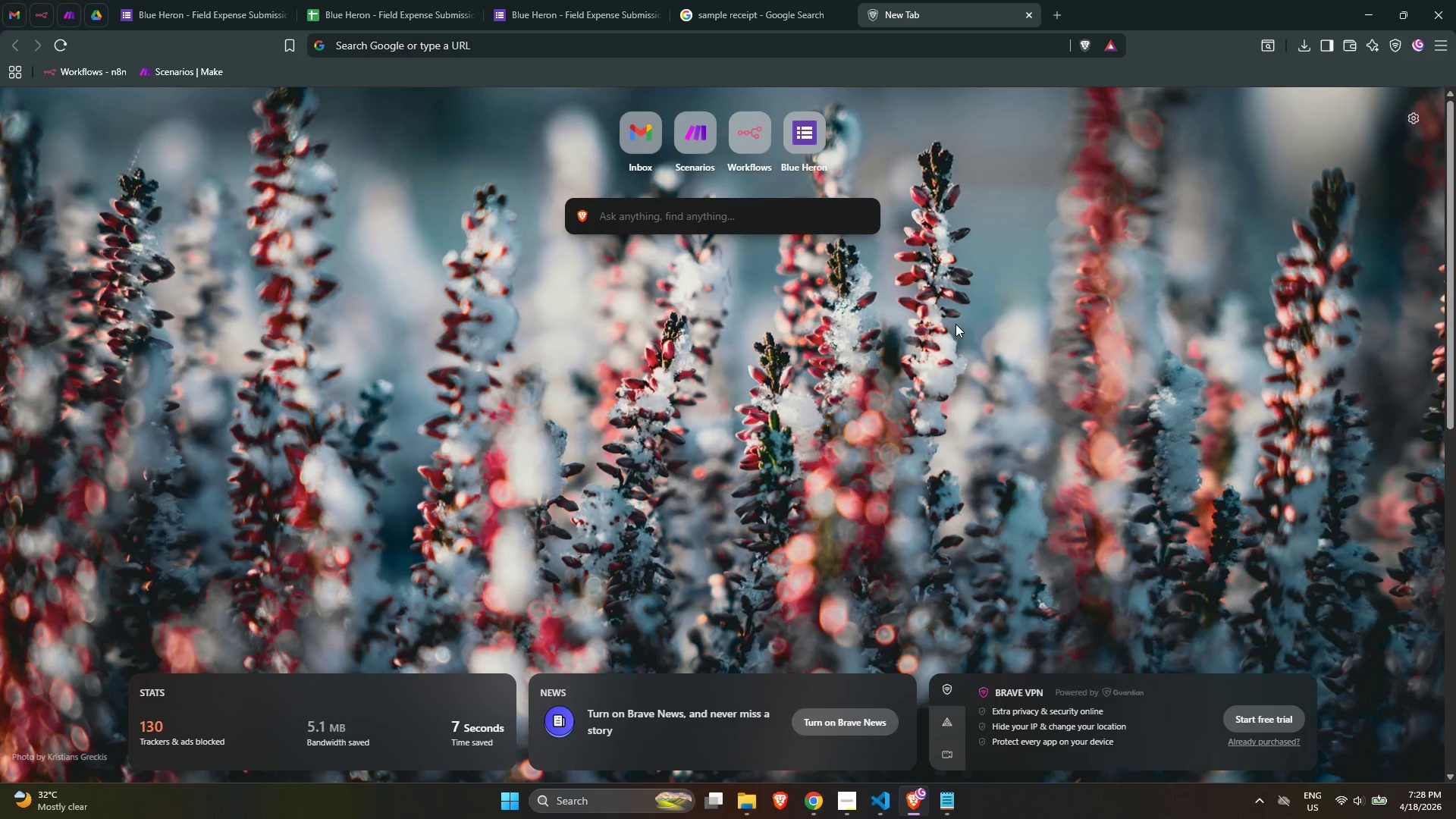 
key(R)
 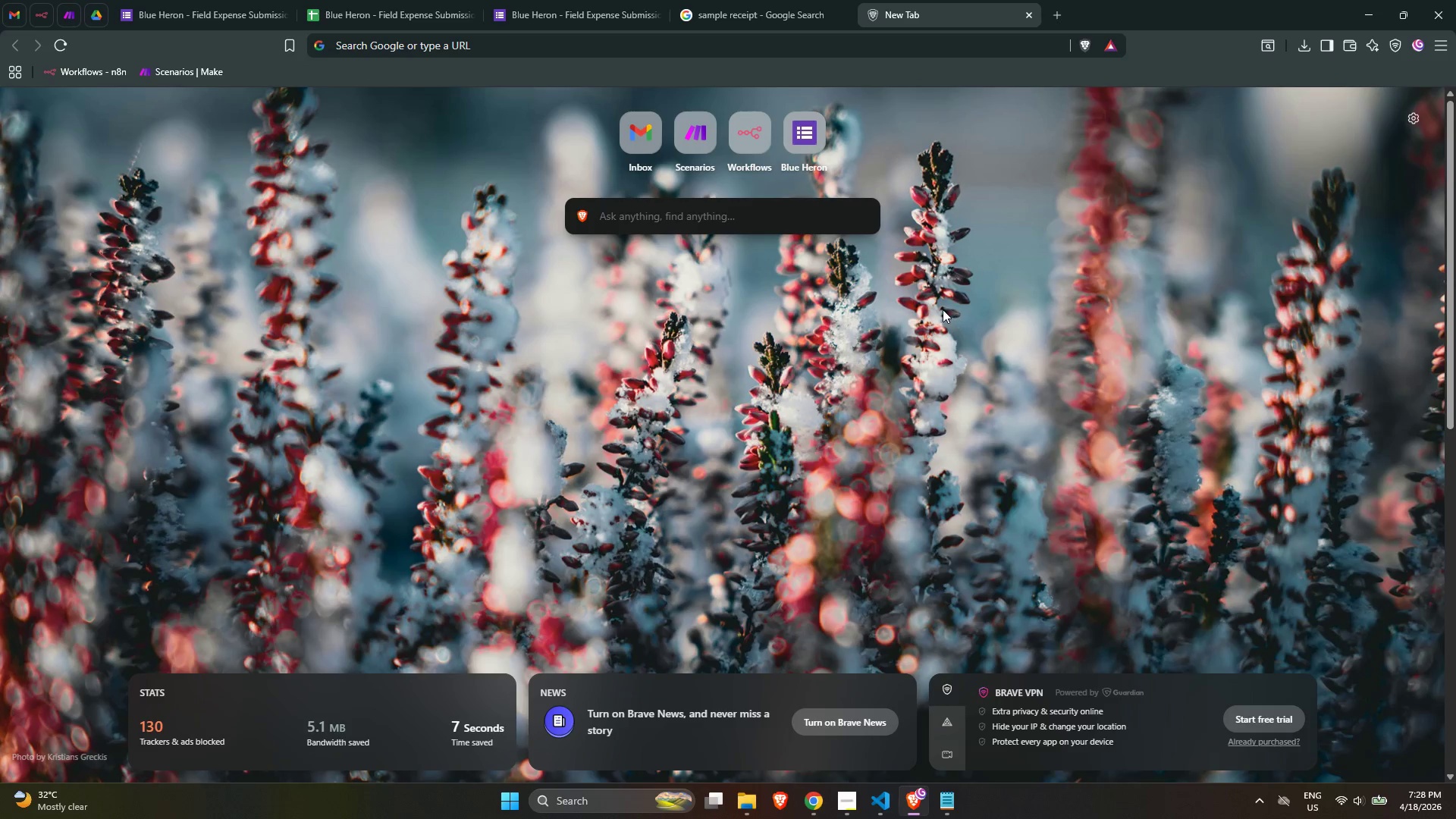 
hold_key(key=AltLeft, duration=0.34)
 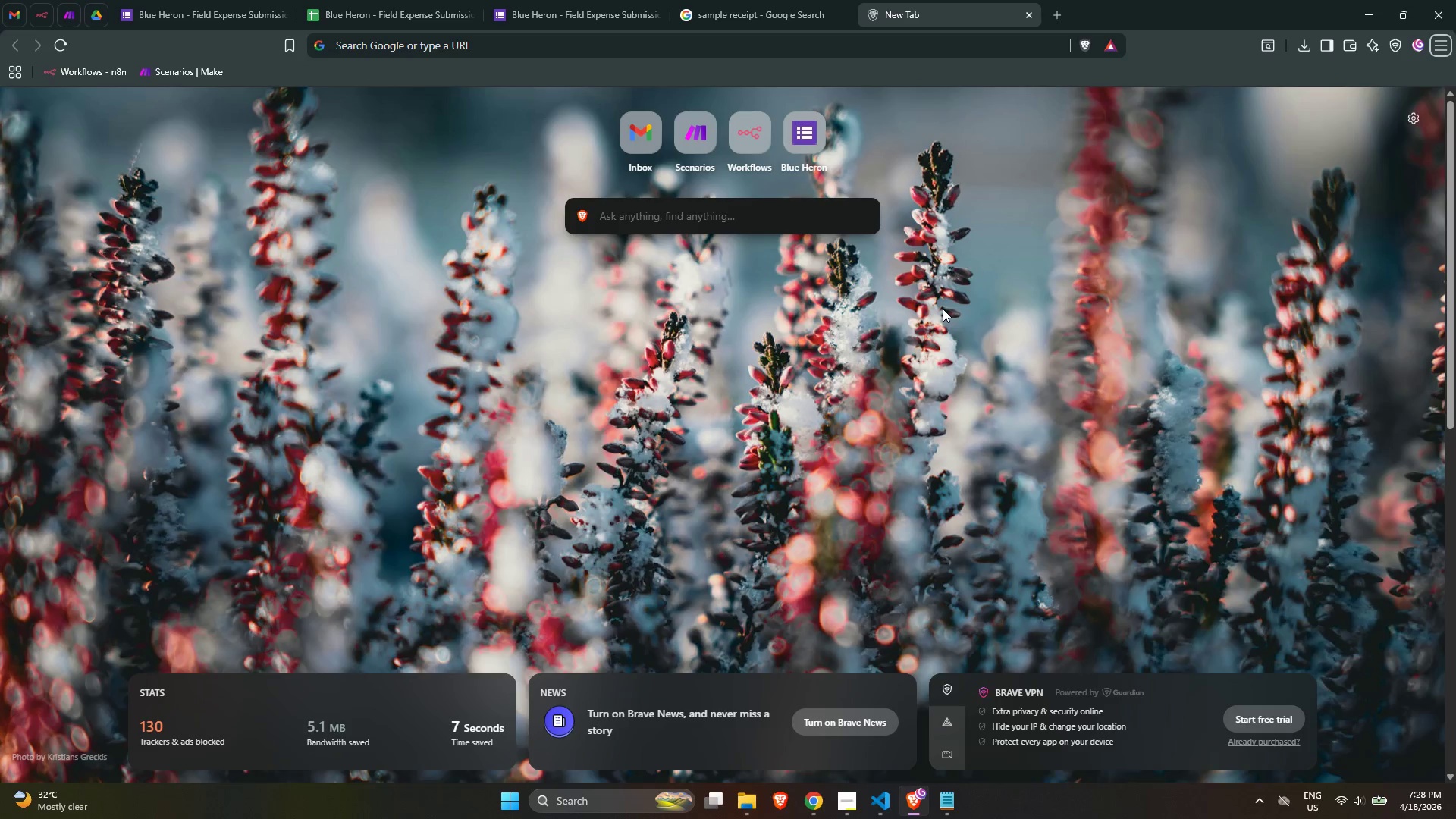 
left_click([943, 309])
 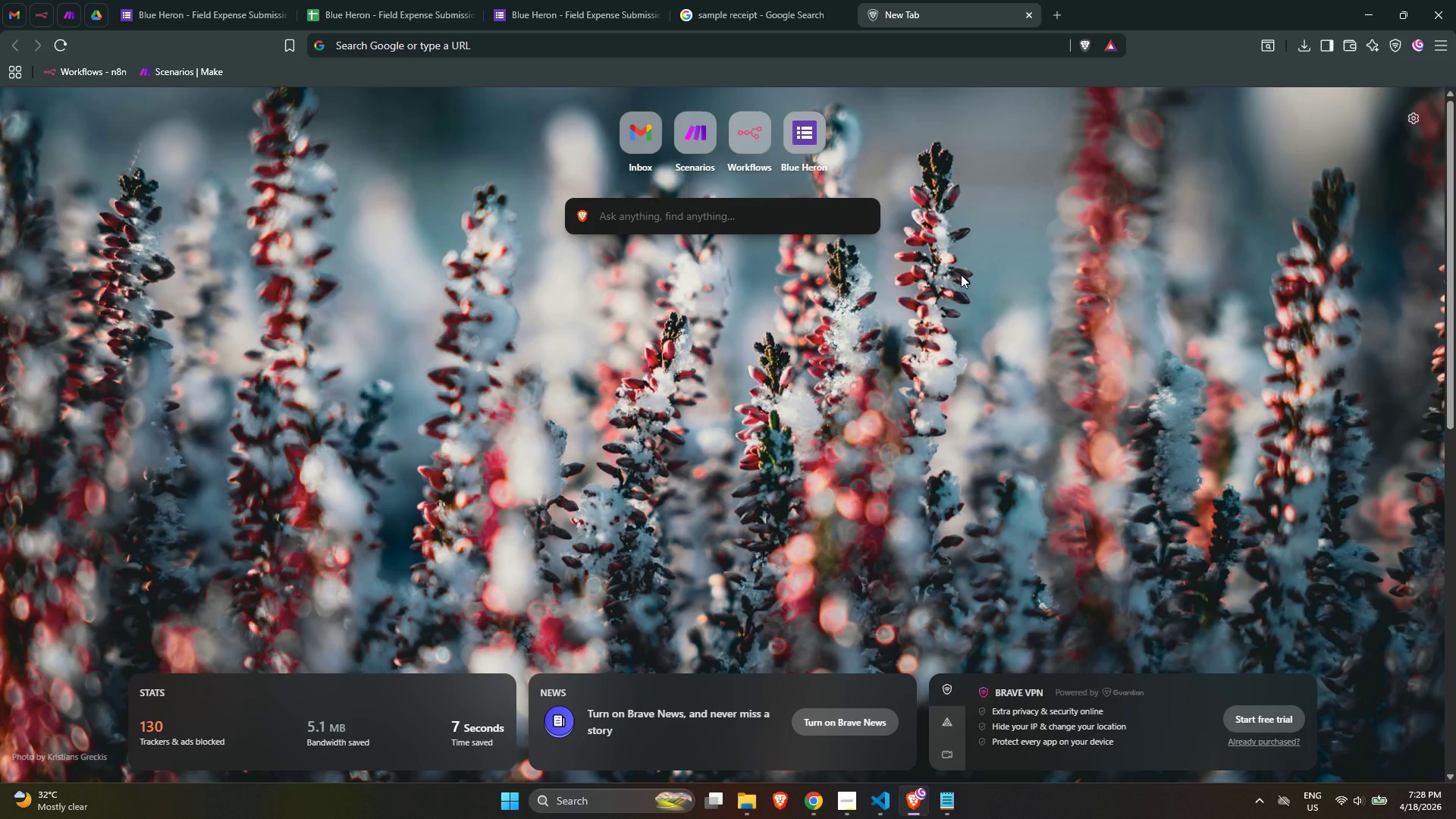 
key(R)
 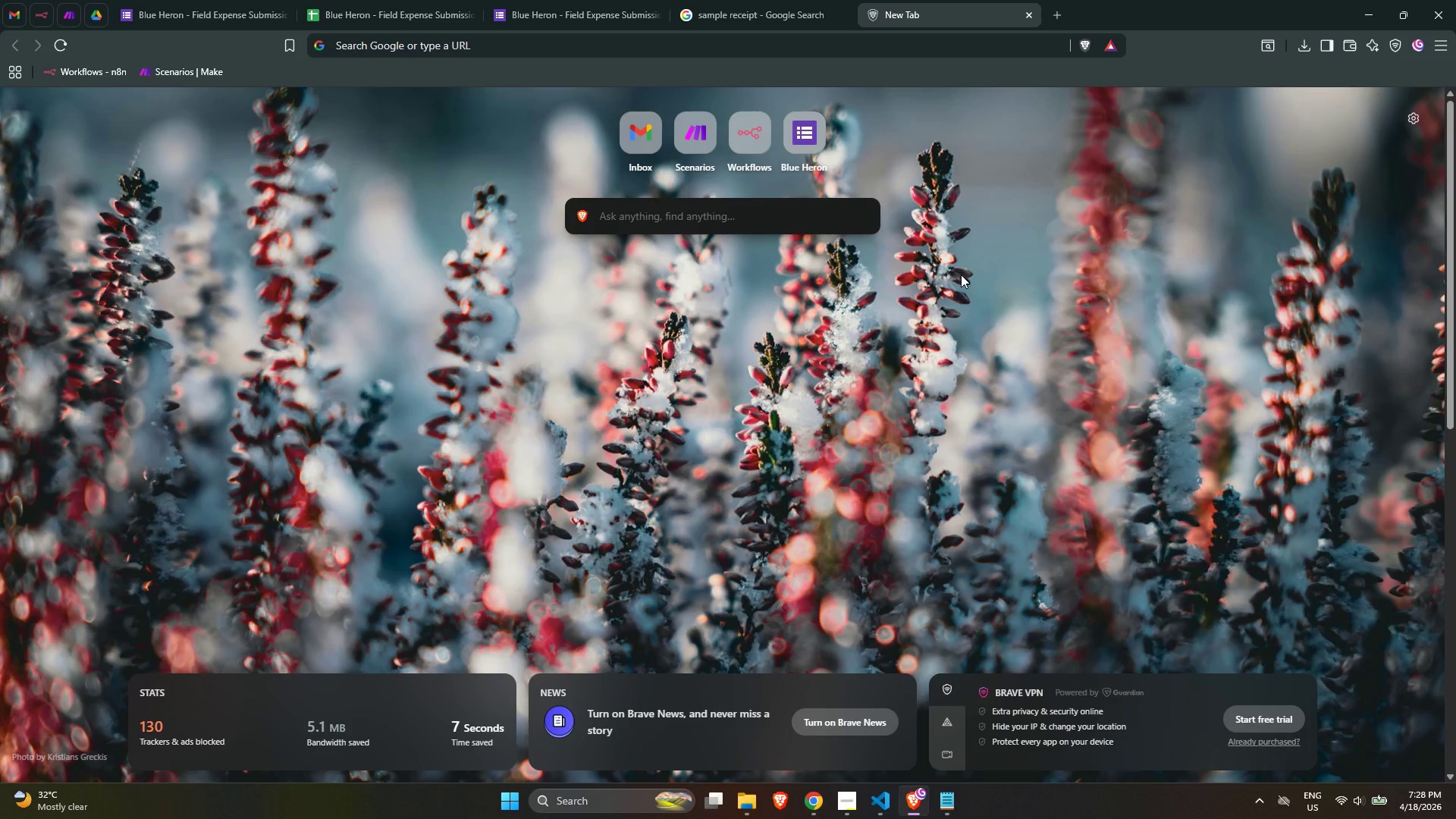 
key(Control+ControlLeft)
 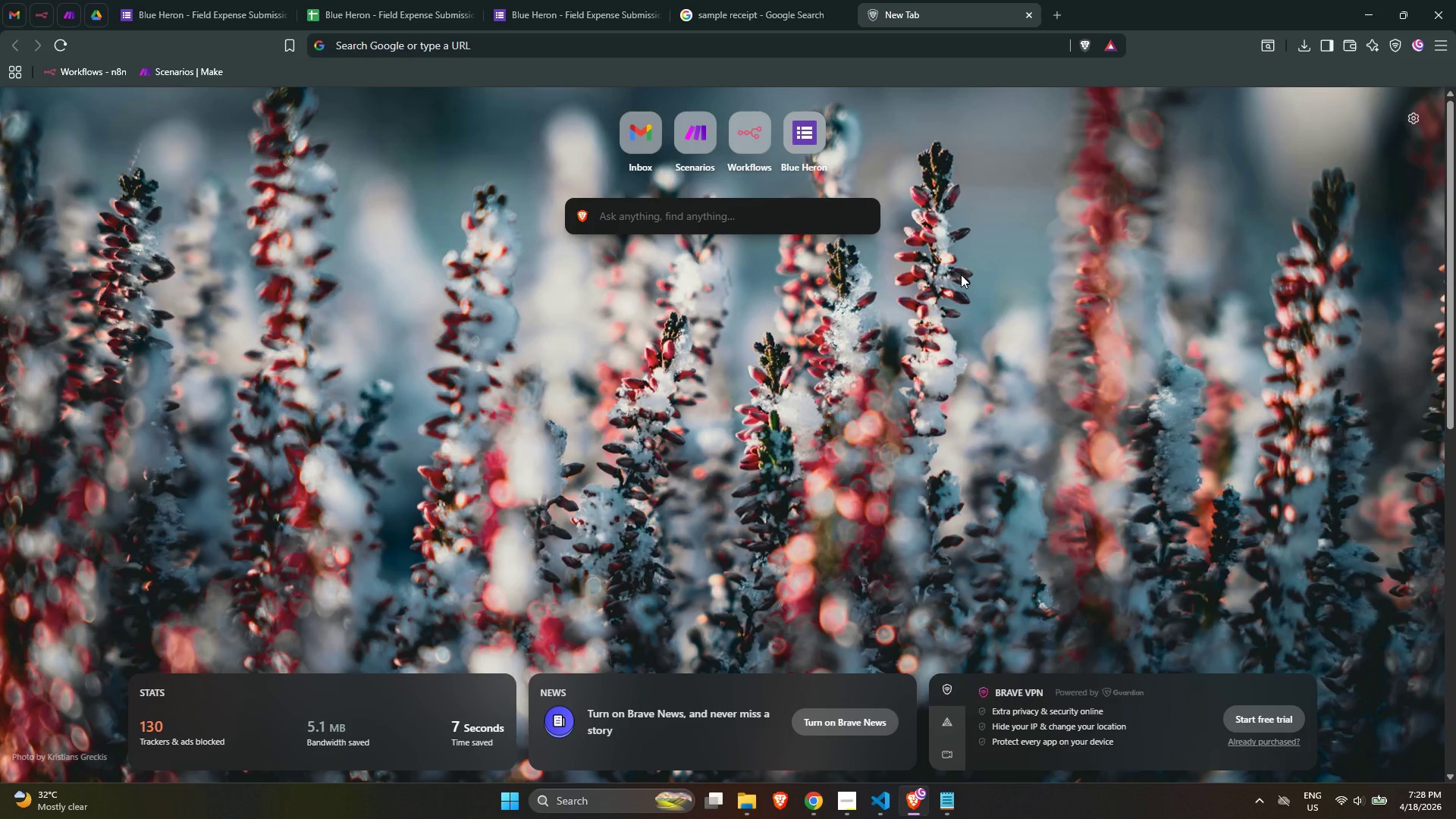 
hold_key(key=ControlLeft, duration=1.94)
 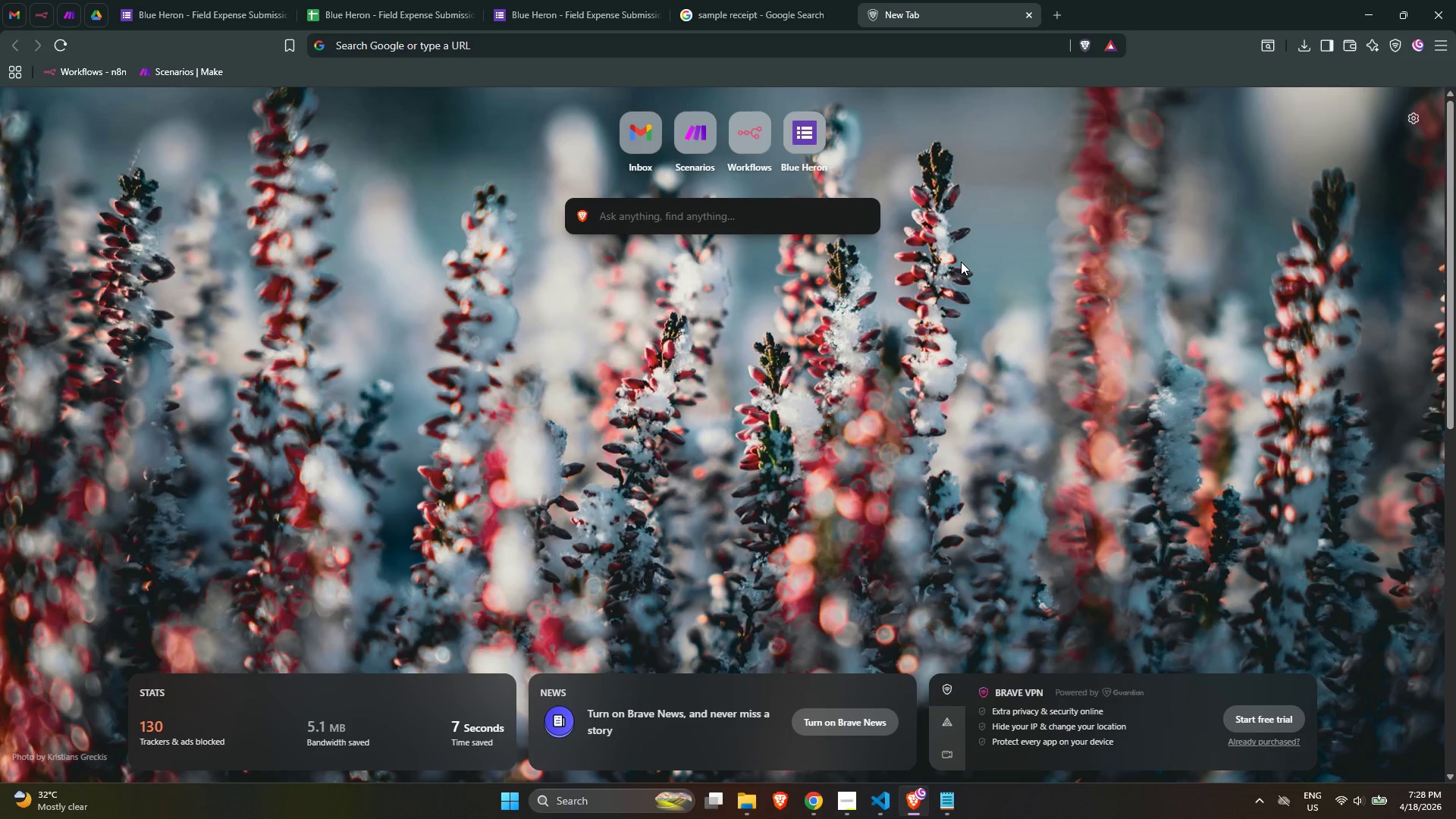 
wait(8.73)
 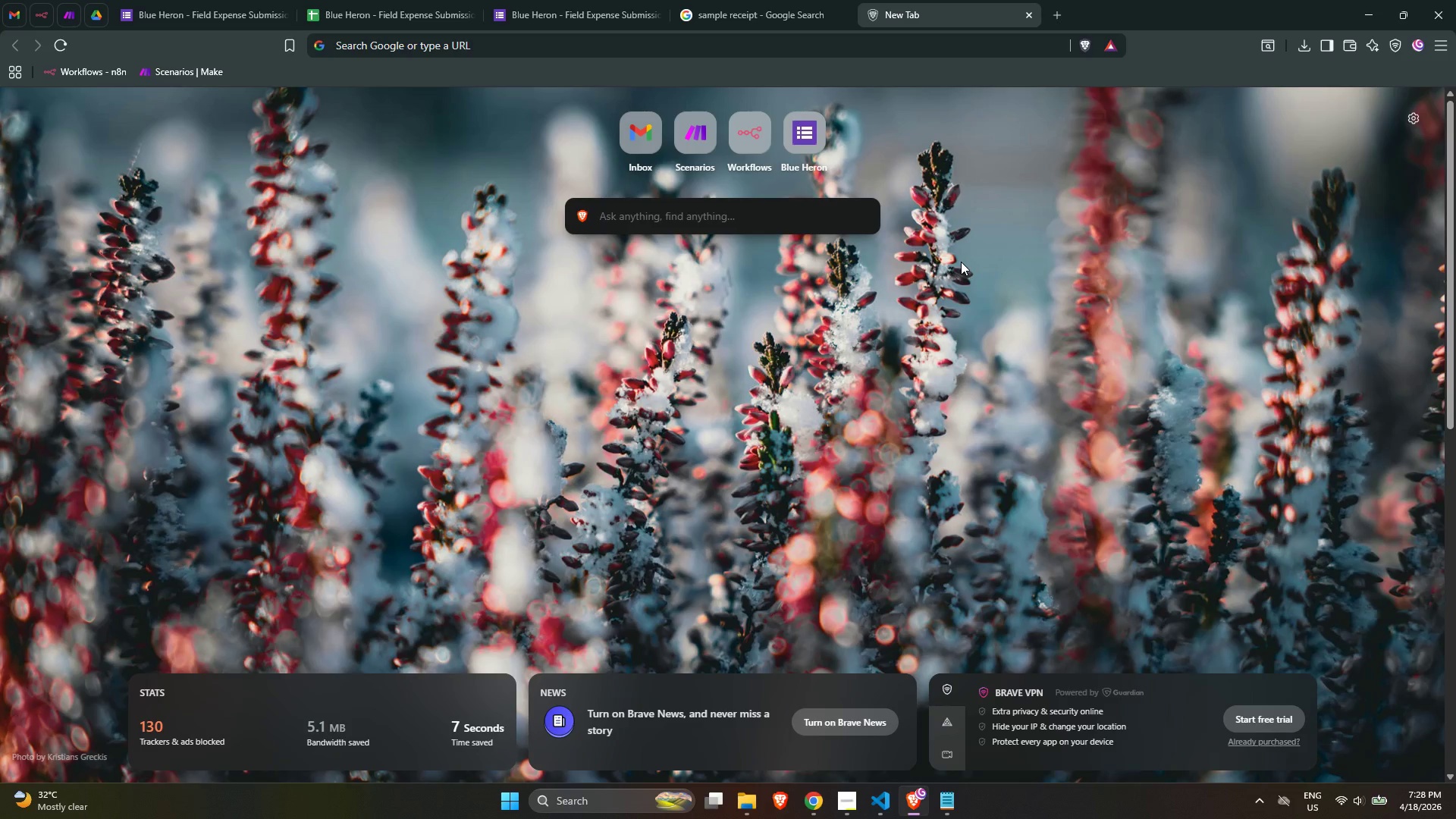 
key(Meta+MetaLeft)
 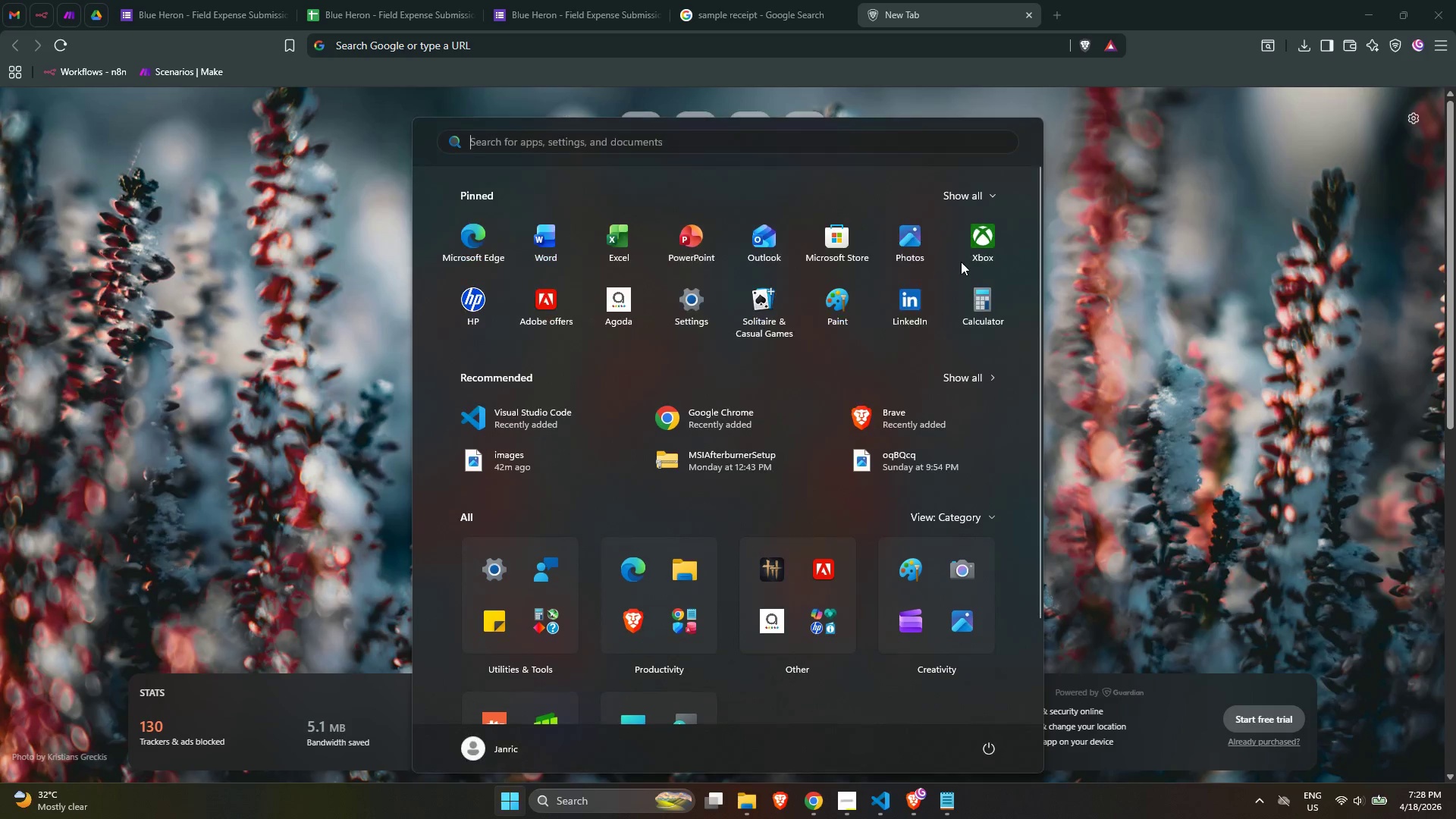 
key(Meta+MetaLeft)
 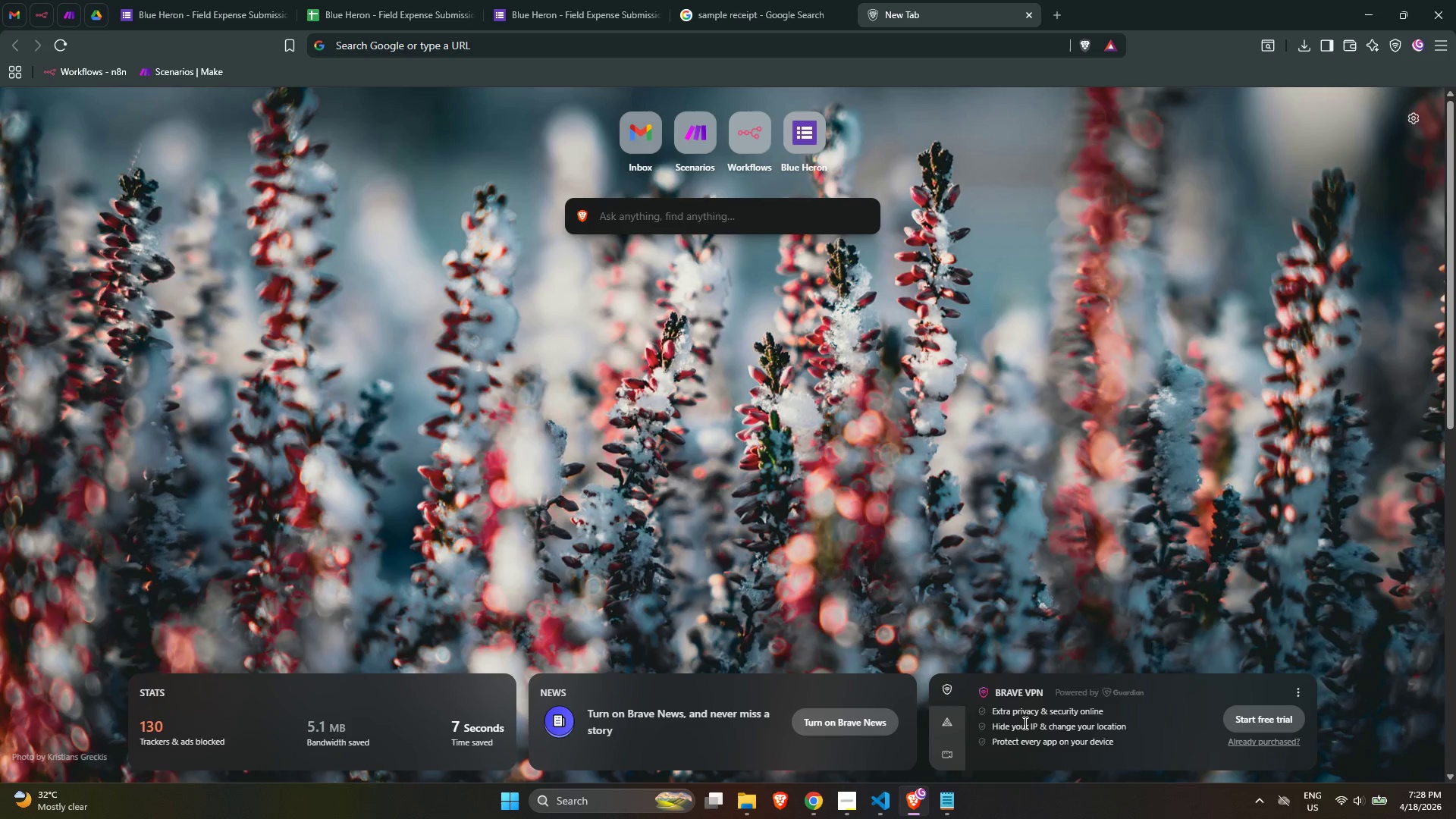 
mouse_move([883, 789])
 